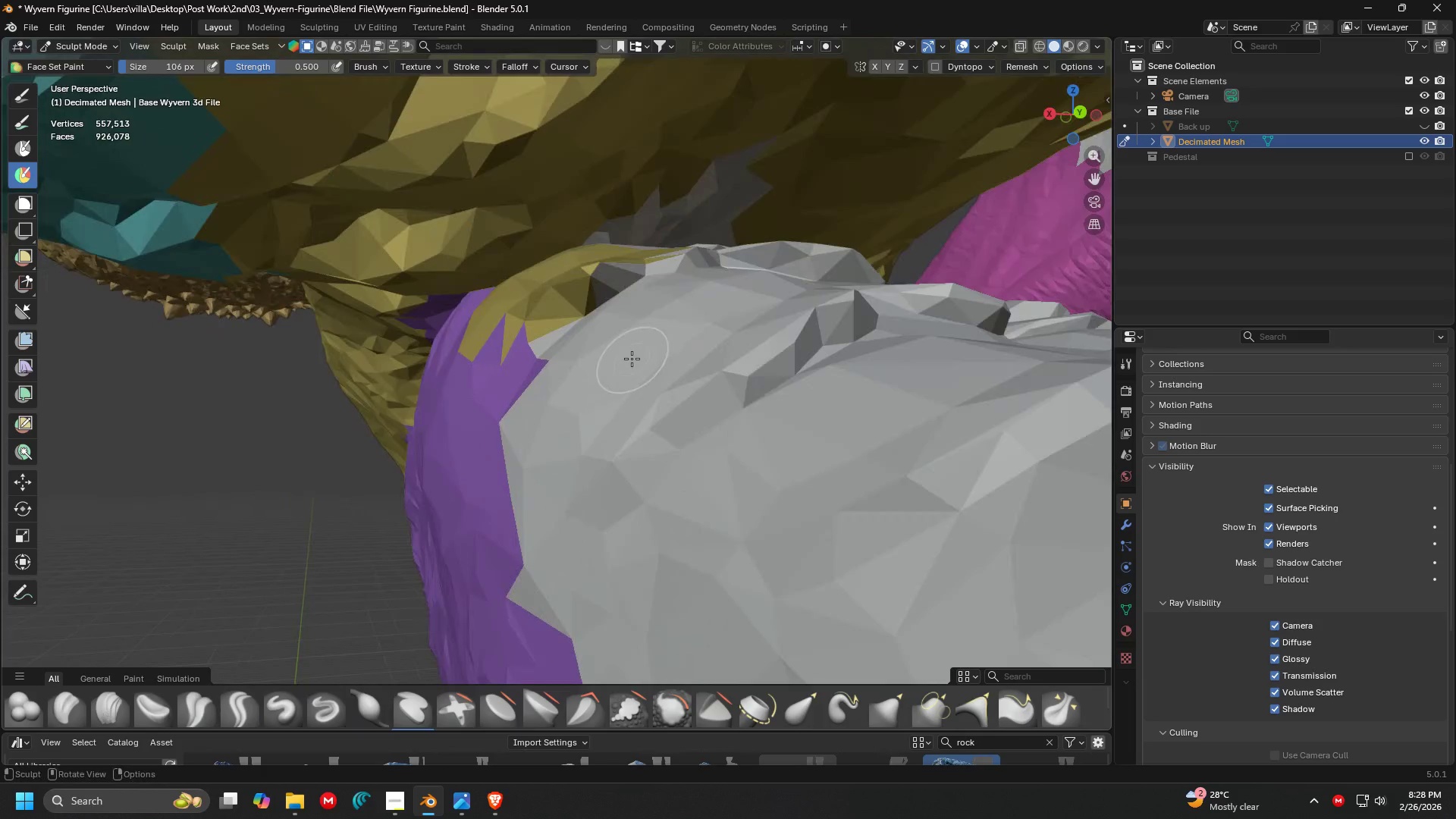 
hold_key(key=ControlLeft, duration=0.72)
left_click_drag(start_coordinate=[466, 345], to_coordinate=[533, 343])
 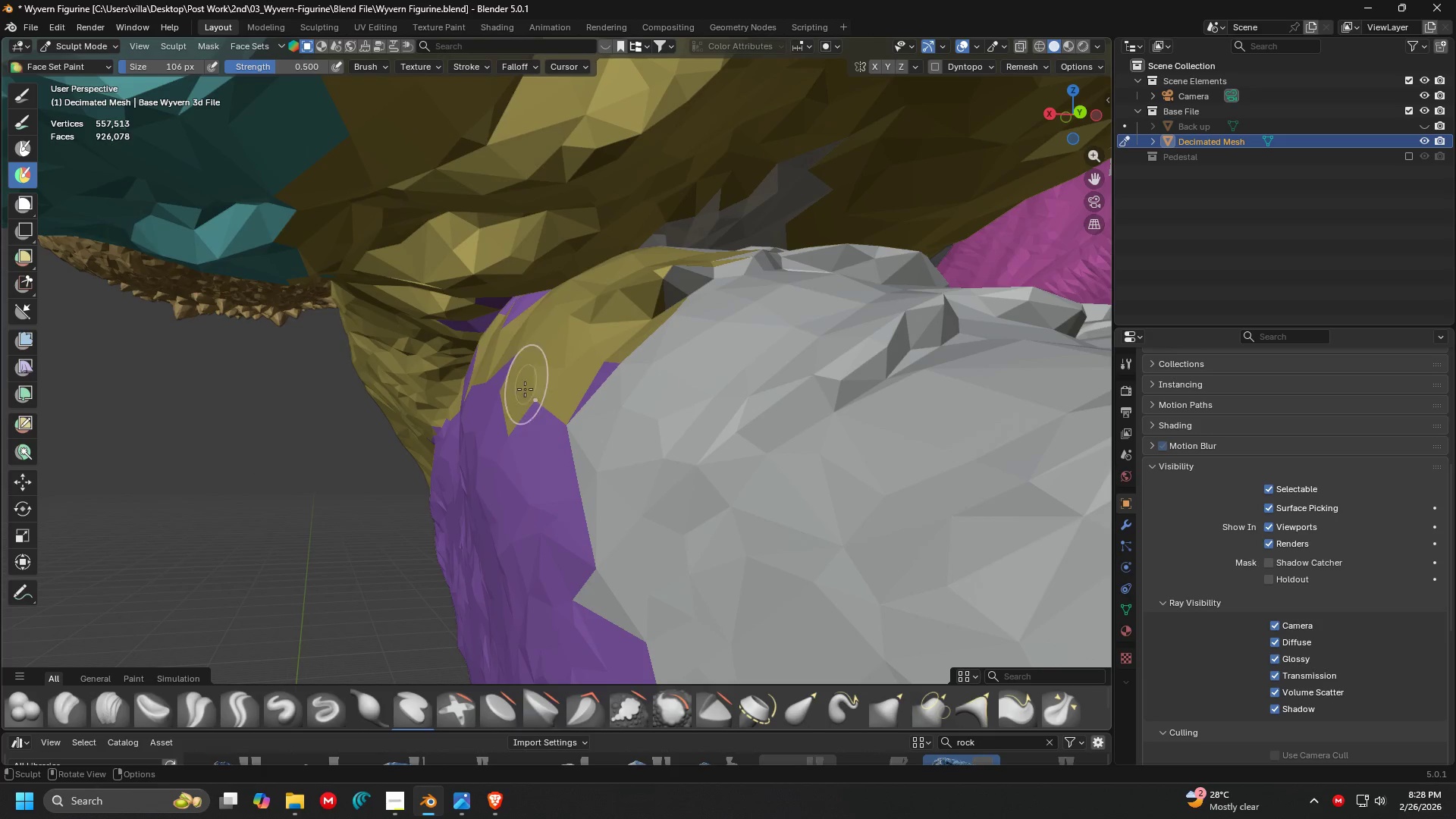 
key(Control+Z)
 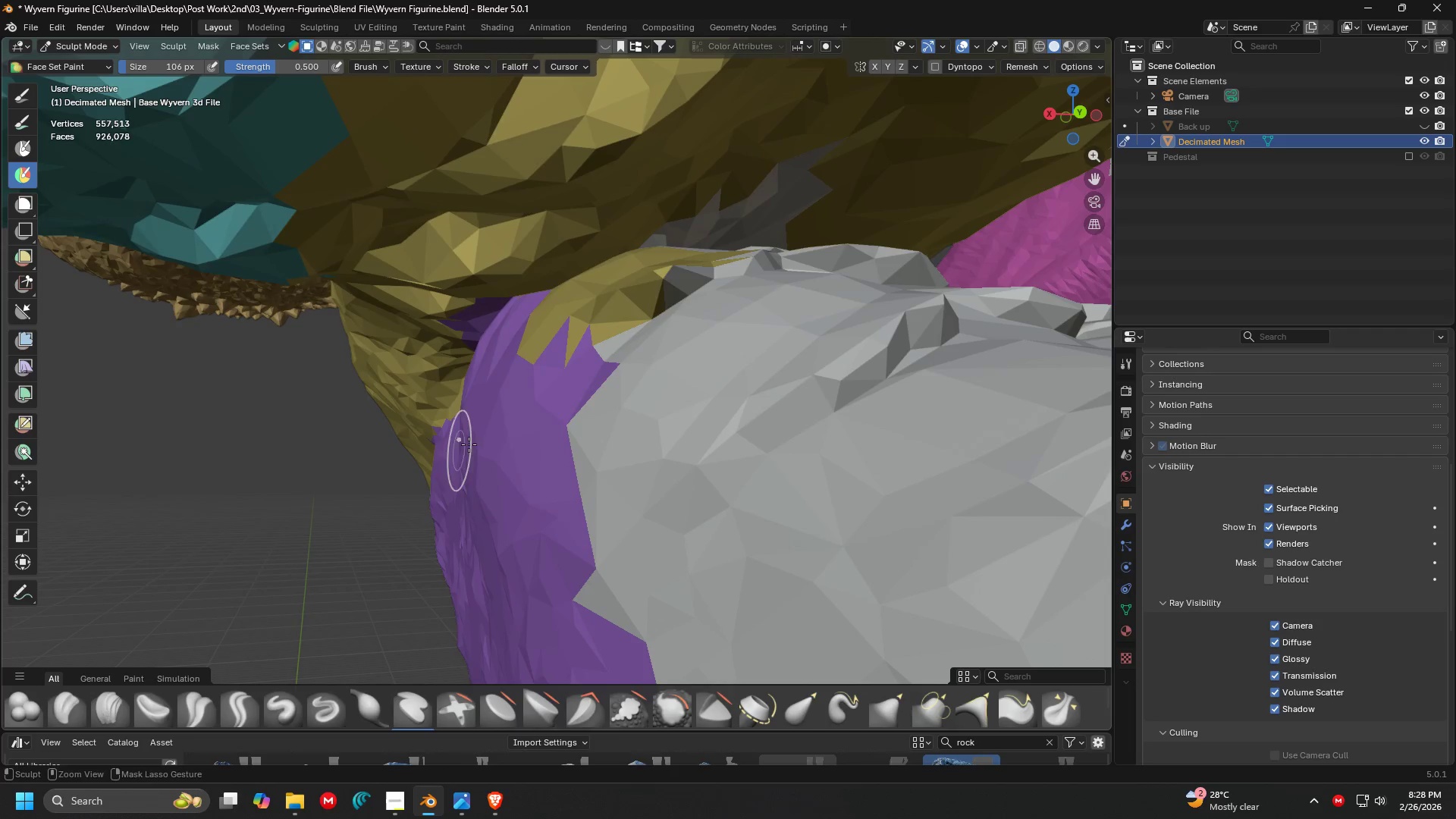 
left_click_drag(start_coordinate=[535, 410], to_coordinate=[661, 257])
 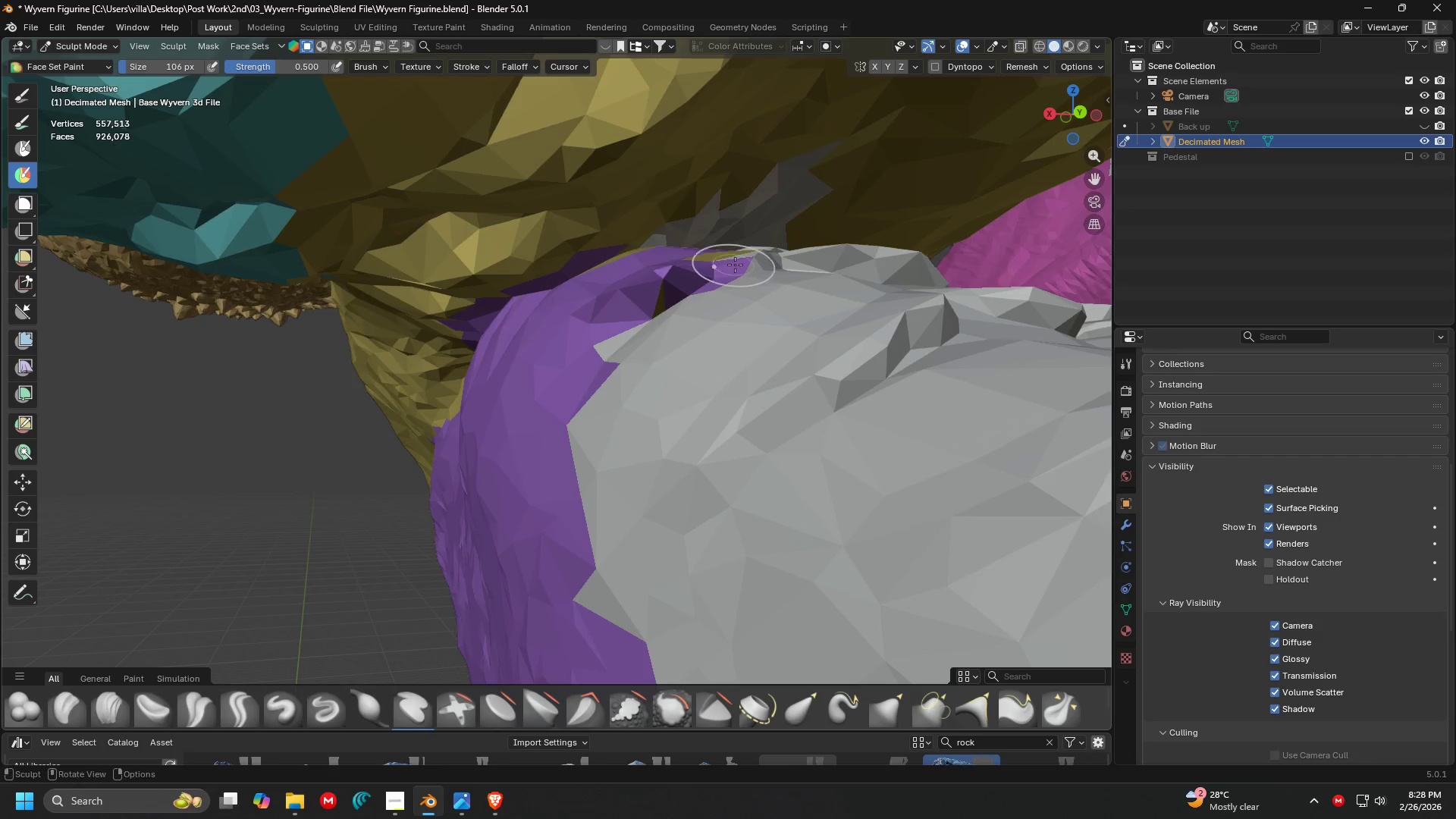 
key(Shift+ShiftLeft)
 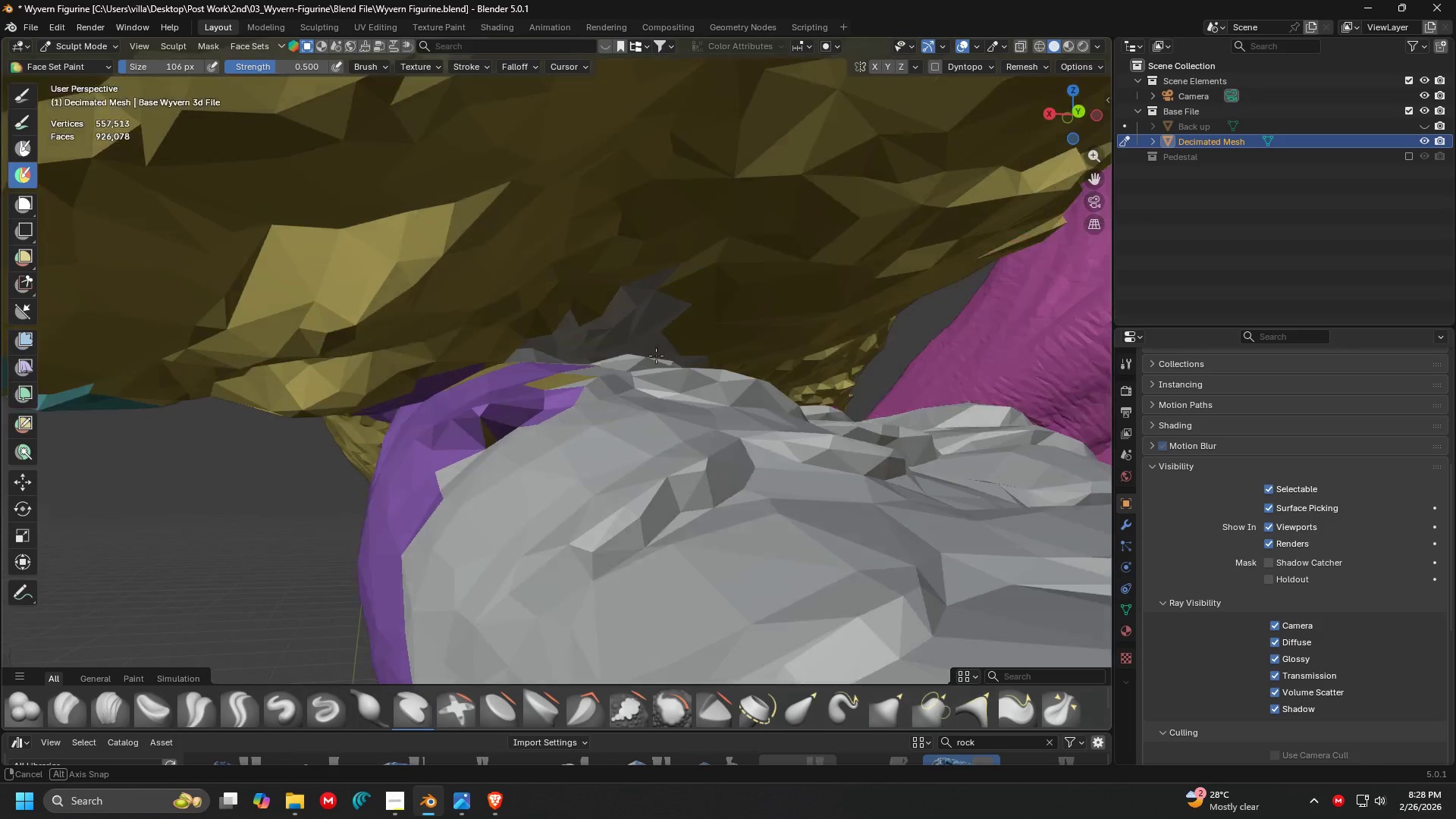 
hold_key(key=ControlLeft, duration=1.5)
left_click_drag(start_coordinate=[582, 264], to_coordinate=[650, 315])
 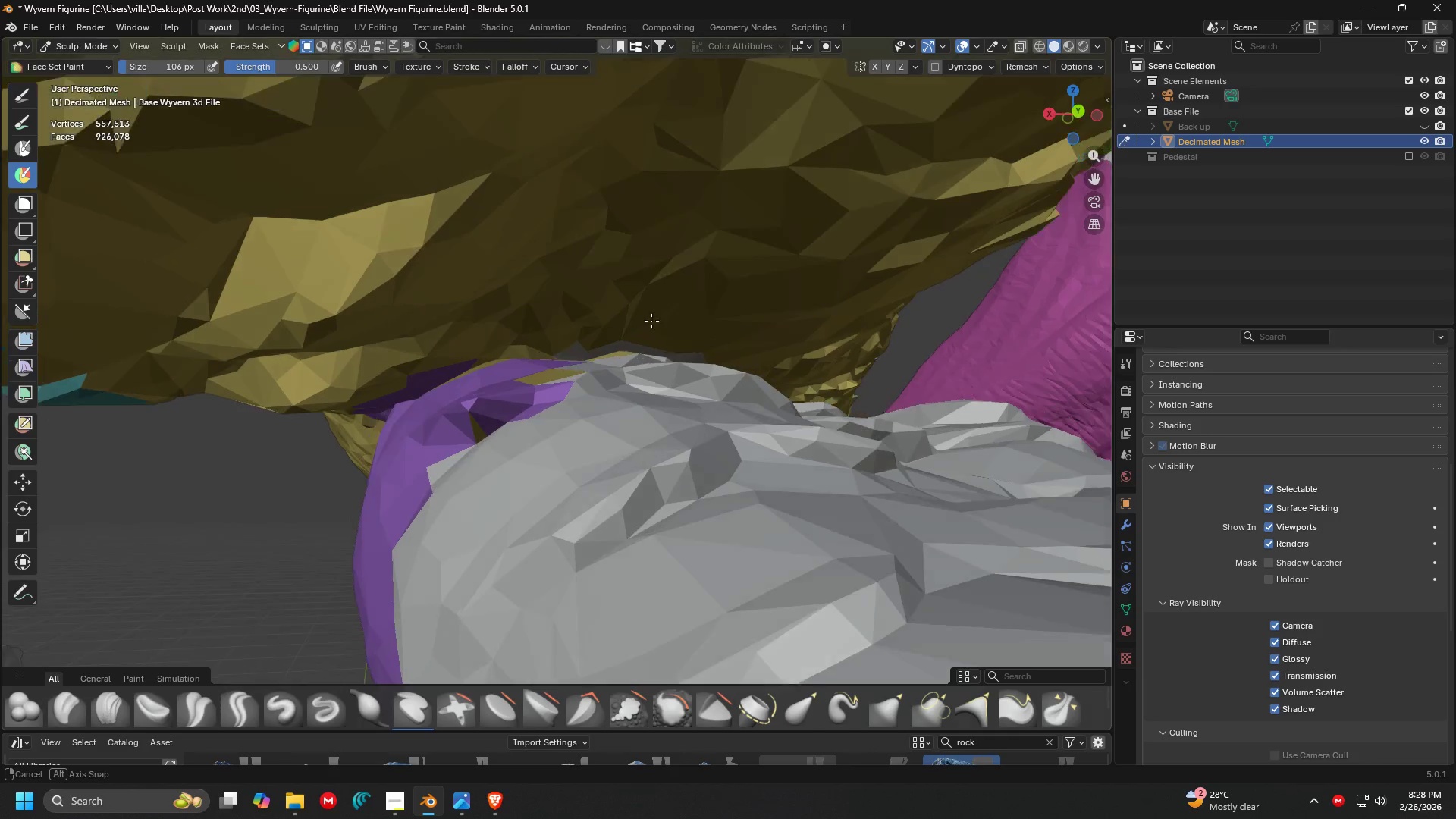 
hold_key(key=ControlLeft, duration=1.5)
 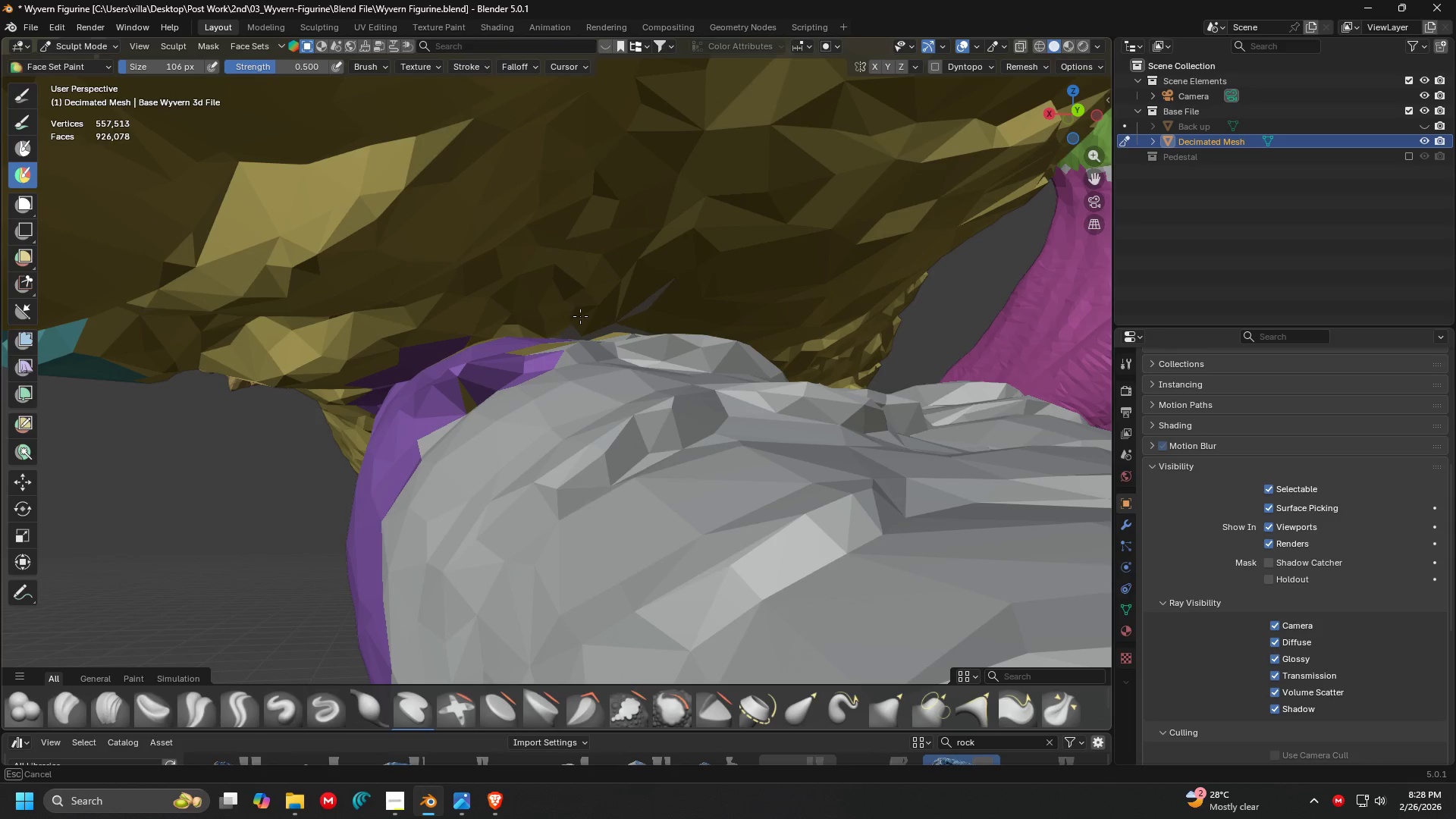 
hold_key(key=ControlLeft, duration=1.52)
 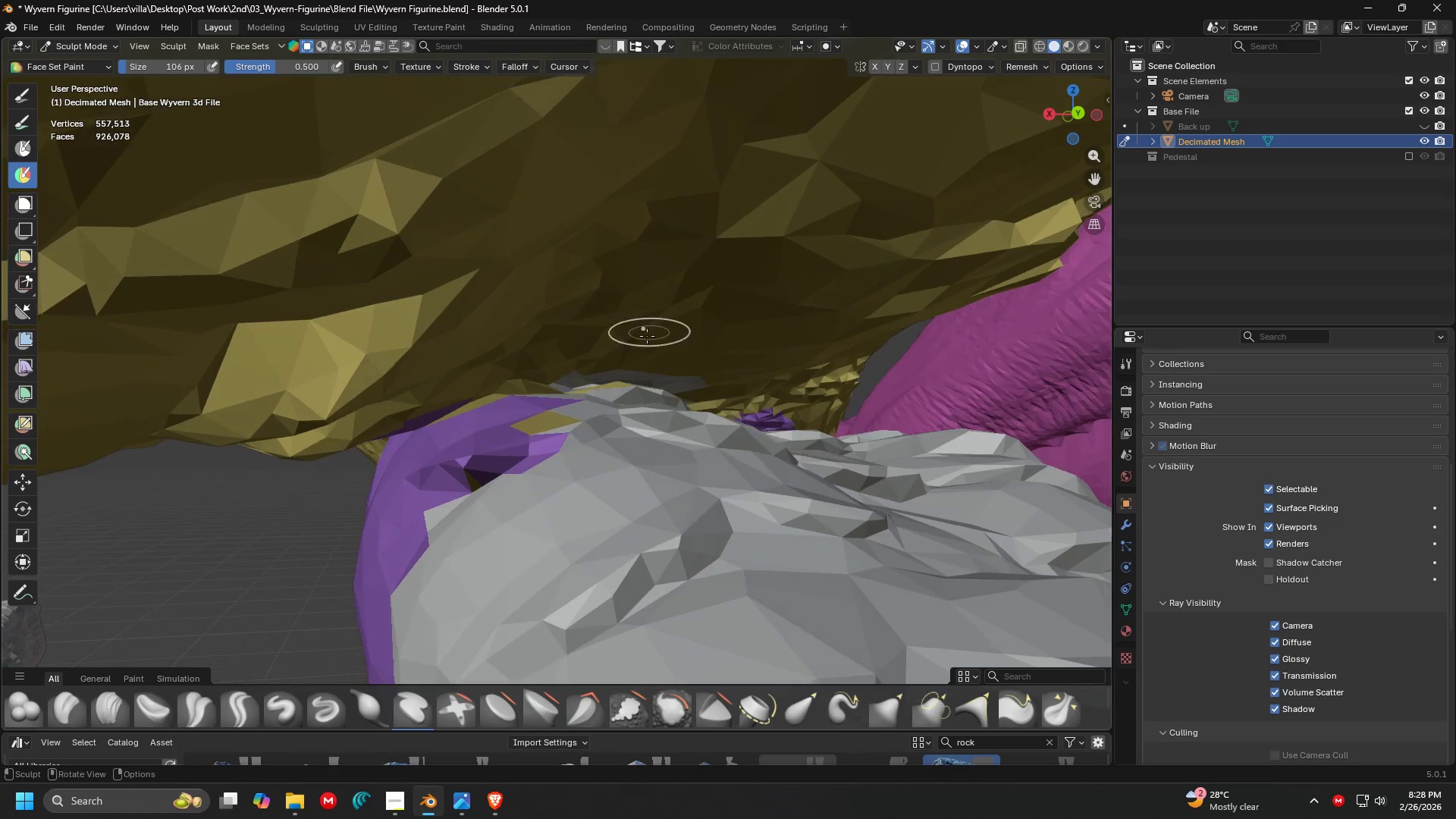 
hold_key(key=ControlLeft, duration=1.5)
left_click_drag(start_coordinate=[546, 418], to_coordinate=[533, 428])
 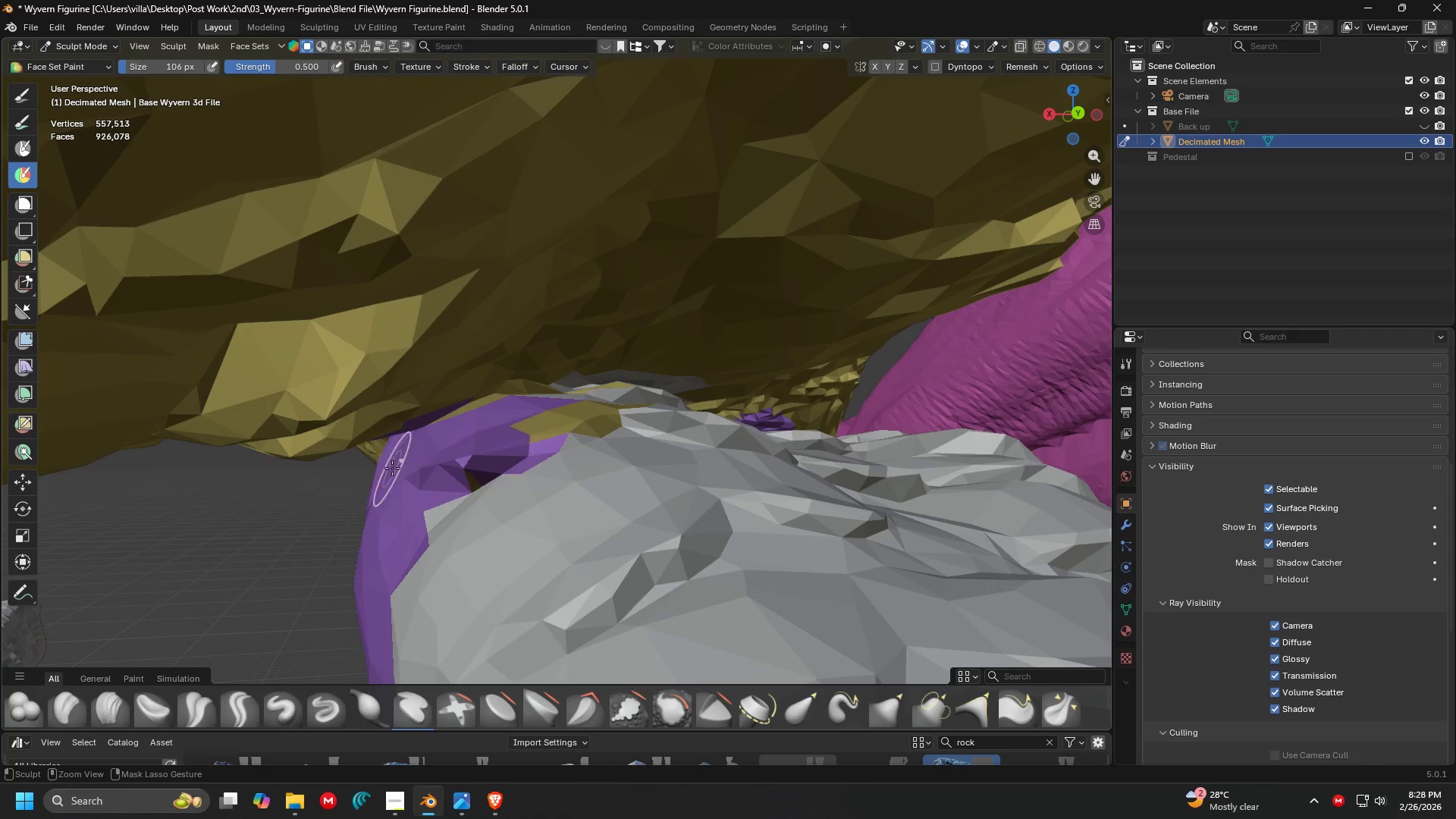 
left_click_drag(start_coordinate=[404, 467], to_coordinate=[586, 391])
 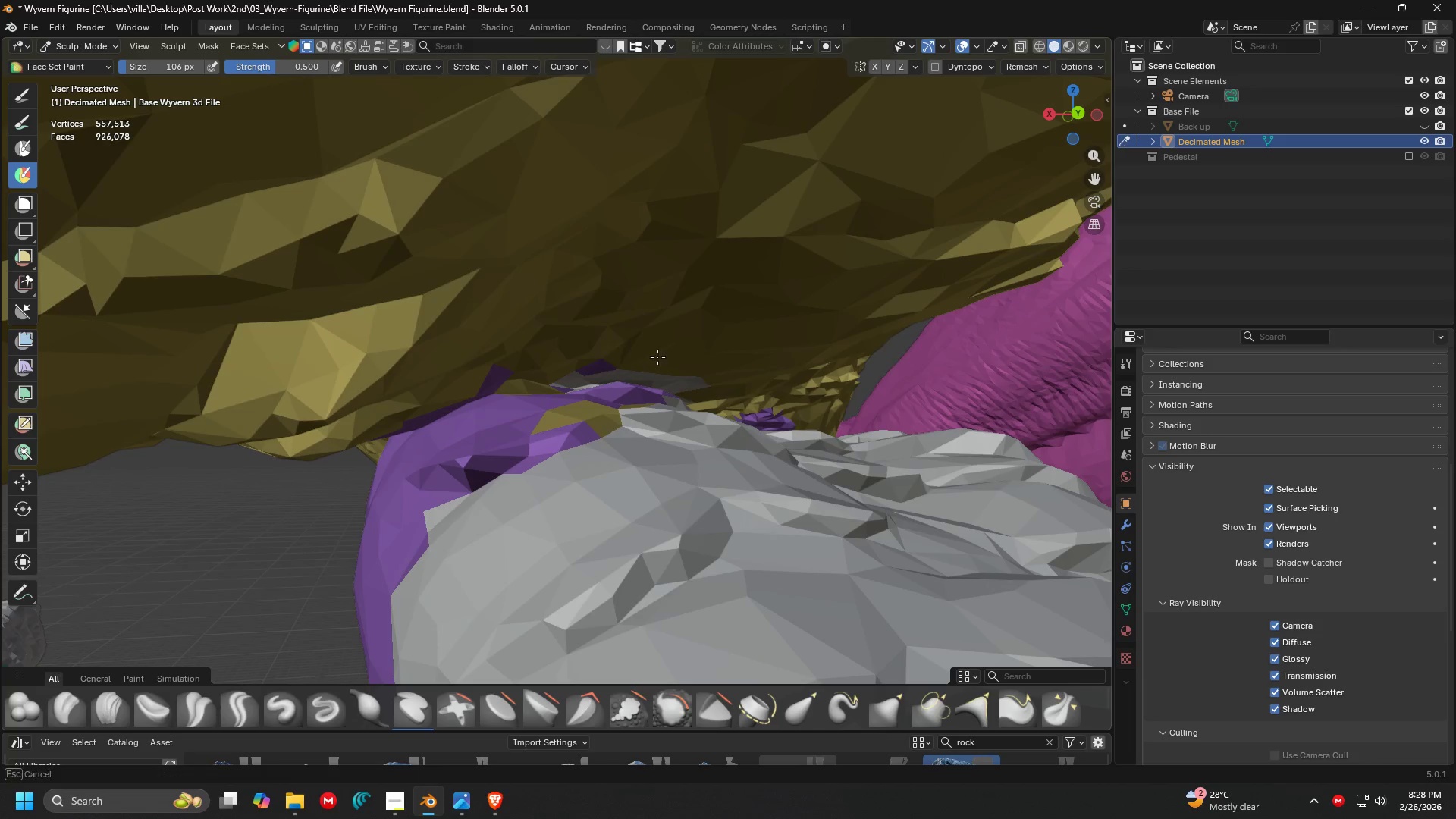 
hold_key(key=ControlLeft, duration=1.53)
 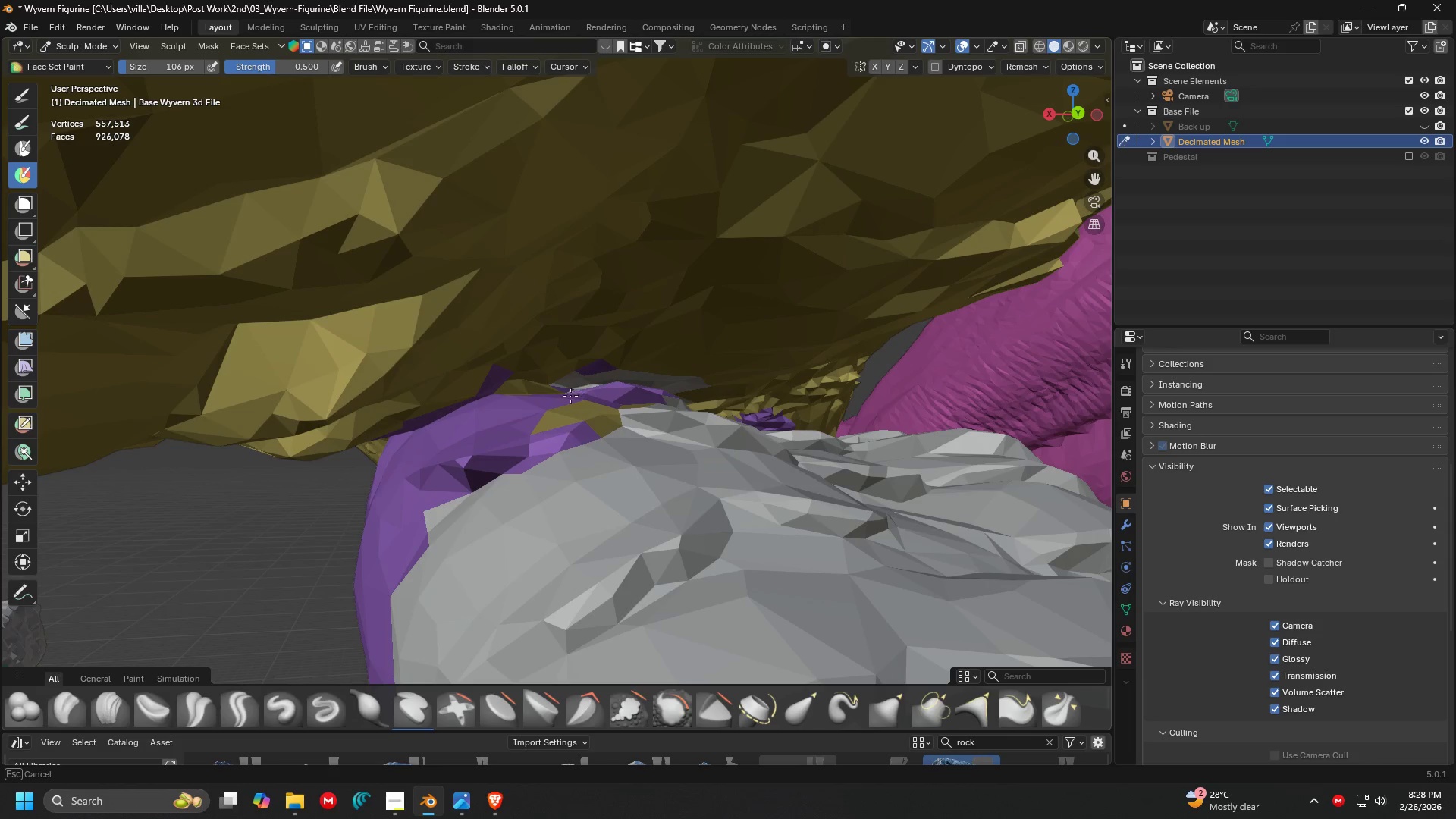 
hold_key(key=ControlLeft, duration=0.69)
 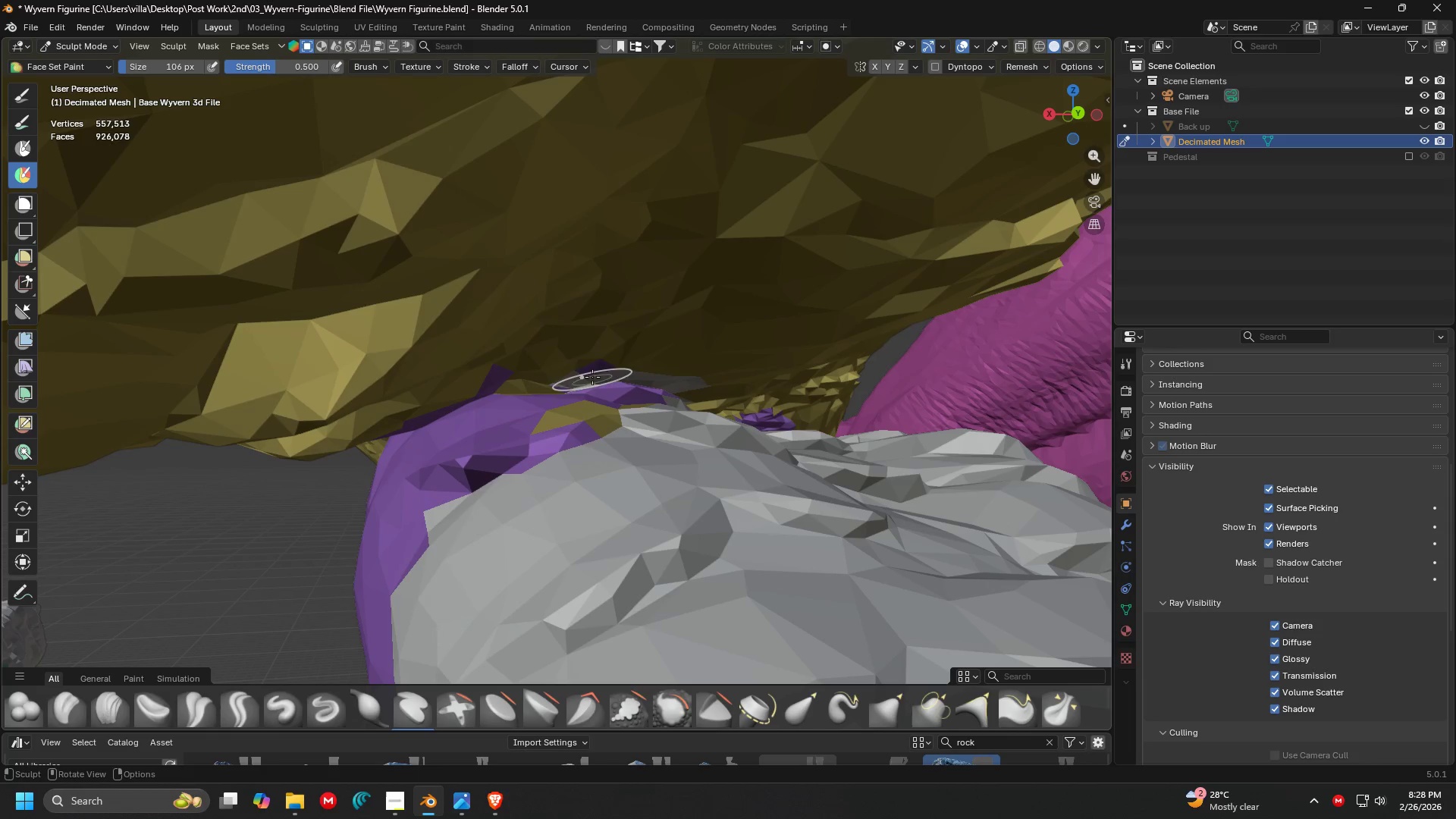 
hold_key(key=ControlLeft, duration=1.06)
left_click_drag(start_coordinate=[626, 357], to_coordinate=[621, 372])
 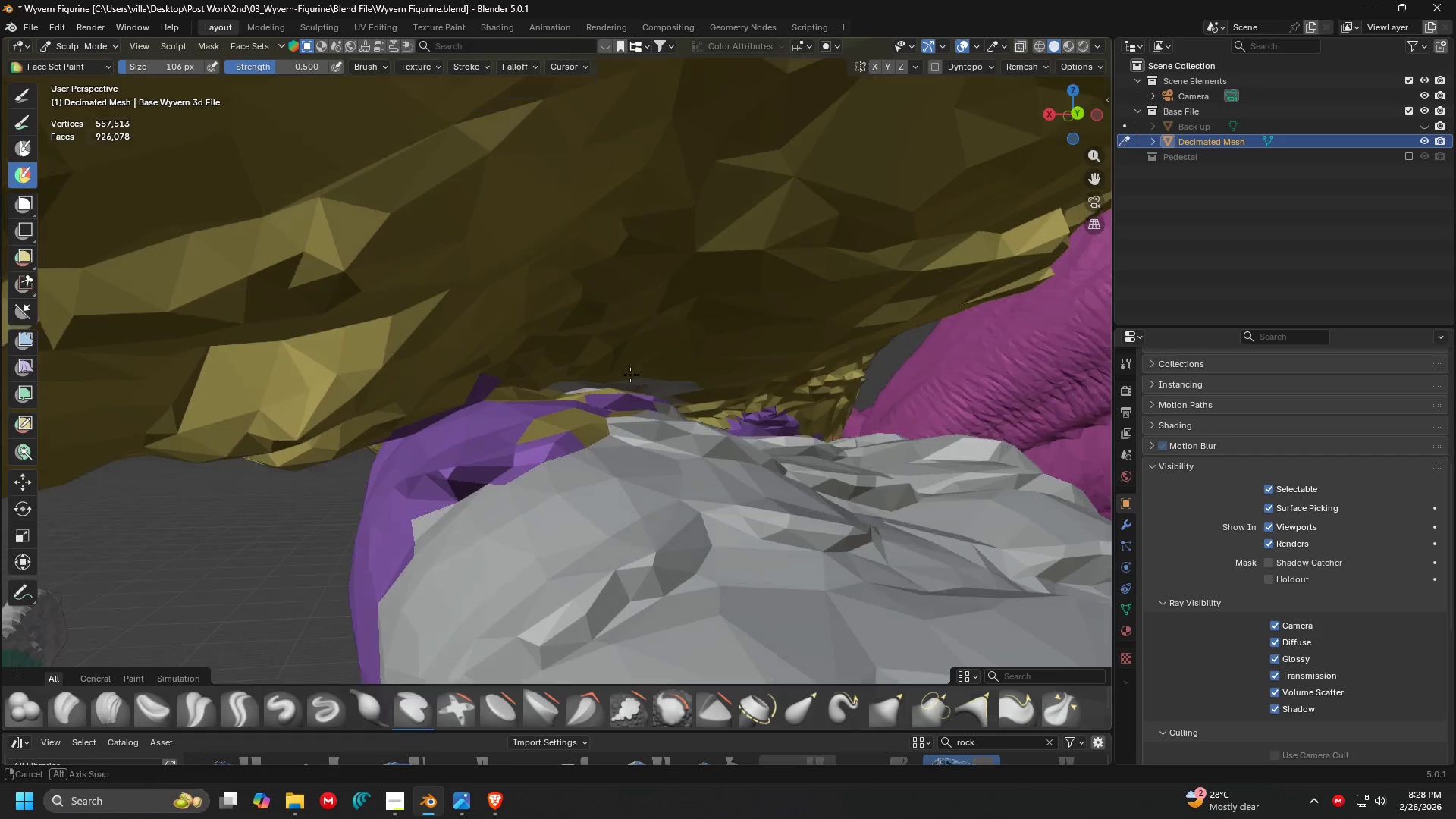 
key(Shift+ShiftLeft)
 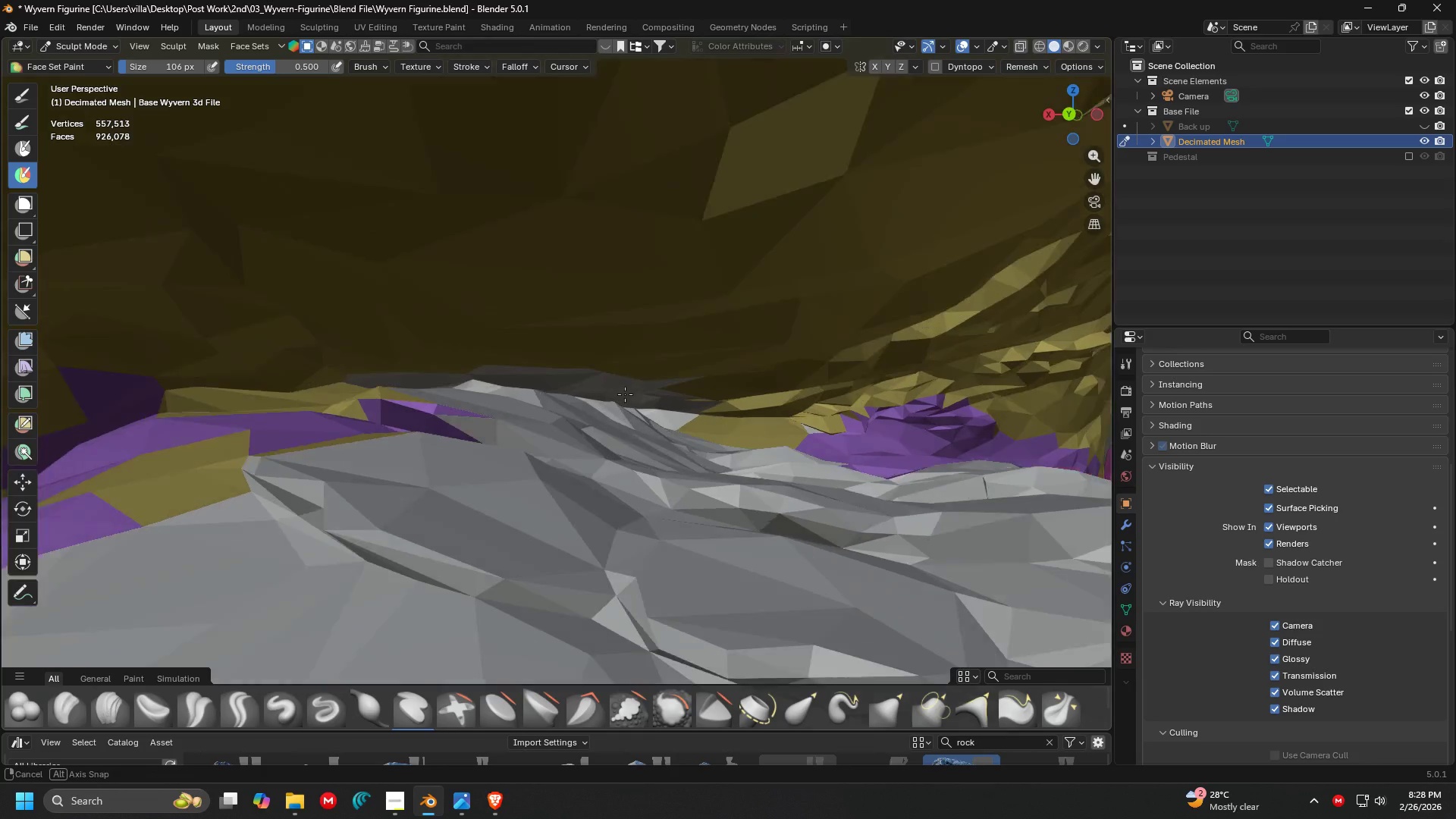 
scroll: coordinate [603, 382], scroll_direction: up, amount: 3.0
 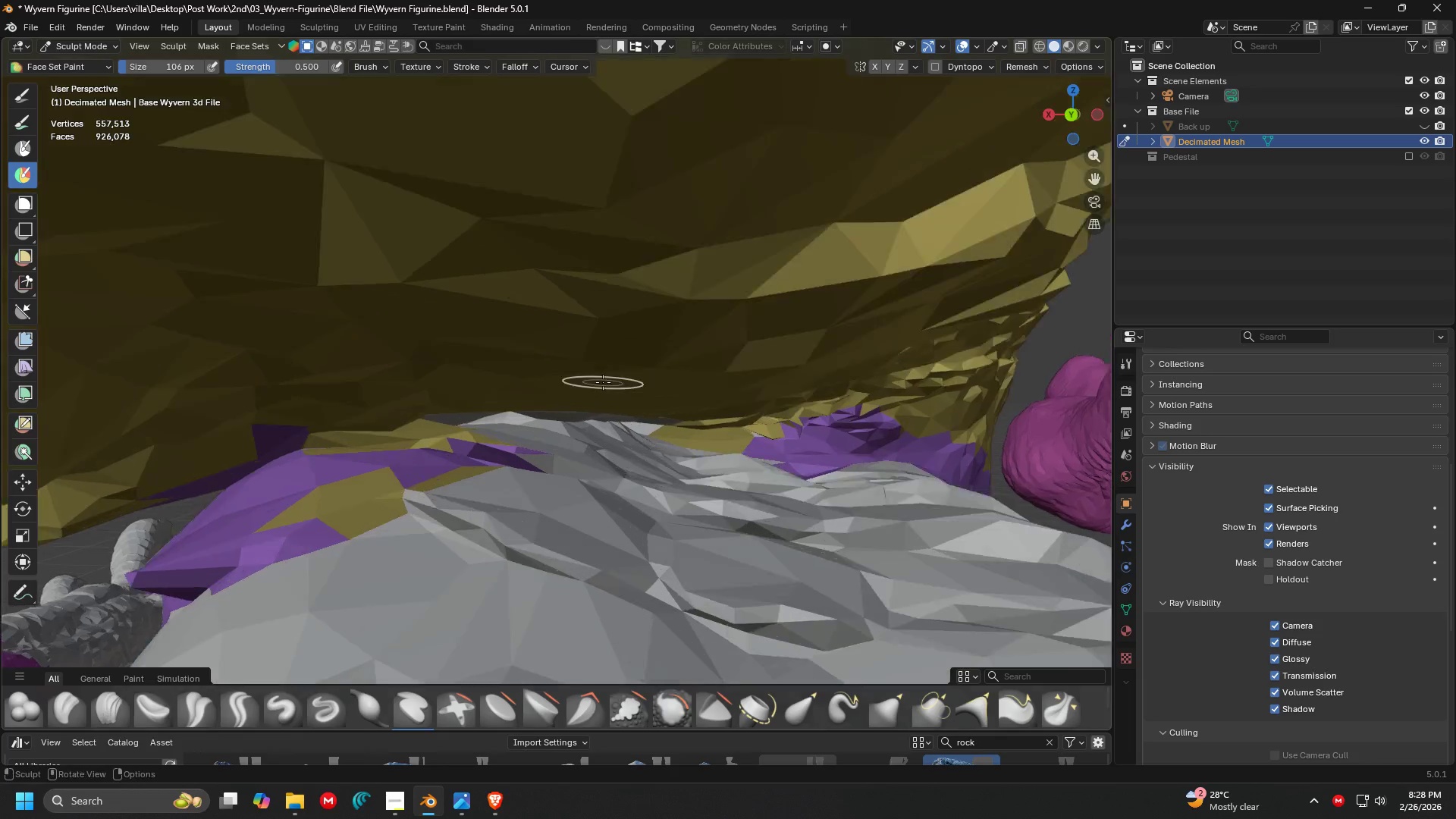 
hold_key(key=ControlLeft, duration=1.51)
left_click_drag(start_coordinate=[491, 328], to_coordinate=[635, 396])
 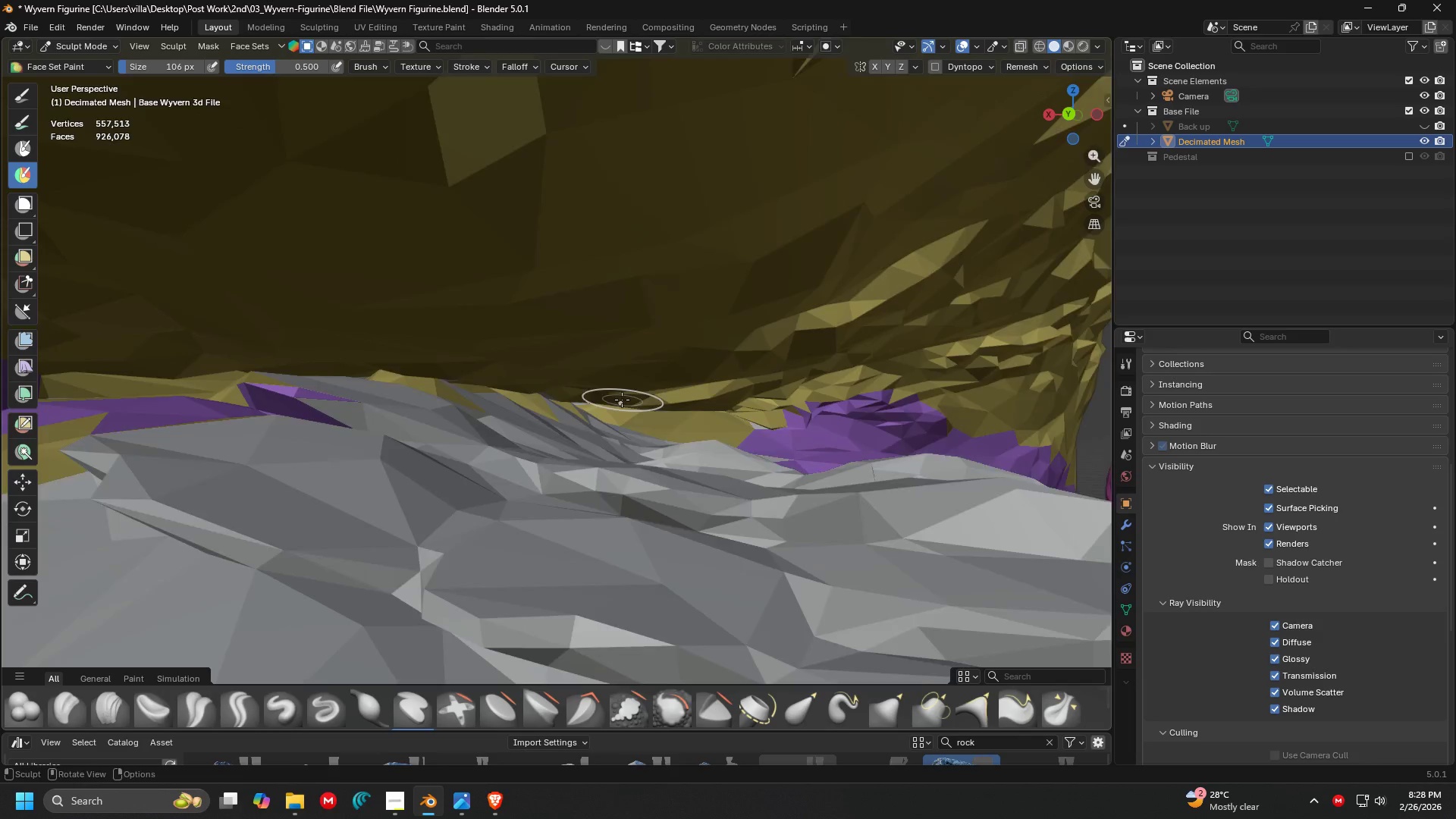 
hold_key(key=ControlLeft, duration=1.5)
 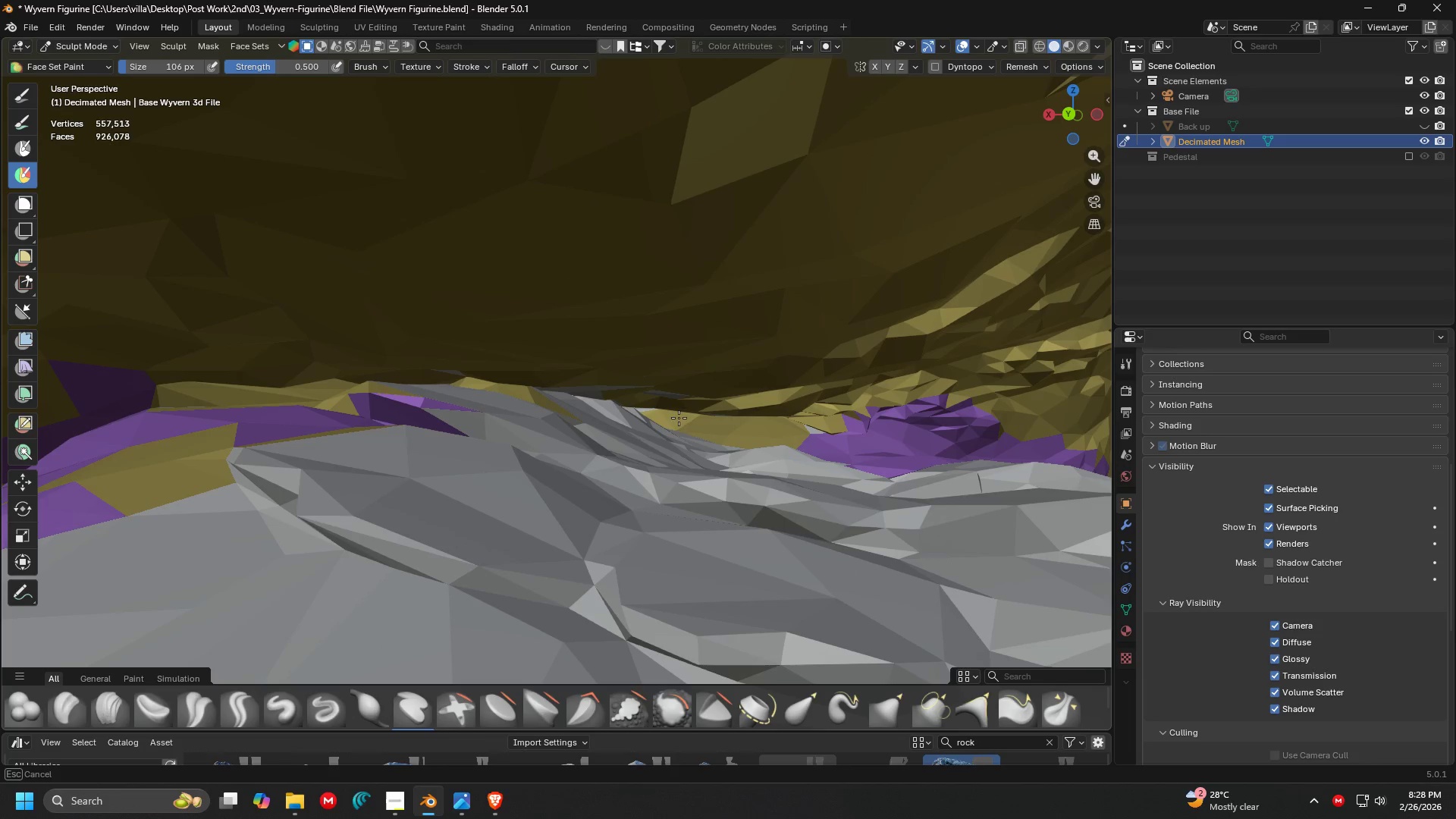 
hold_key(key=ControlLeft, duration=1.52)
 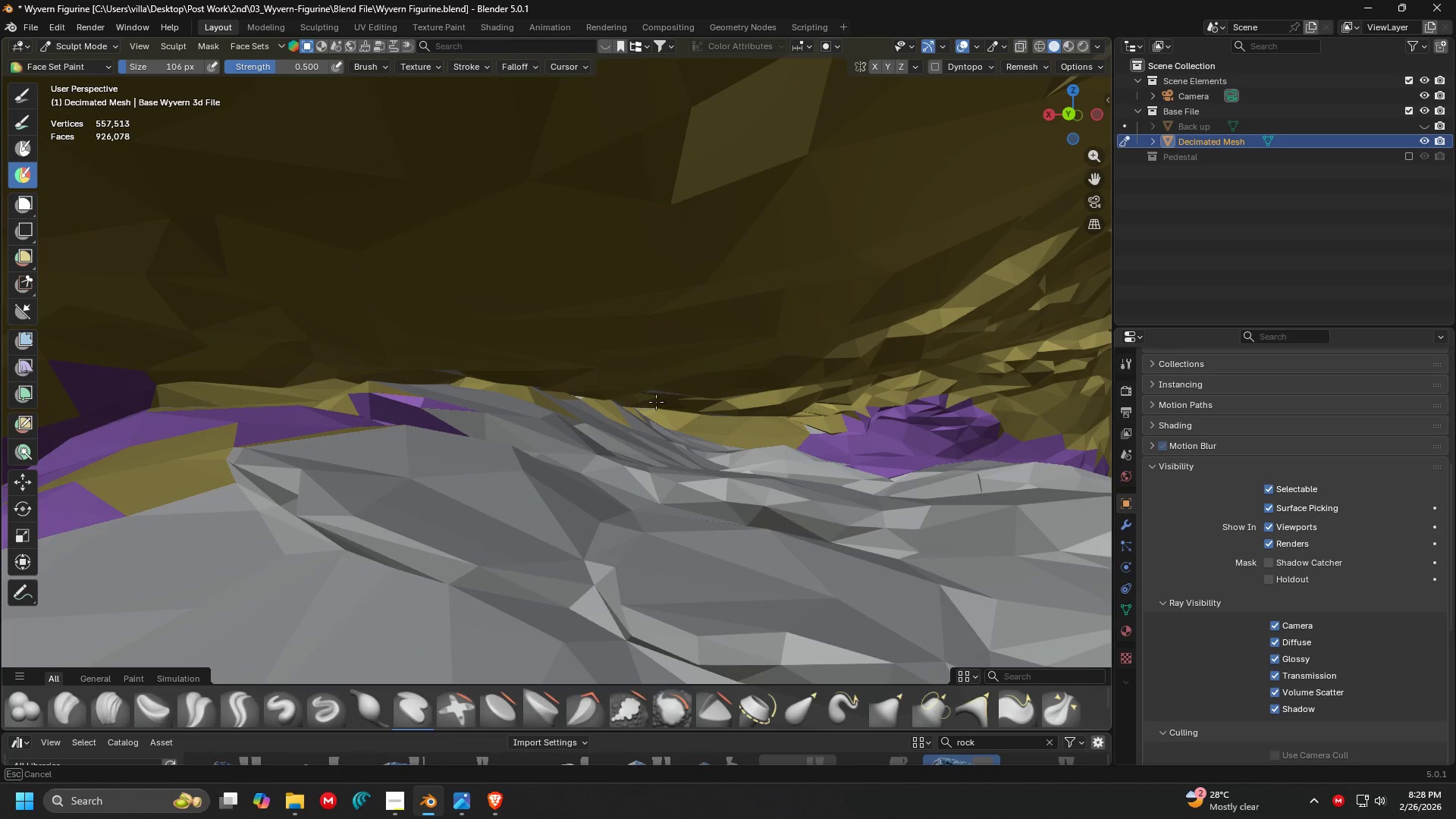 
hold_key(key=ControlLeft, duration=1.52)
 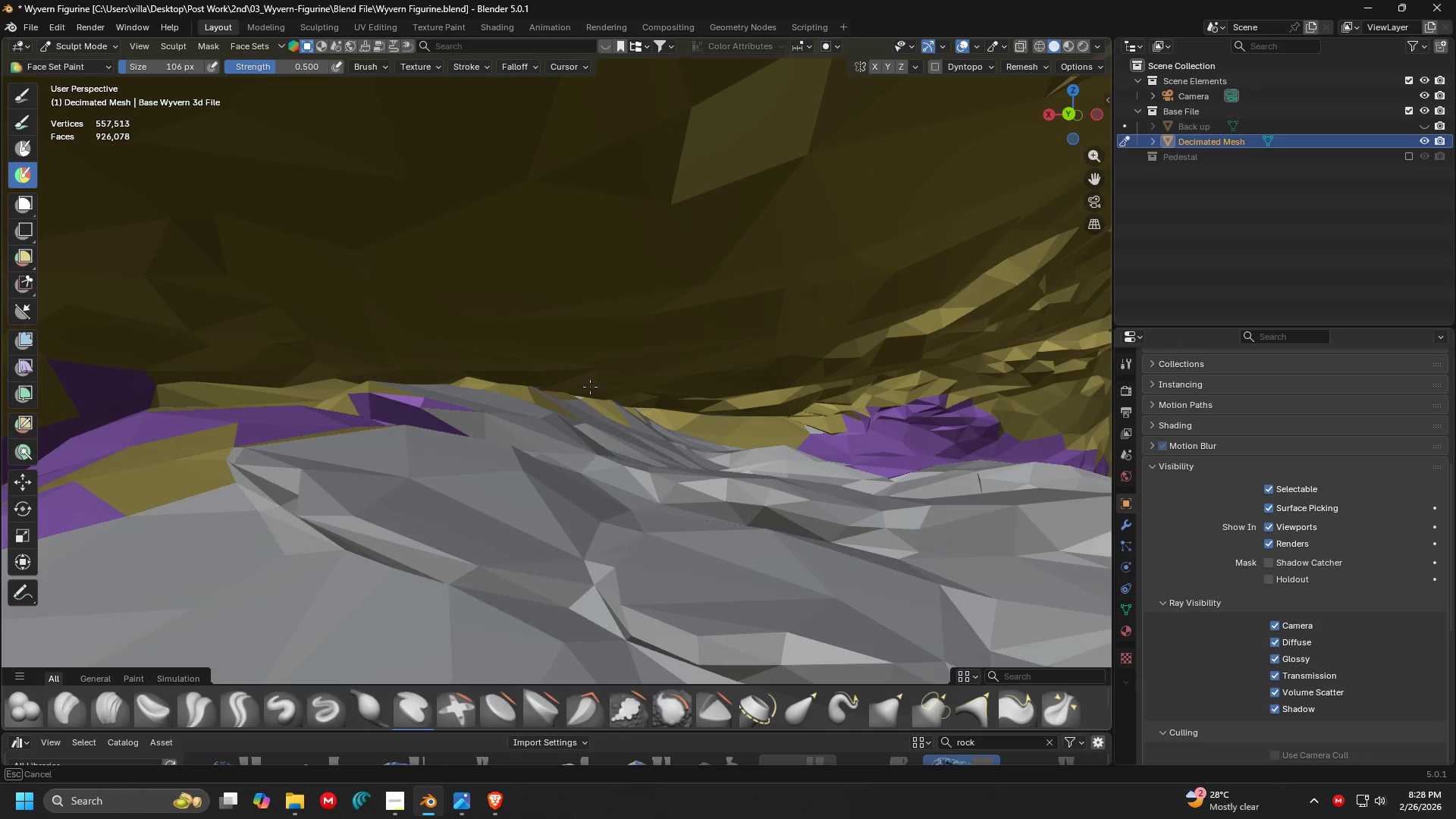 
hold_key(key=ControlLeft, duration=0.97)
 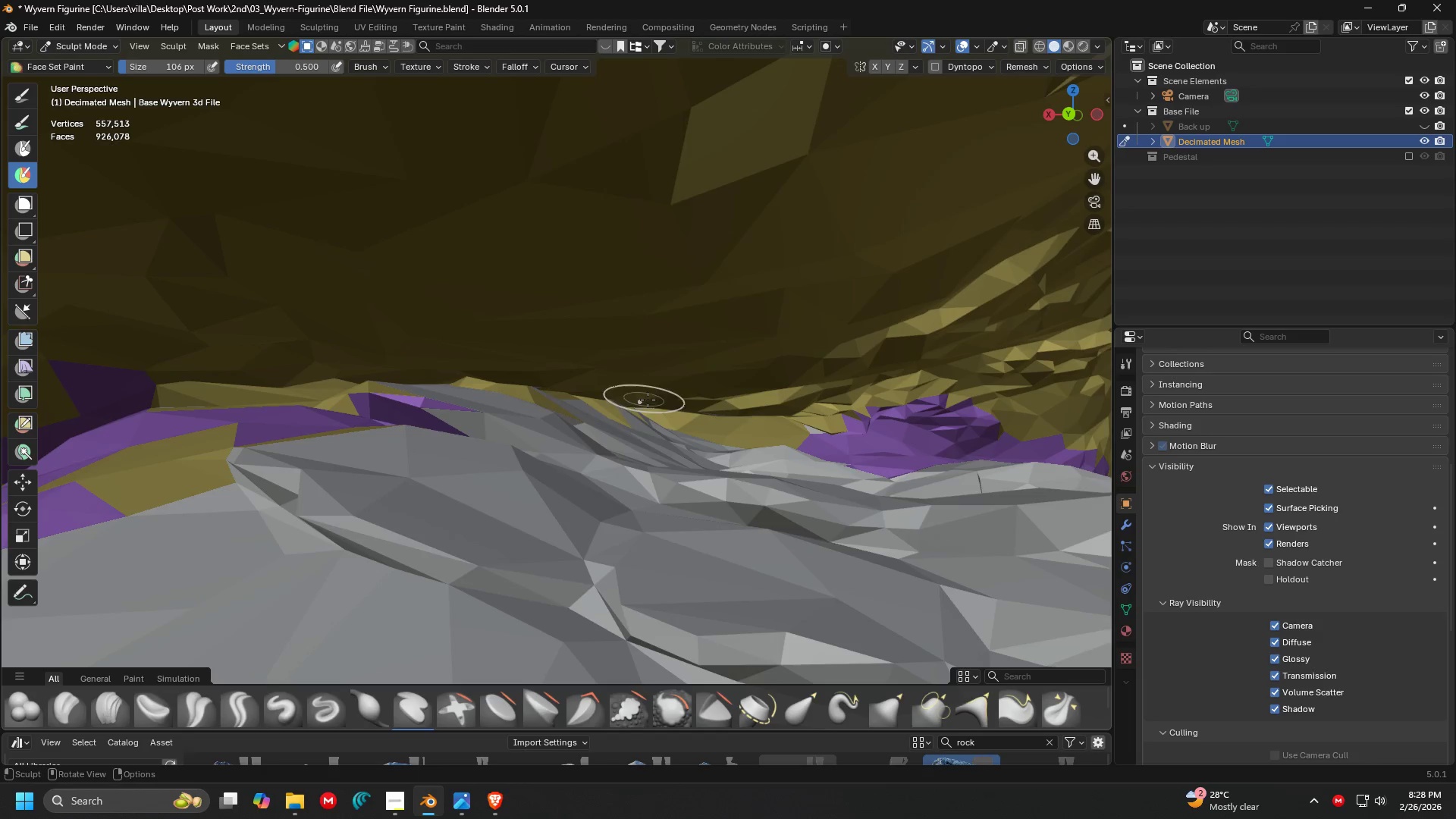 
key(Shift+ShiftLeft)
 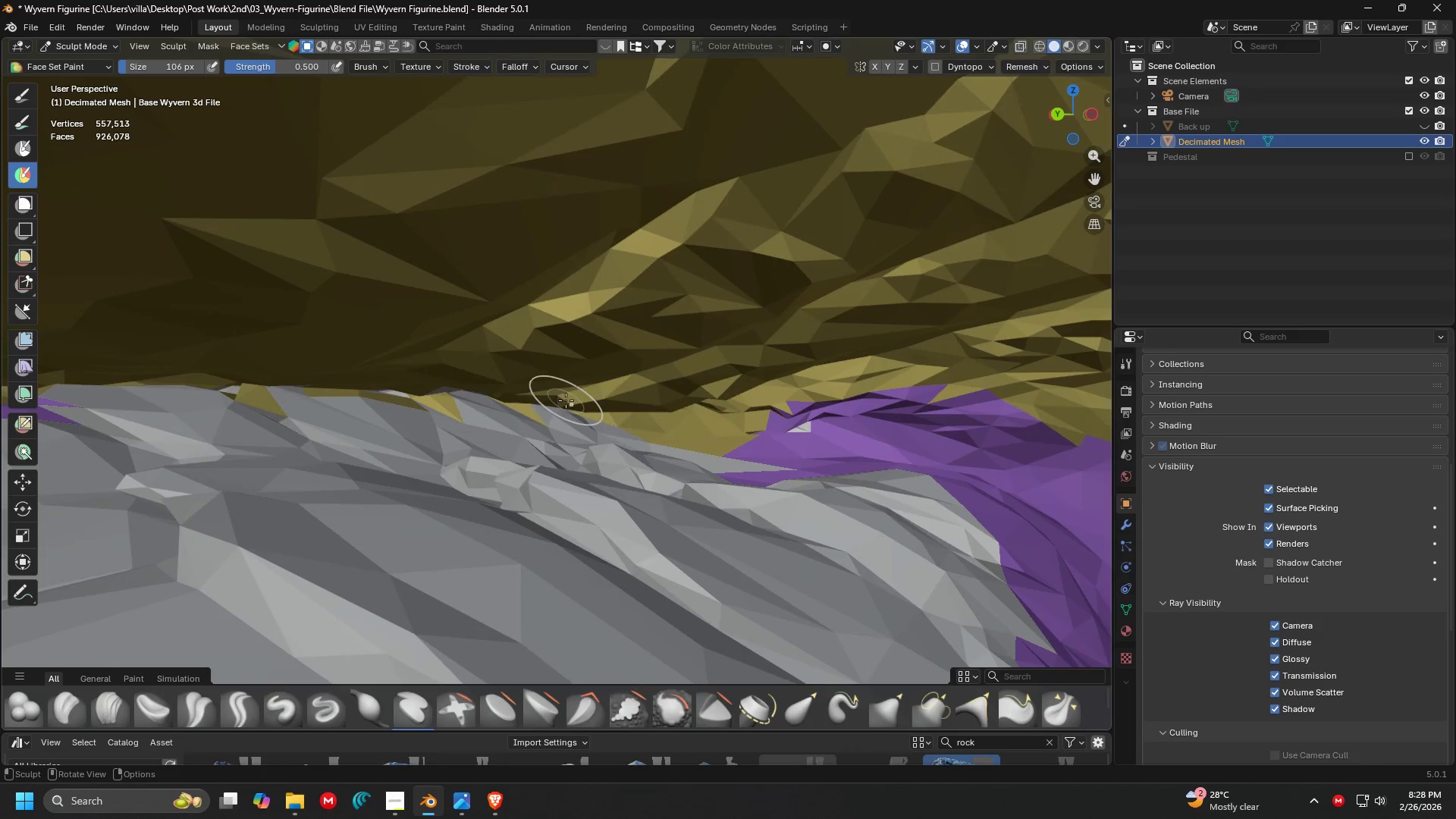 
hold_key(key=ControlLeft, duration=1.5)
left_click_drag(start_coordinate=[850, 435], to_coordinate=[720, 494])
 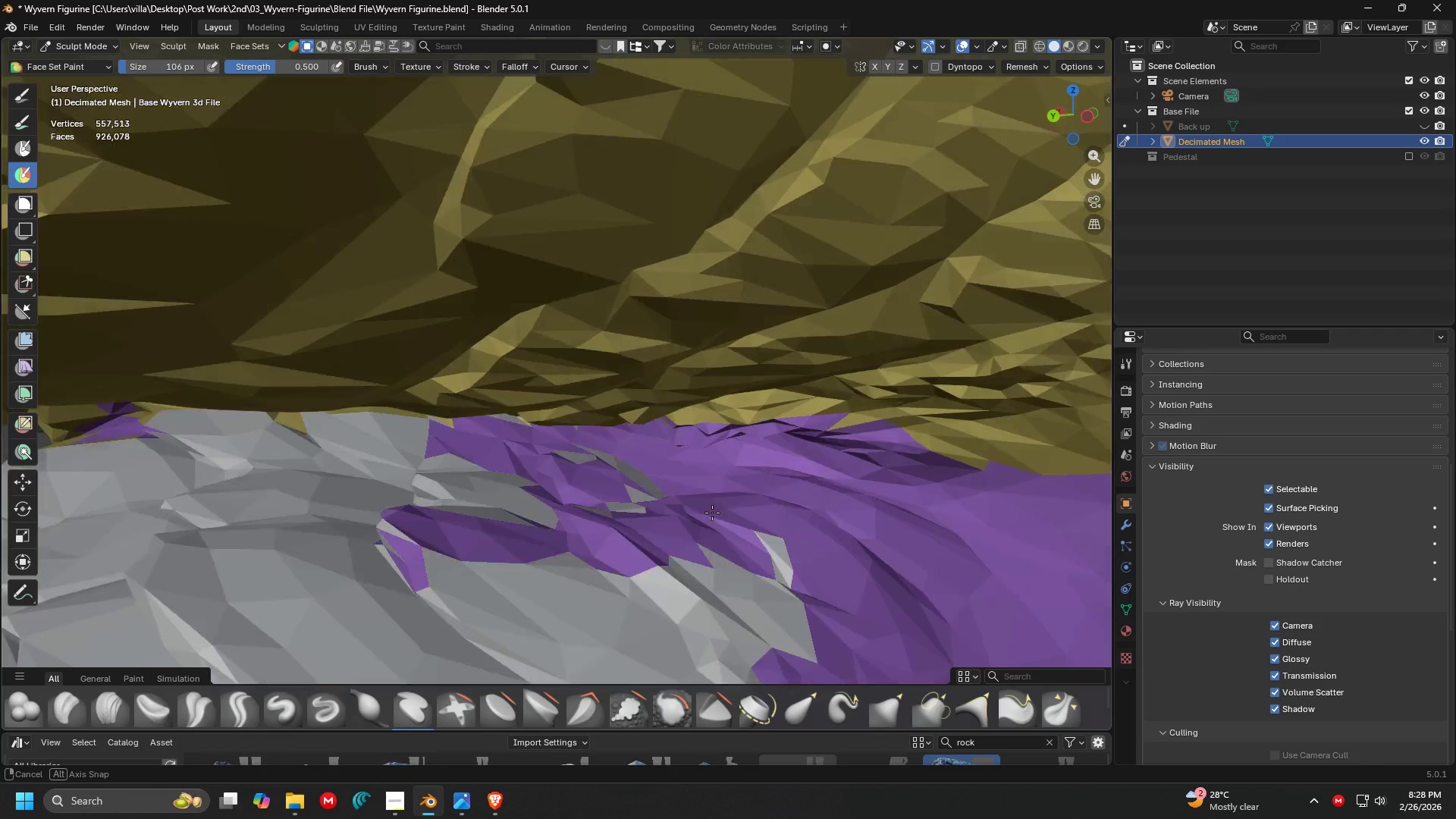 
hold_key(key=ControlLeft, duration=1.5)
 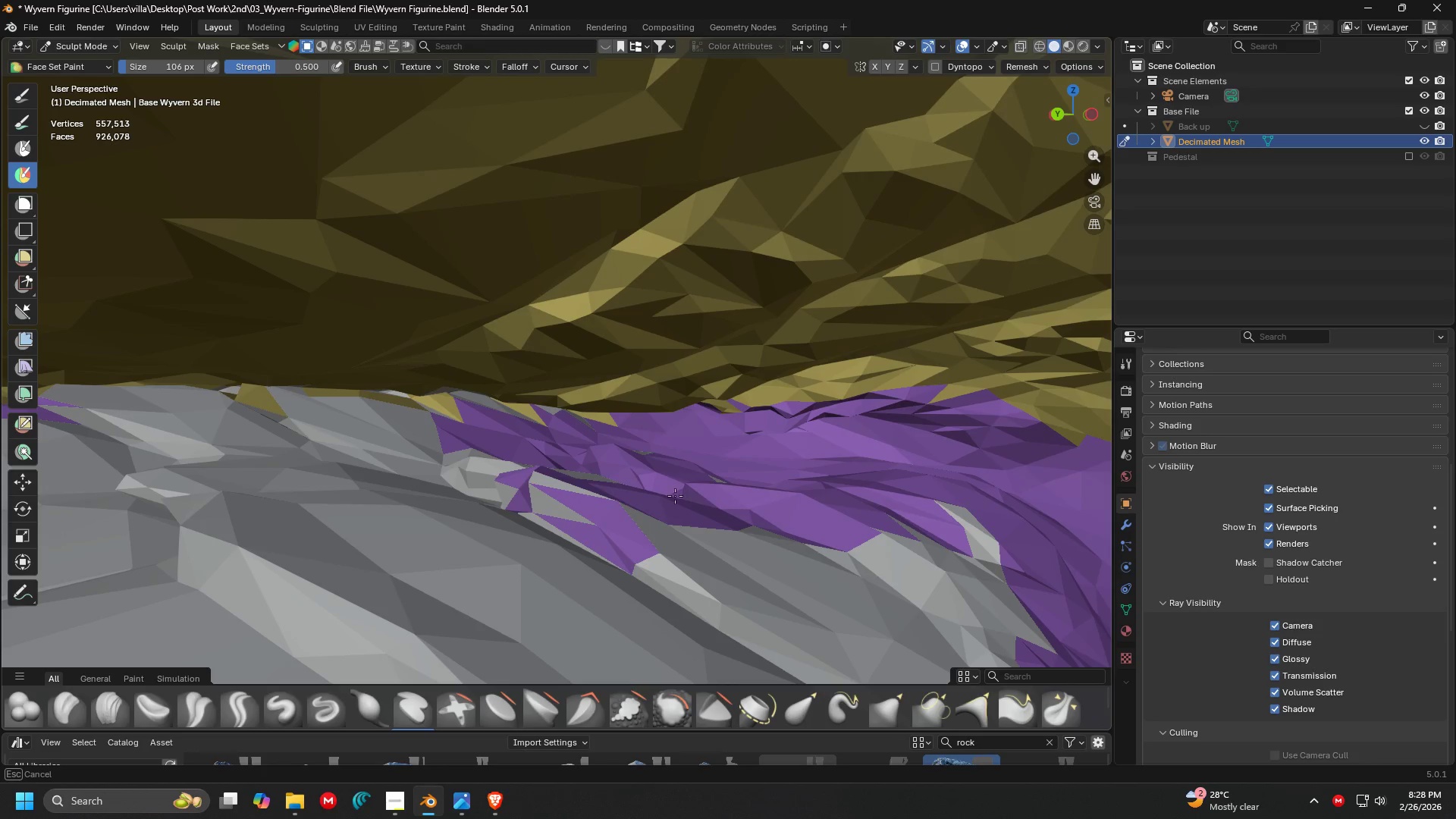 
hold_key(key=ControlLeft, duration=0.61)
 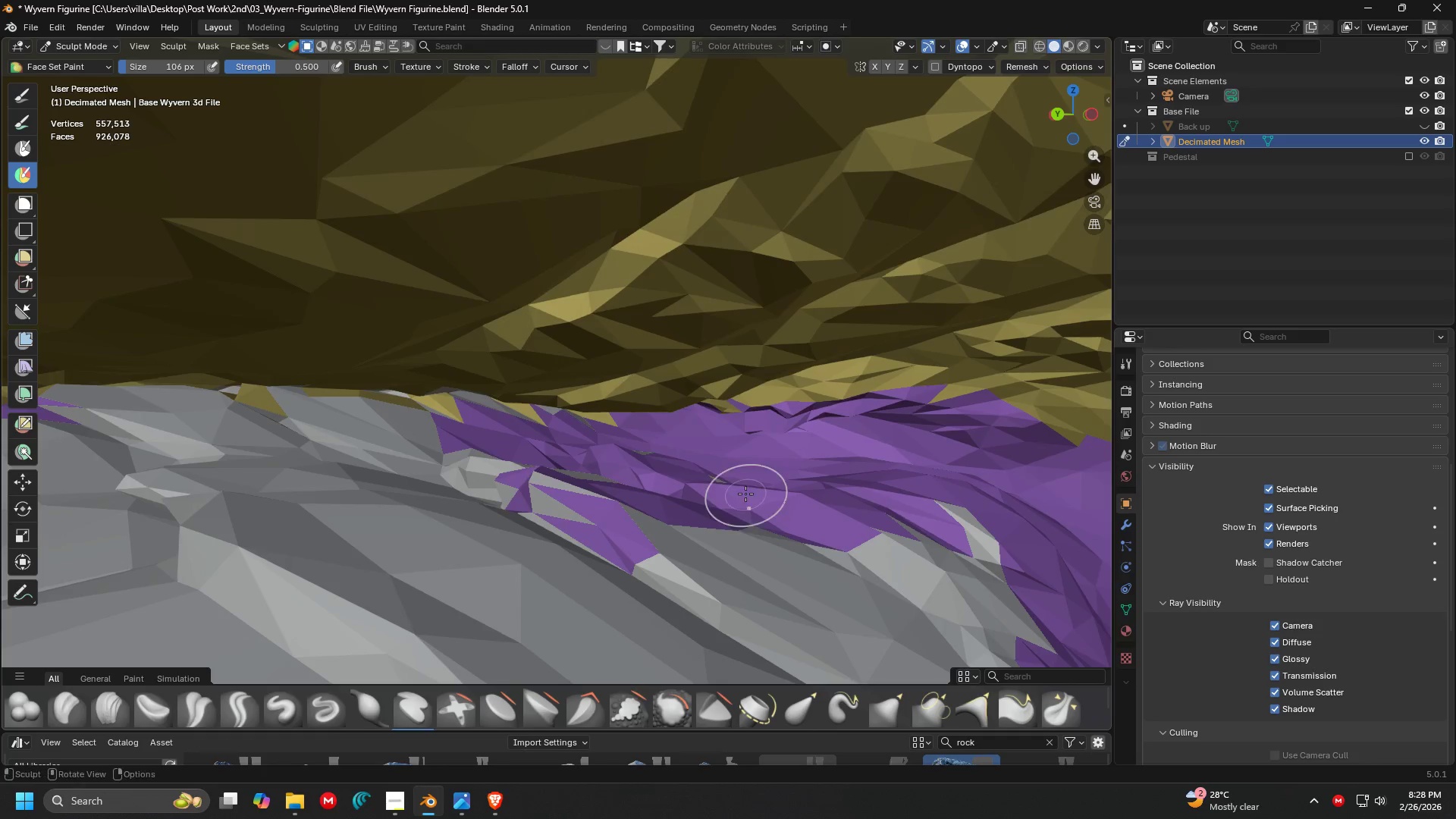 
scroll: coordinate [741, 498], scroll_direction: down, amount: 2.0
 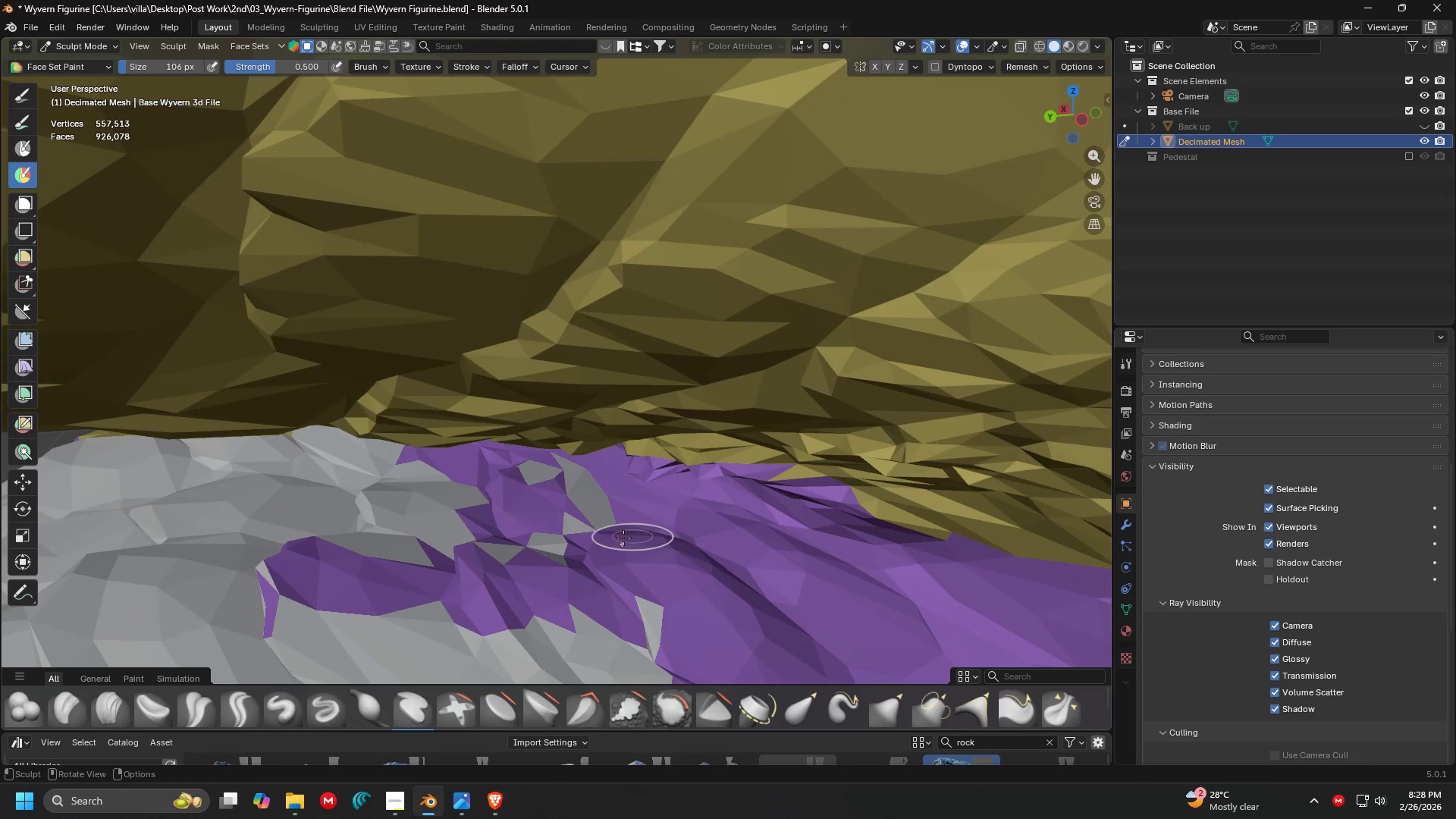 
key(Shift+ShiftLeft)
 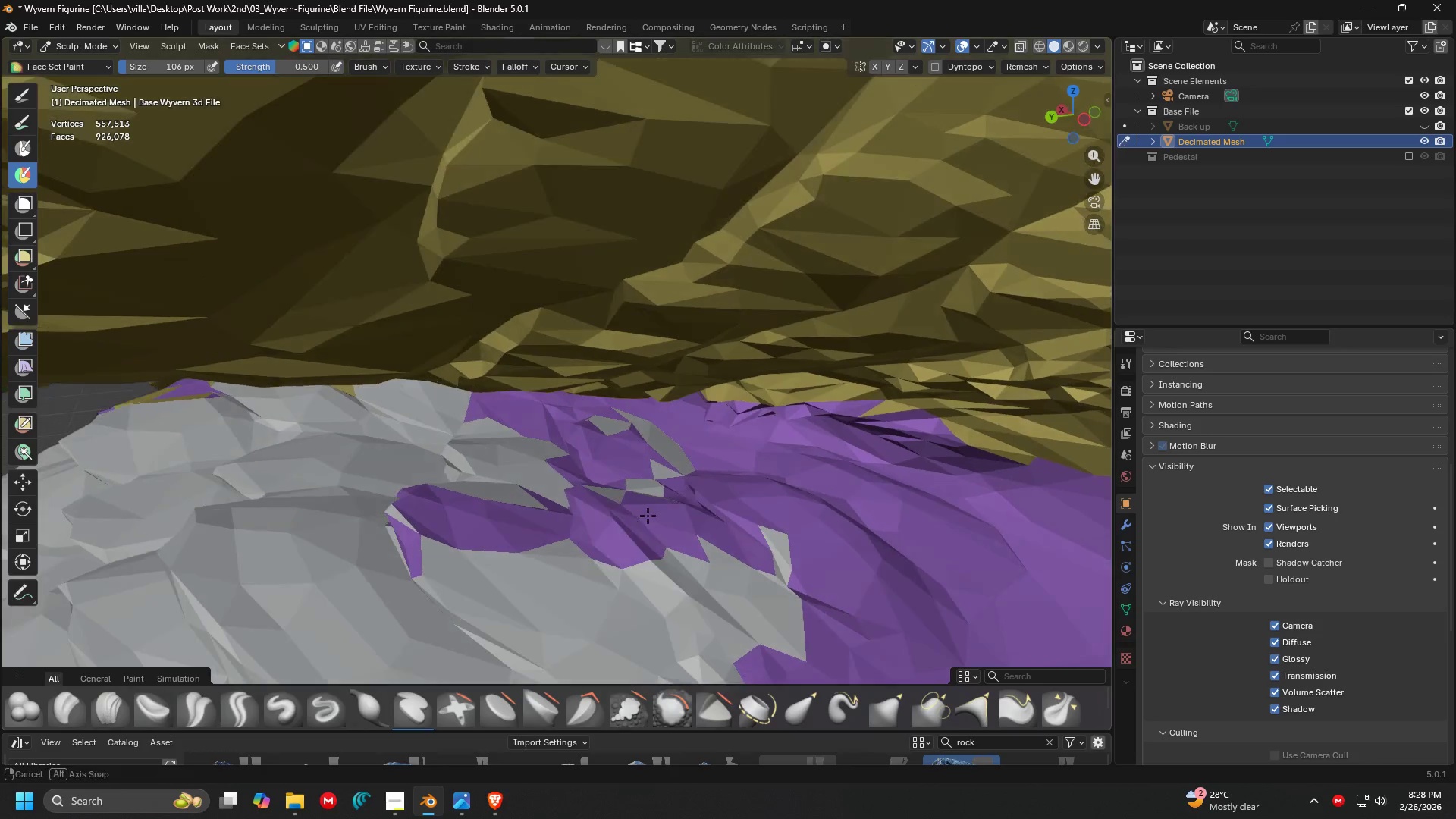 
key(F)
 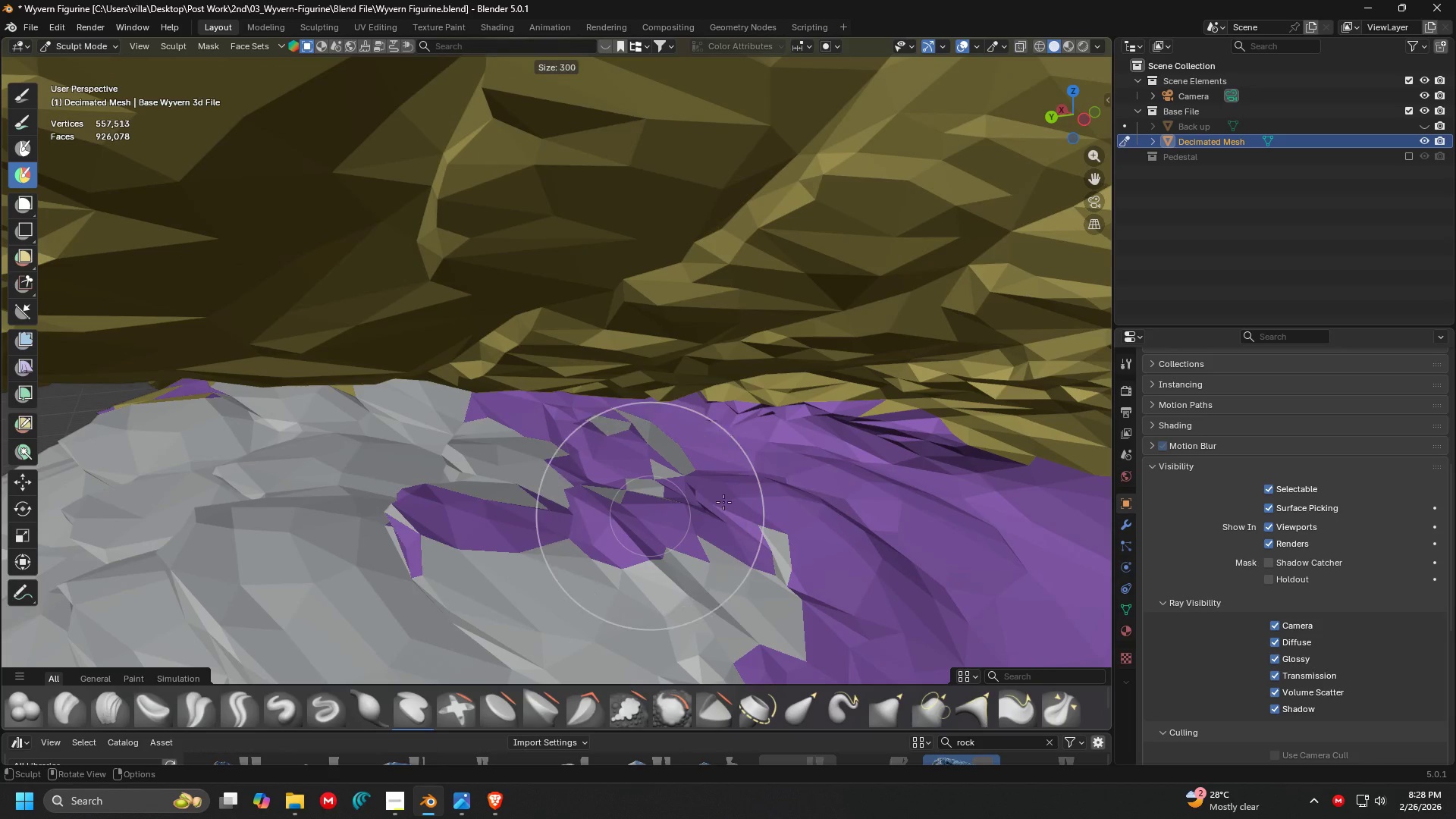 
left_click([724, 502])
 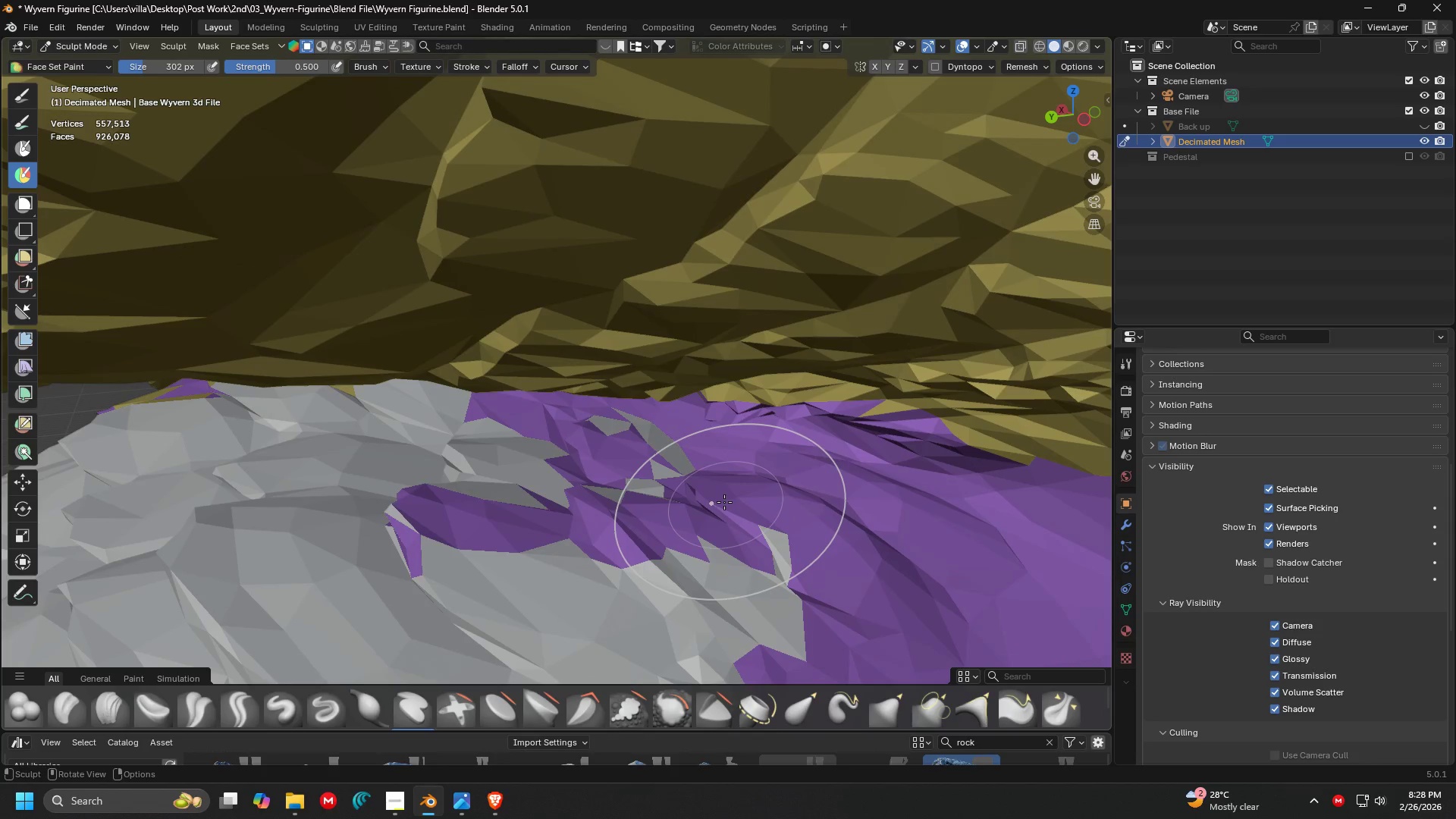 
hold_key(key=ControlLeft, duration=0.62)
 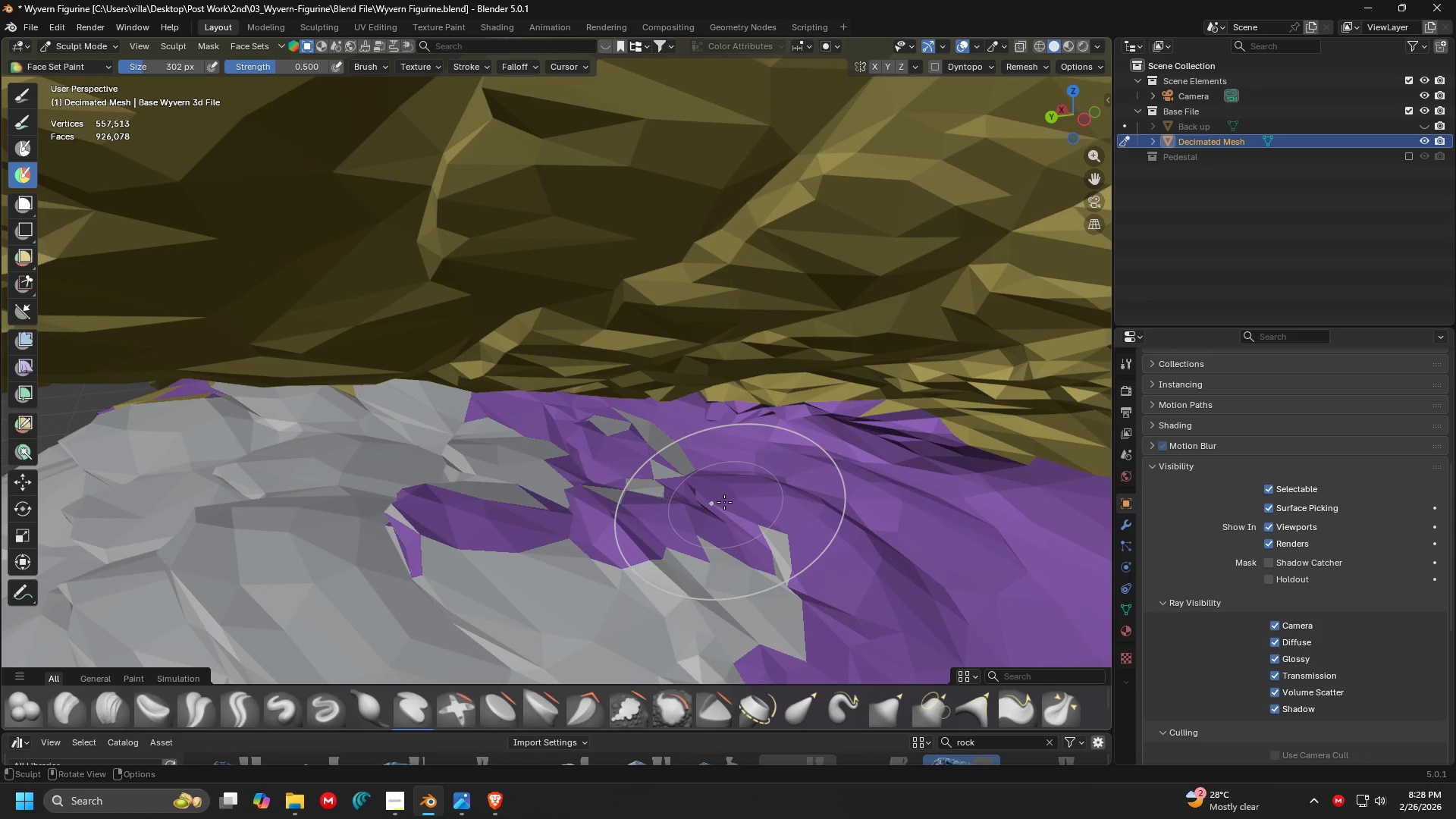 
hold_key(key=ControlLeft, duration=1.5)
left_click_drag(start_coordinate=[690, 505], to_coordinate=[729, 567])
 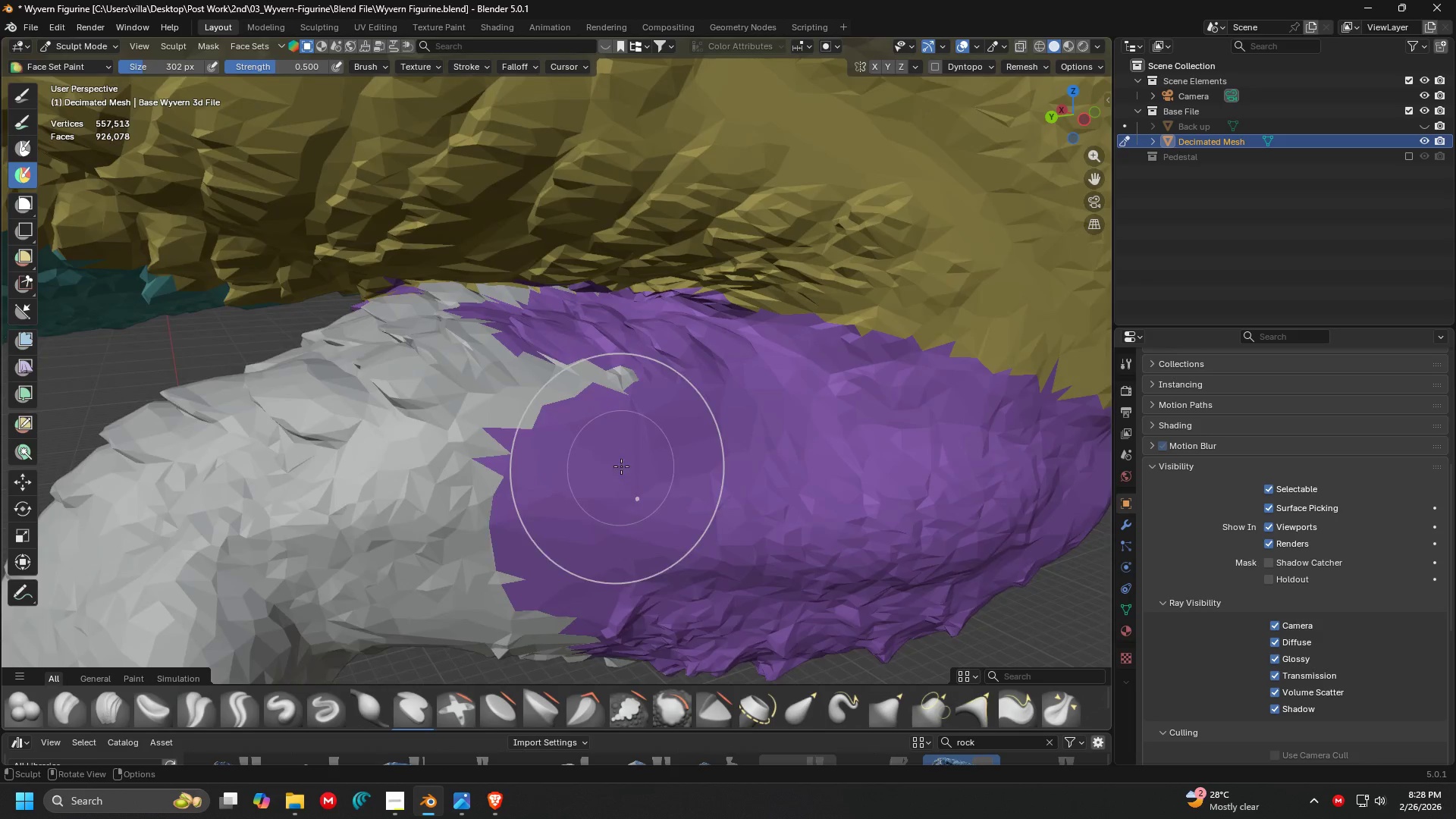 
hold_key(key=ControlLeft, duration=1.52)
 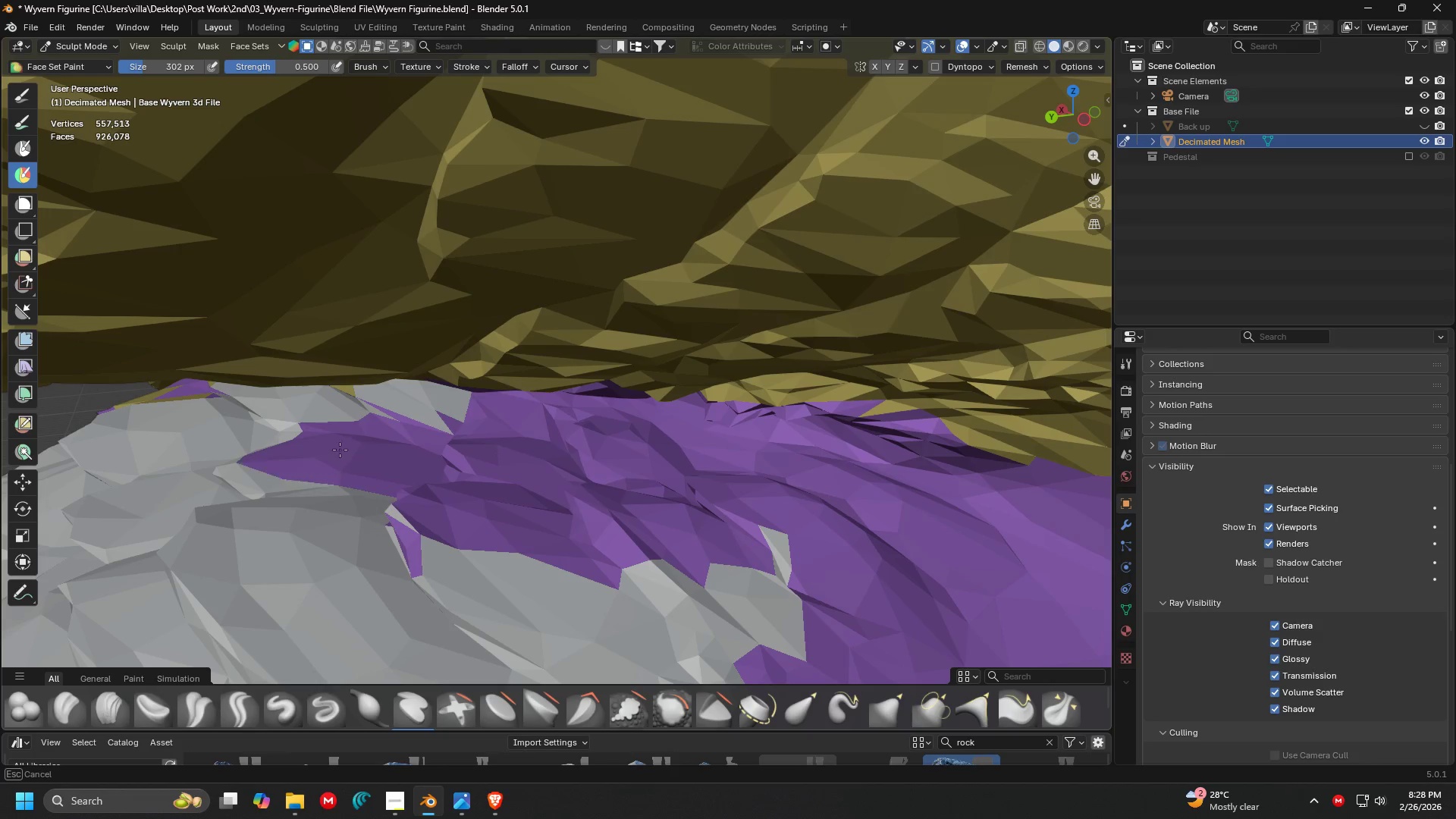 
hold_key(key=ControlLeft, duration=1.12)
 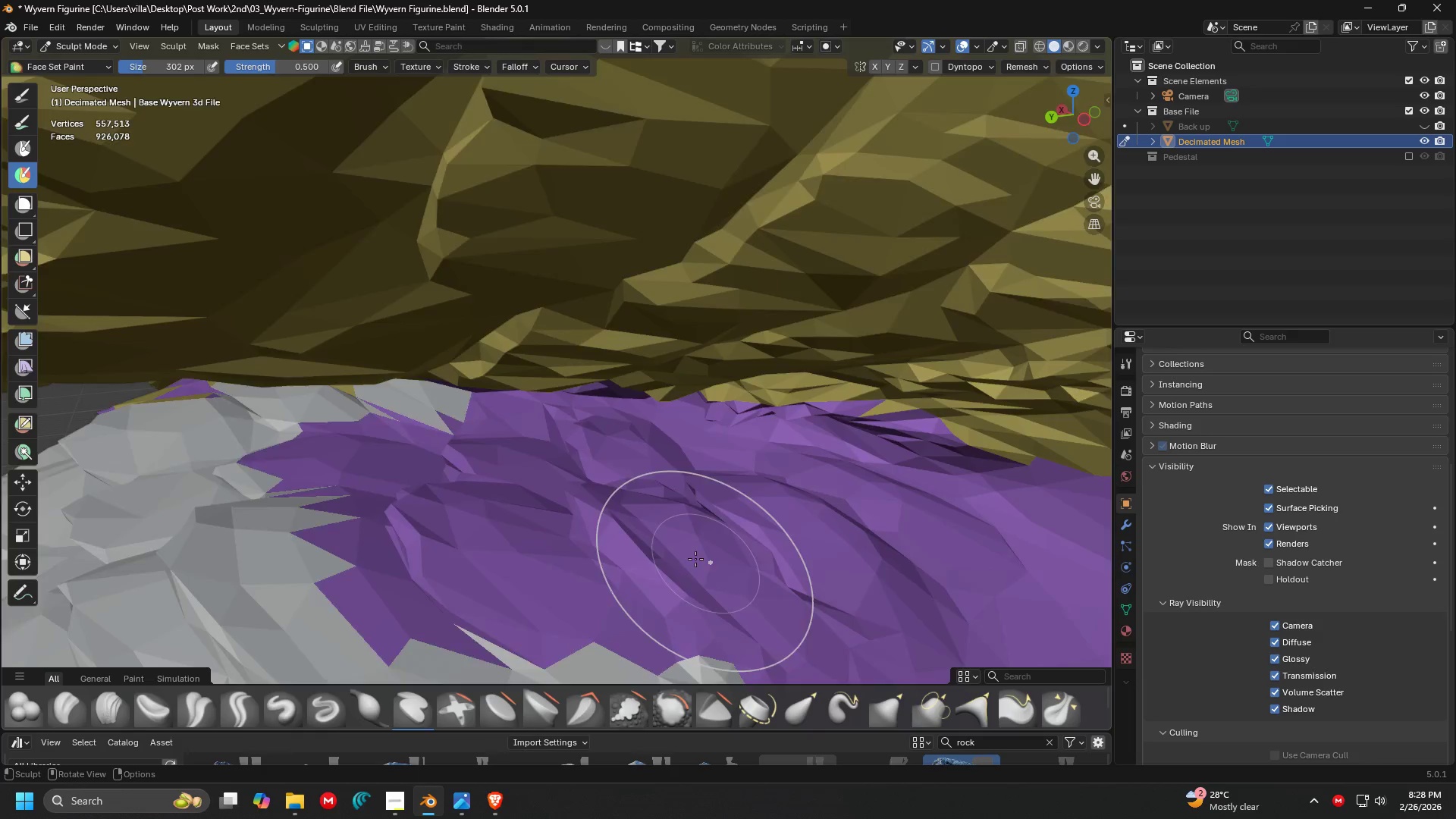 
key(Shift+ShiftLeft)
 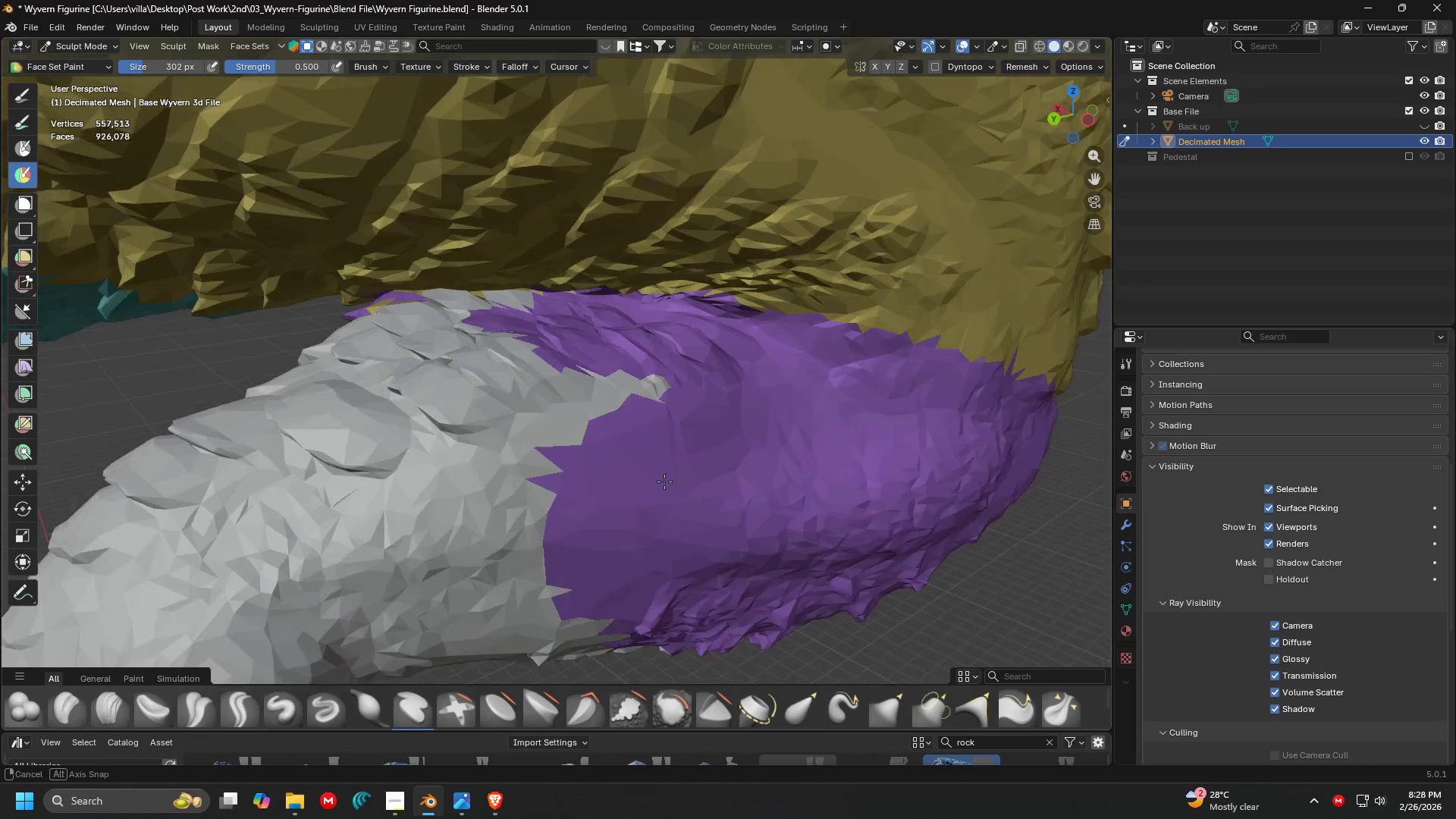 
scroll: coordinate [613, 557], scroll_direction: down, amount: 4.0
 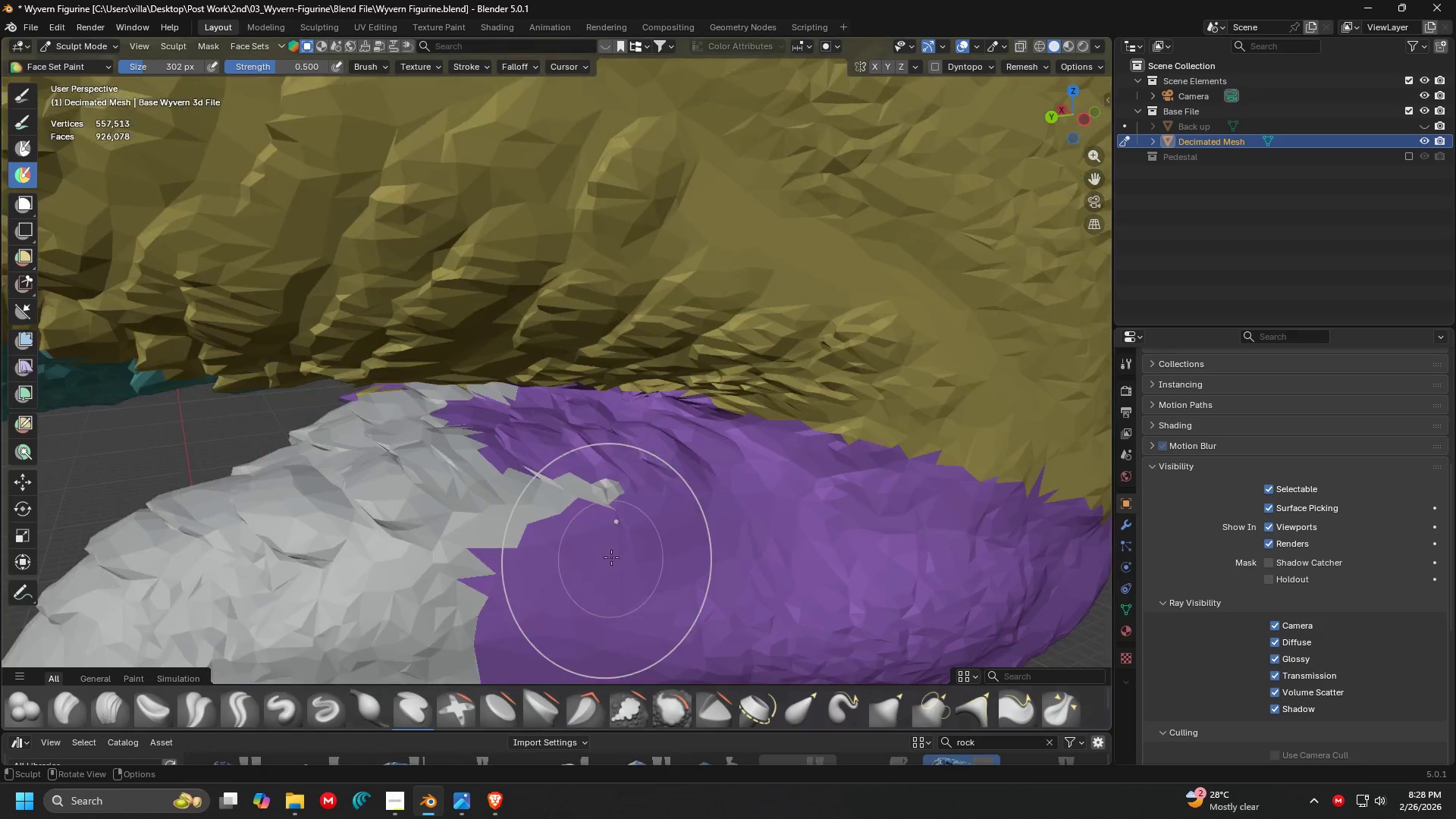 
hold_key(key=ControlLeft, duration=1.03)
left_click_drag(start_coordinate=[687, 424], to_coordinate=[548, 376])
 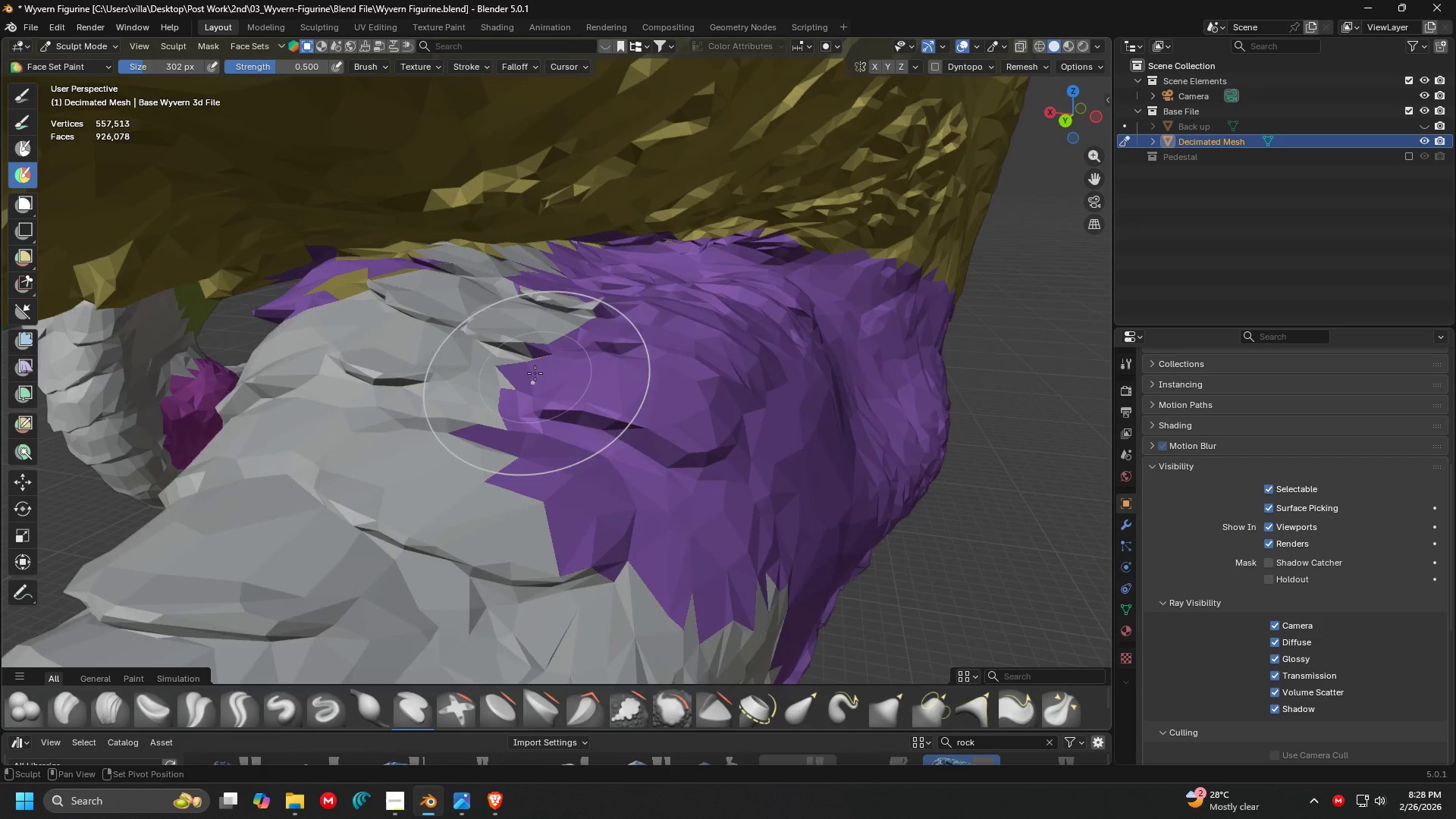 
hold_key(key=ControlLeft, duration=2.03)
 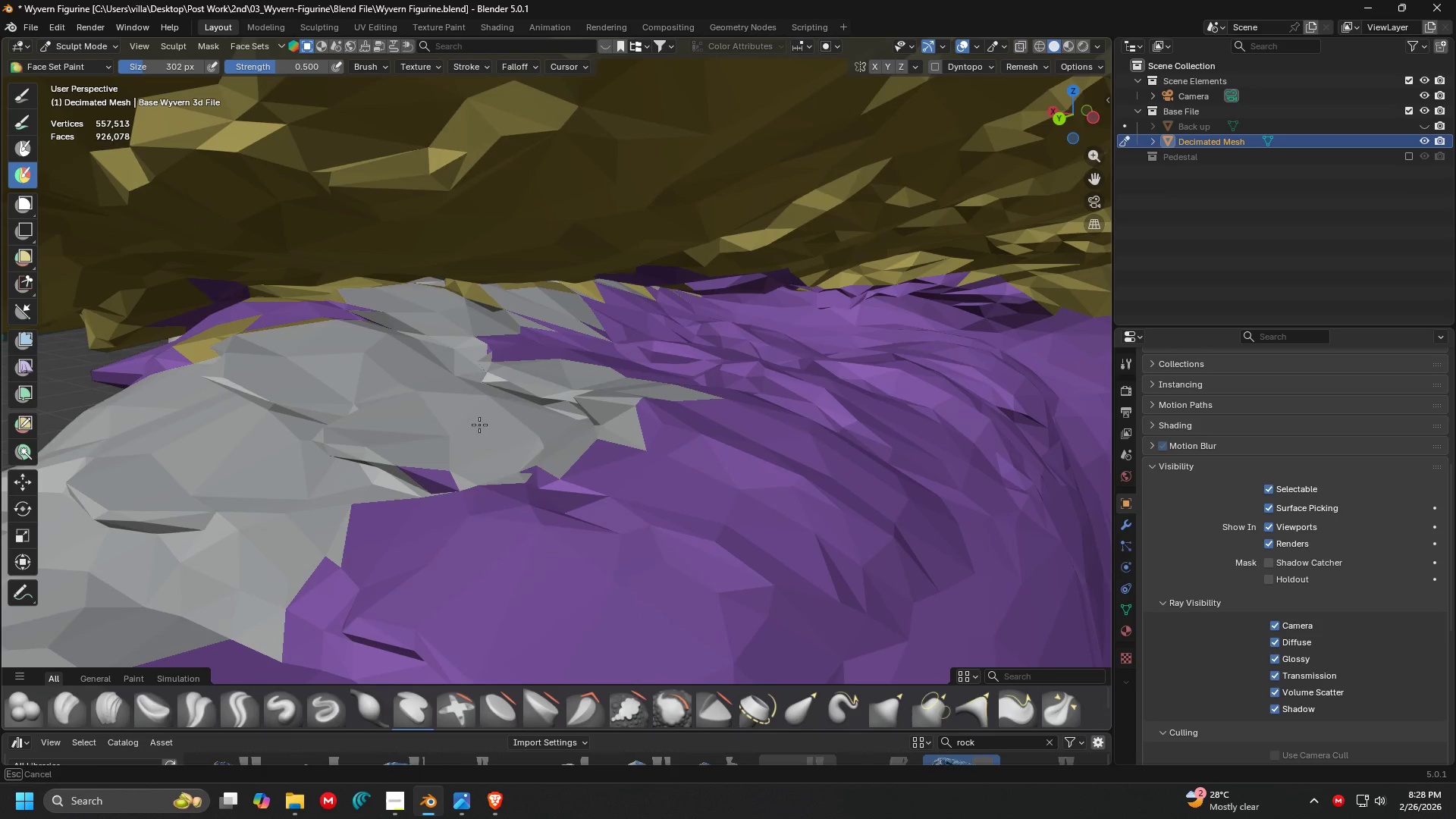 
key(Shift+ShiftLeft)
 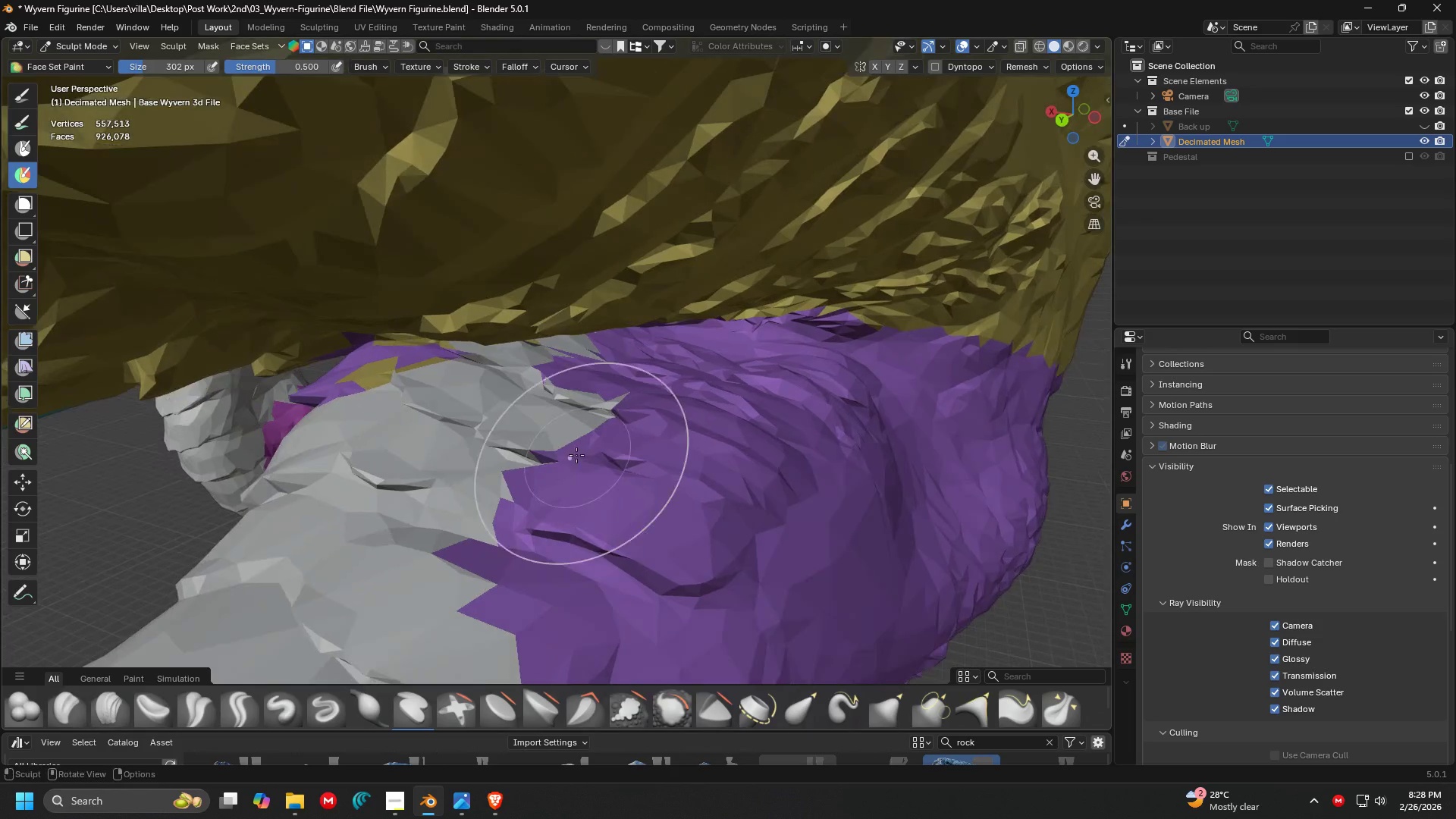 
scroll: coordinate [603, 449], scroll_direction: up, amount: 4.0
 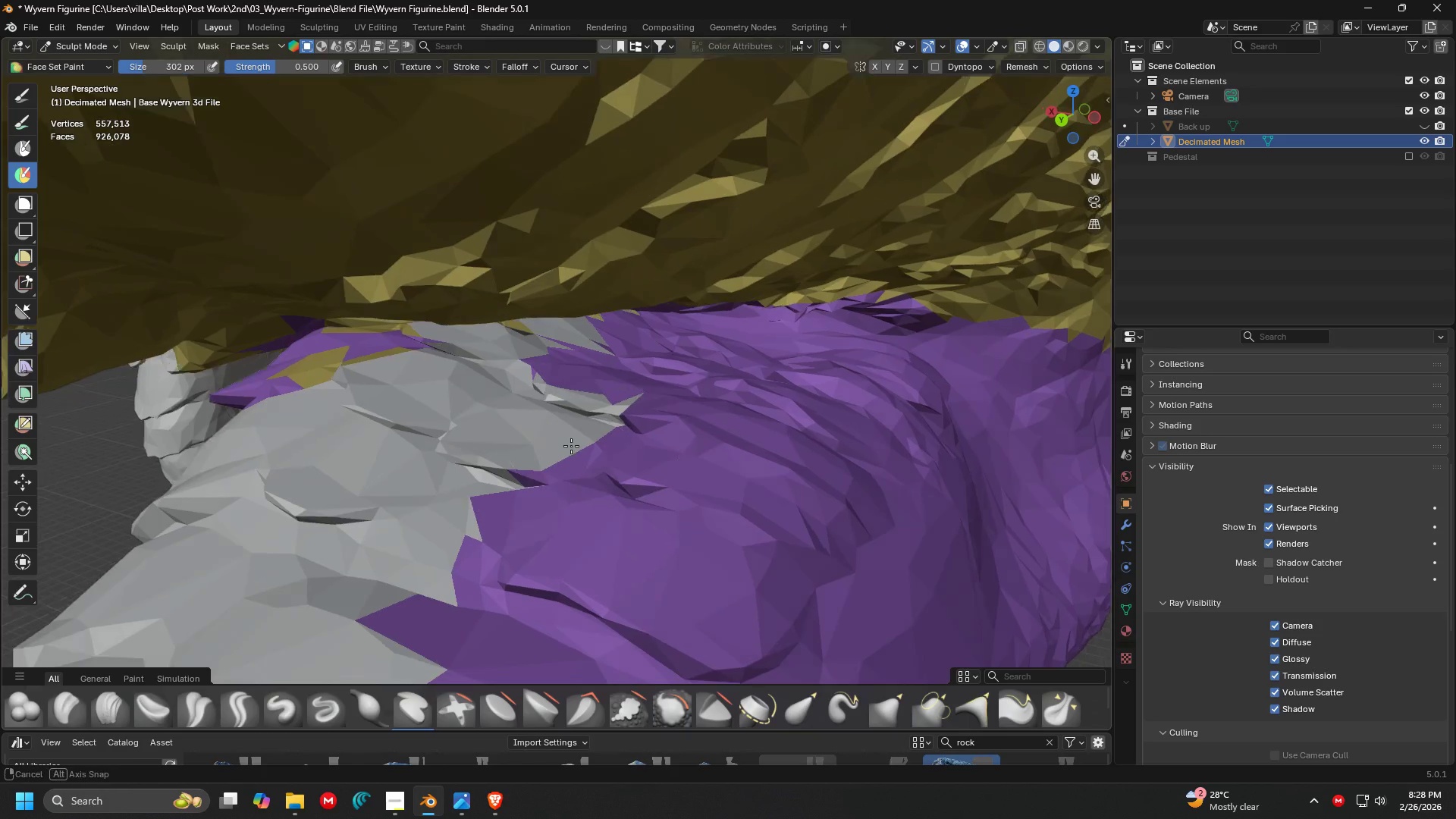 
hold_key(key=ControlLeft, duration=1.5)
left_click_drag(start_coordinate=[561, 422], to_coordinate=[543, 419])
 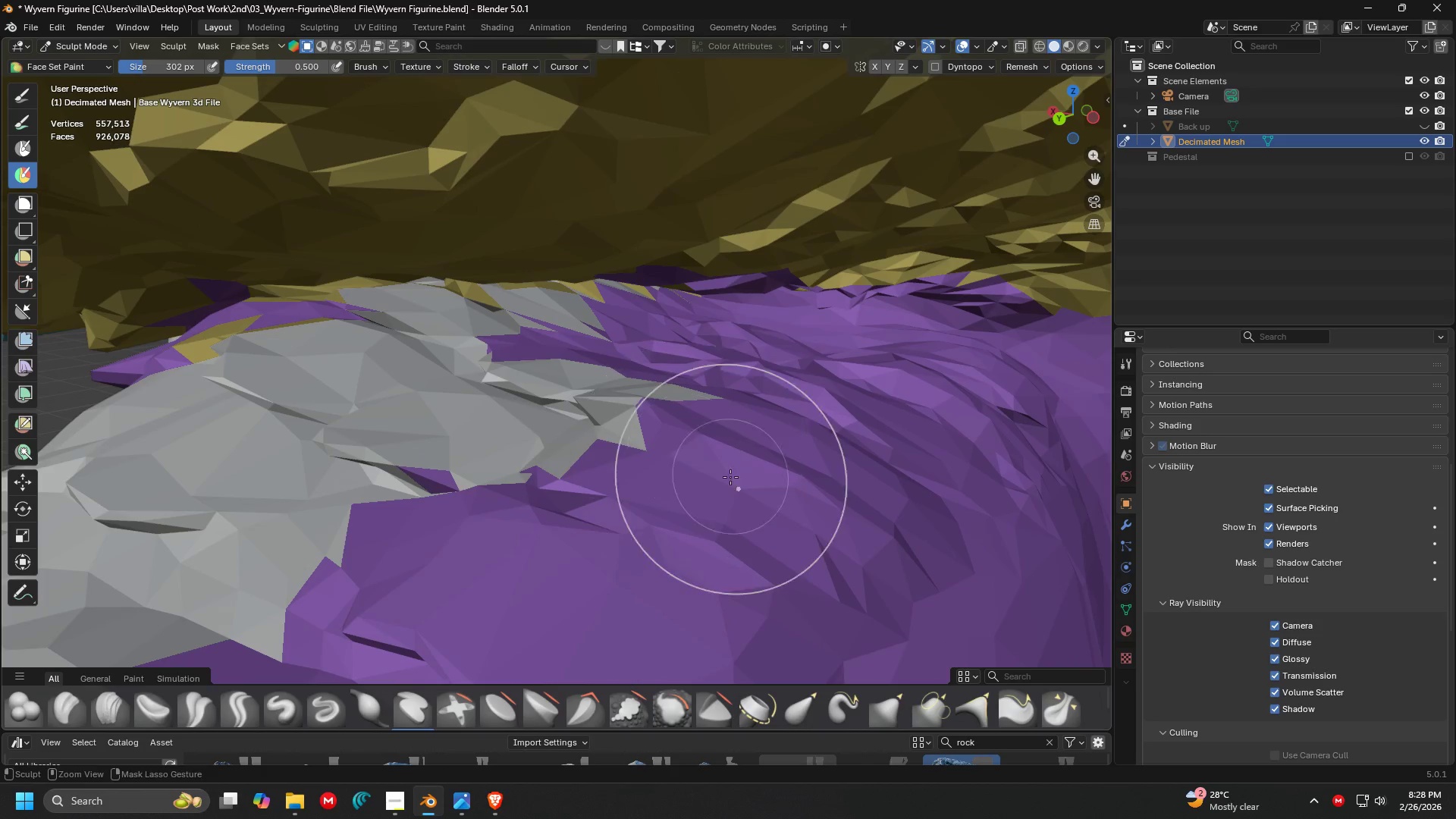 
scroll: coordinate [559, 432], scroll_direction: up, amount: 2.0
 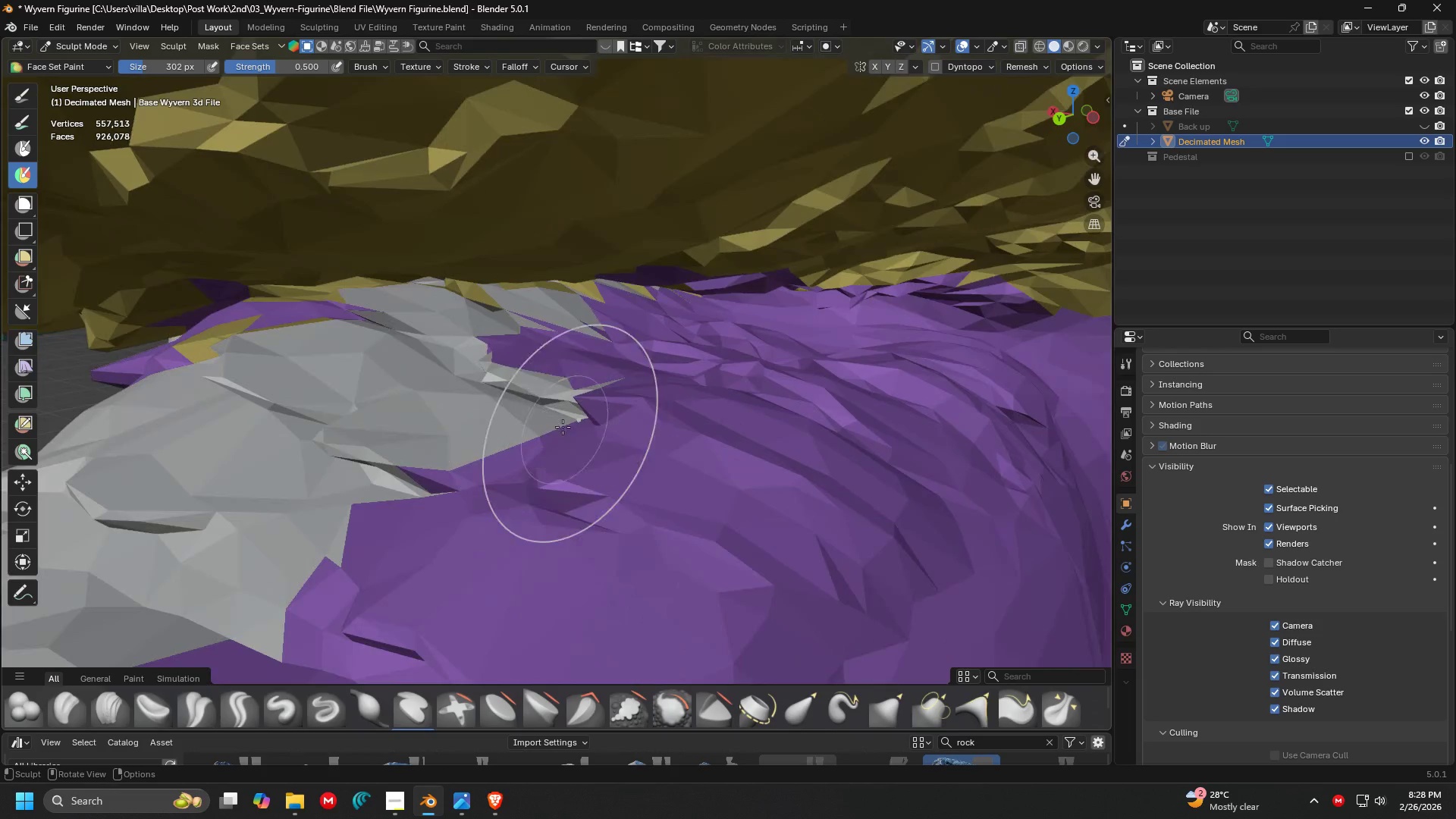 
left_click_drag(start_coordinate=[721, 482], to_coordinate=[620, 310])
 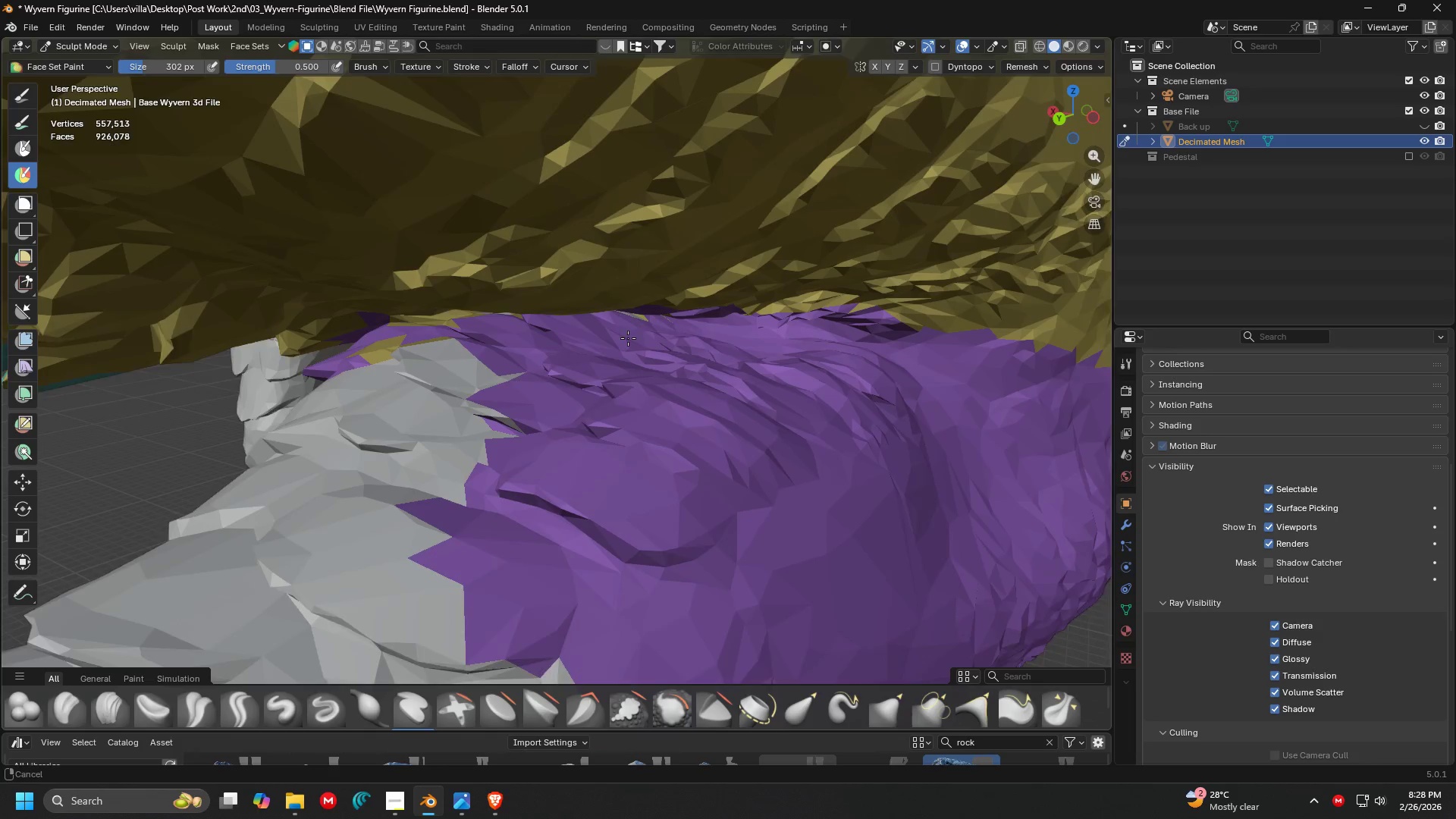 
hold_key(key=ControlLeft, duration=1.51)
 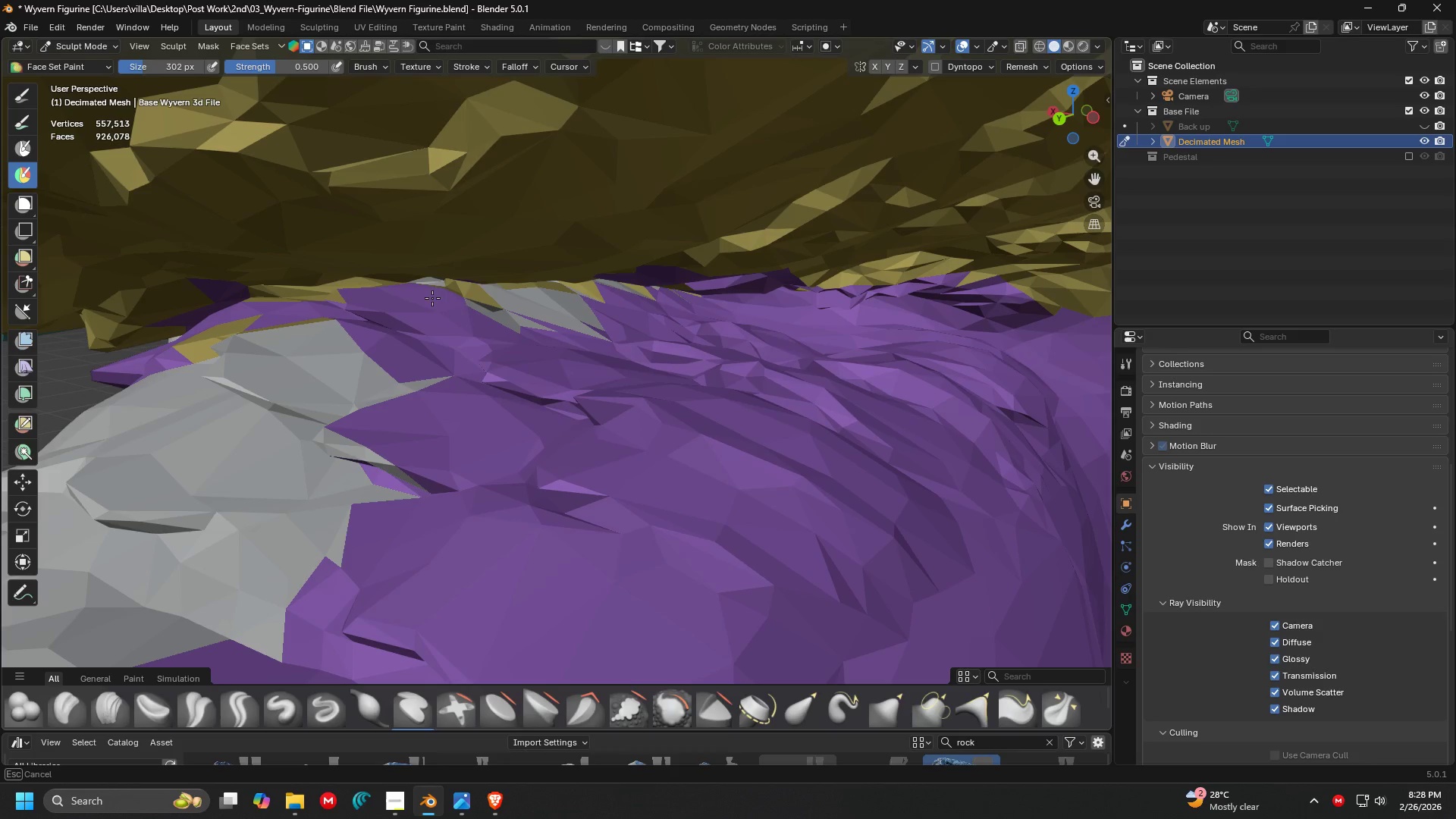 
hold_key(key=ControlLeft, duration=1.52)
 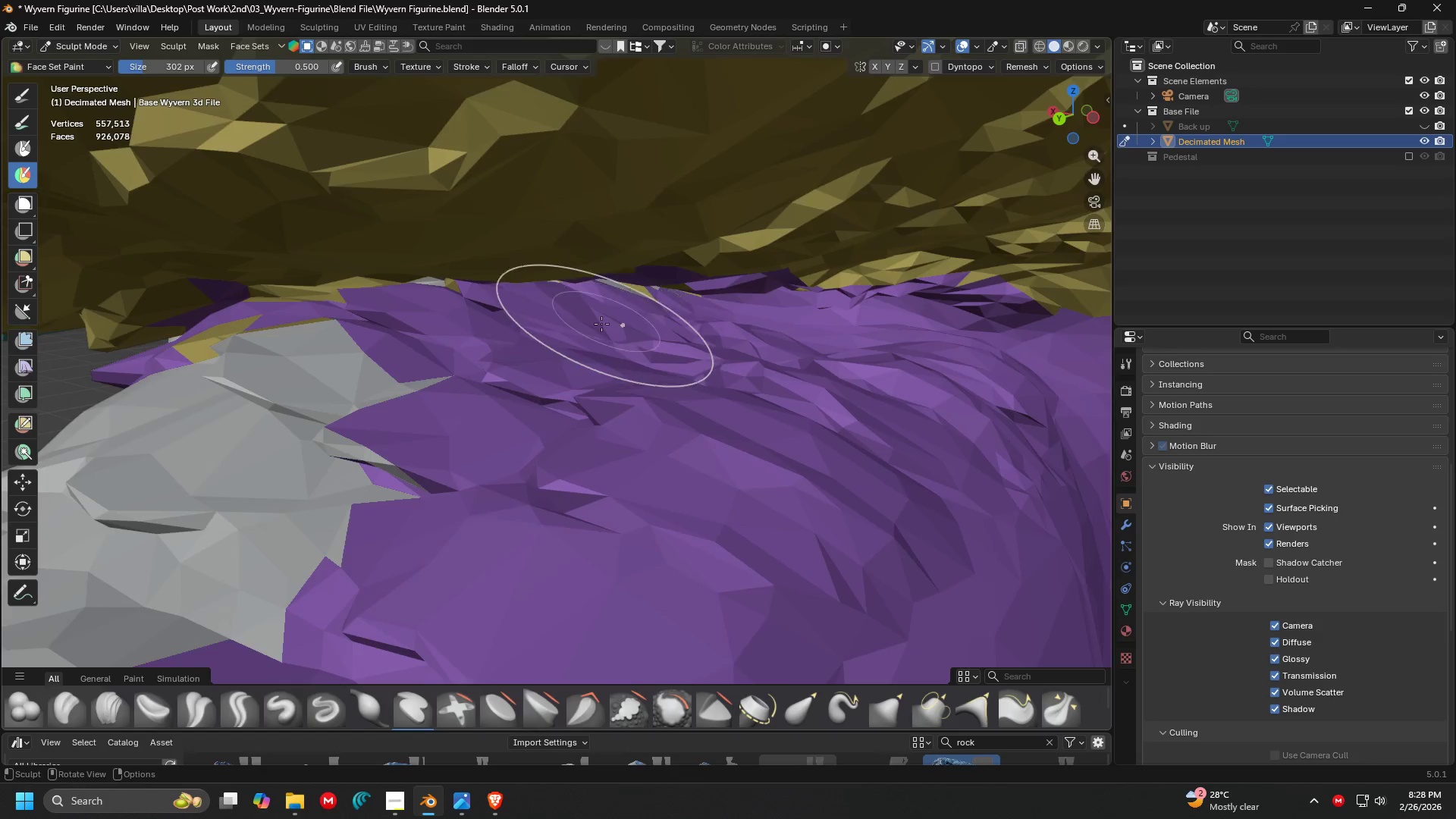 
key(Shift+ShiftLeft)
 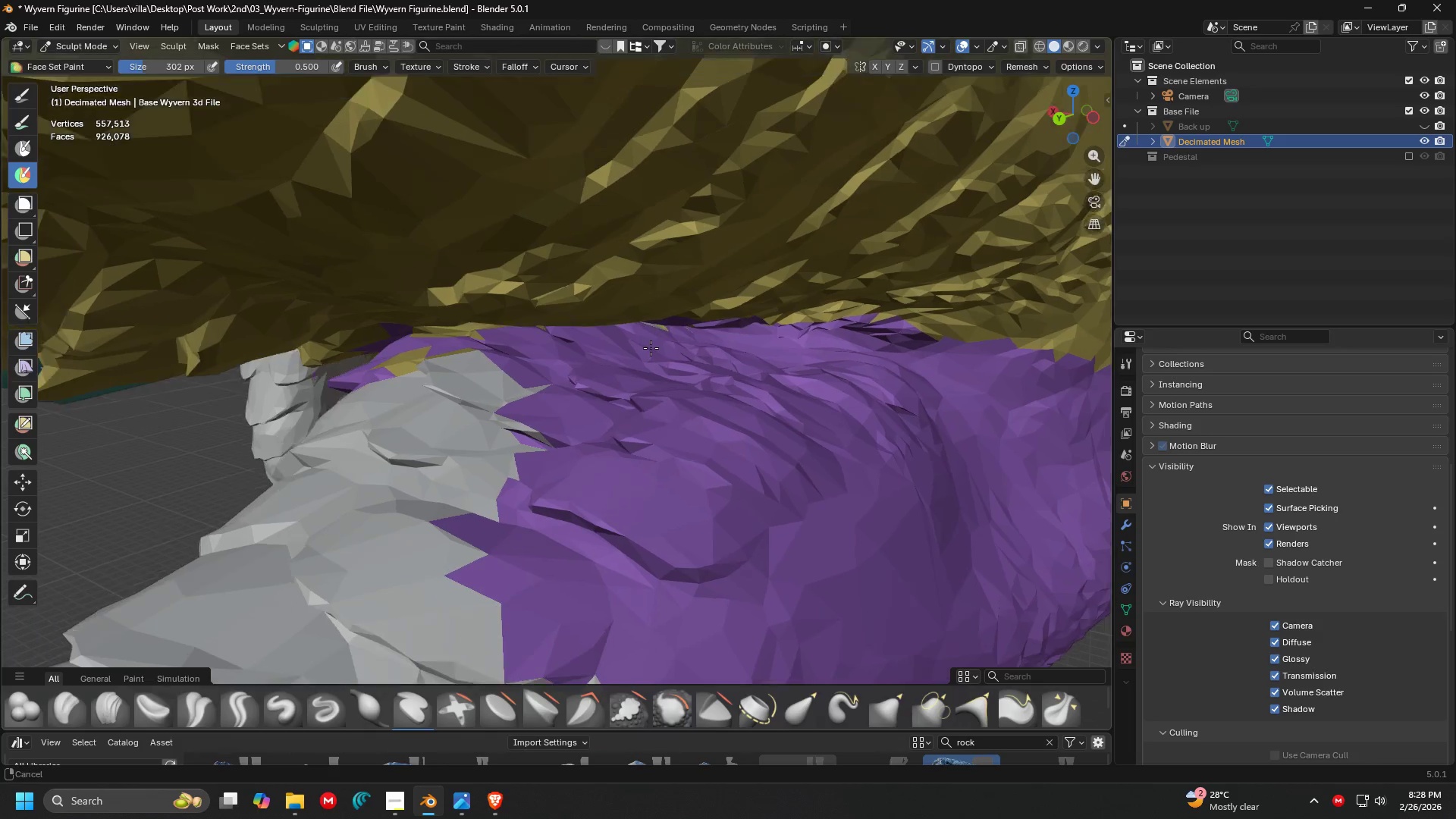 
hold_key(key=ControlLeft, duration=0.69)
 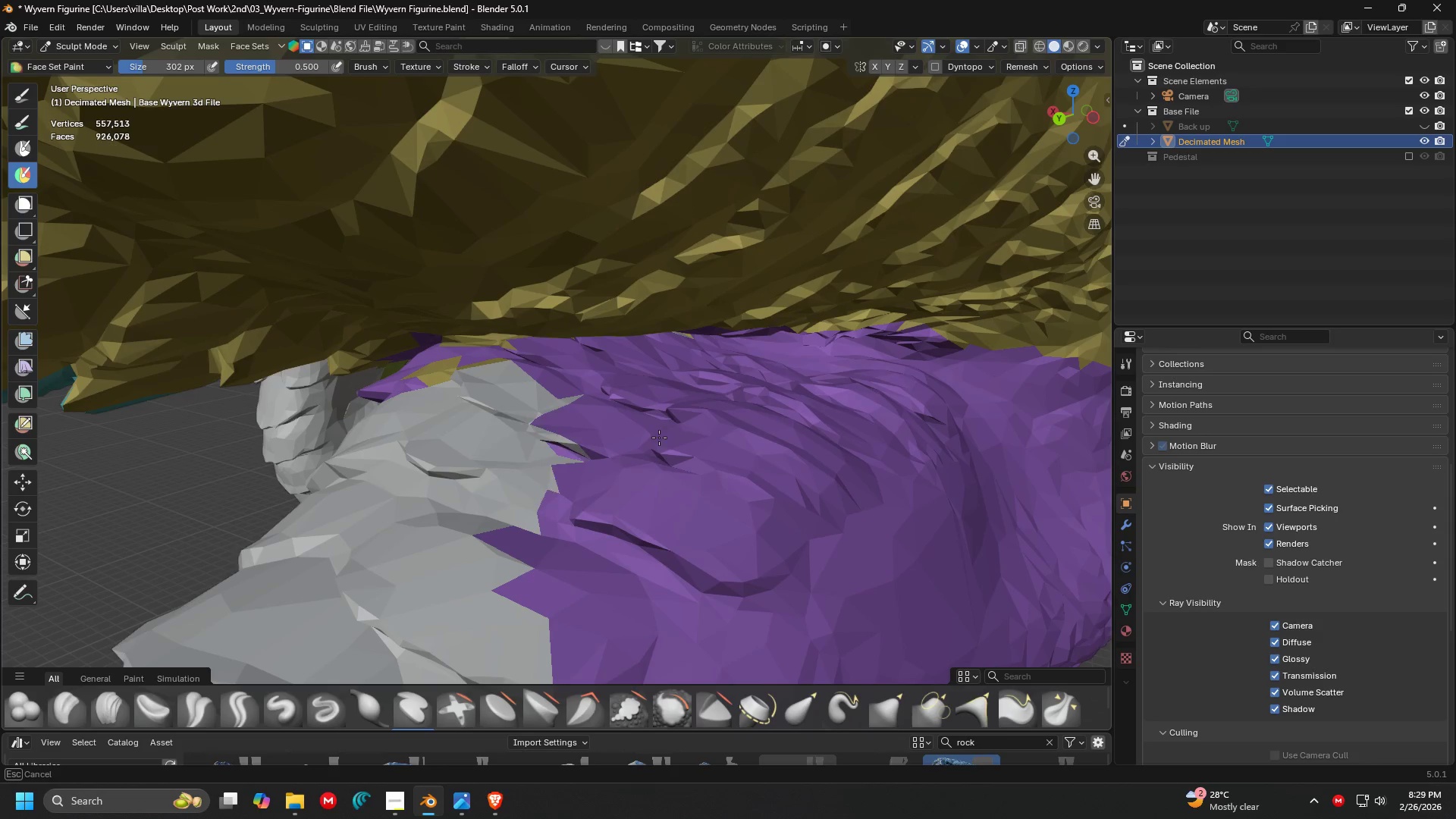 
scroll: coordinate [550, 357], scroll_direction: down, amount: 2.0
 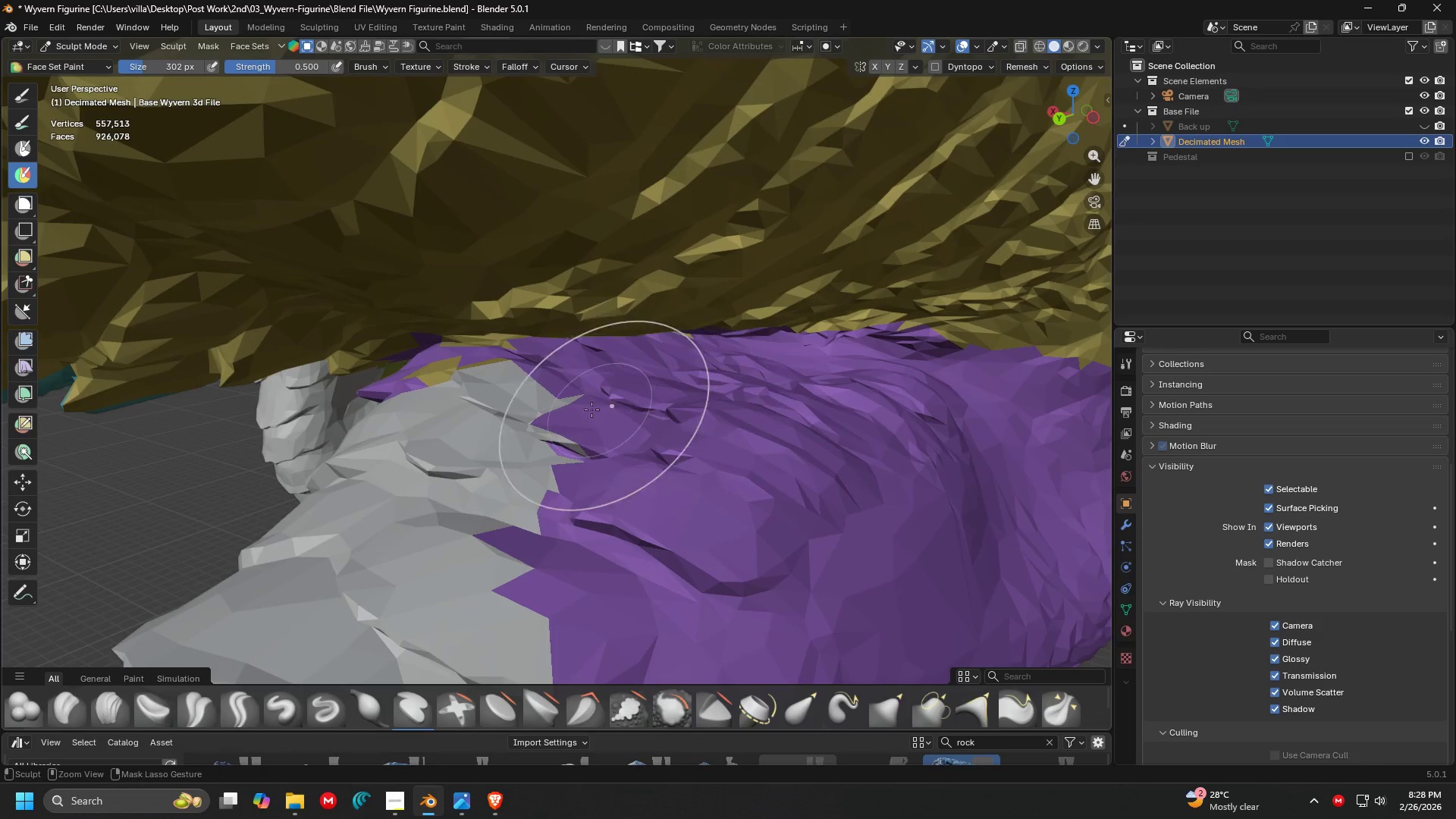 
left_click_drag(start_coordinate=[522, 422], to_coordinate=[458, 428])
 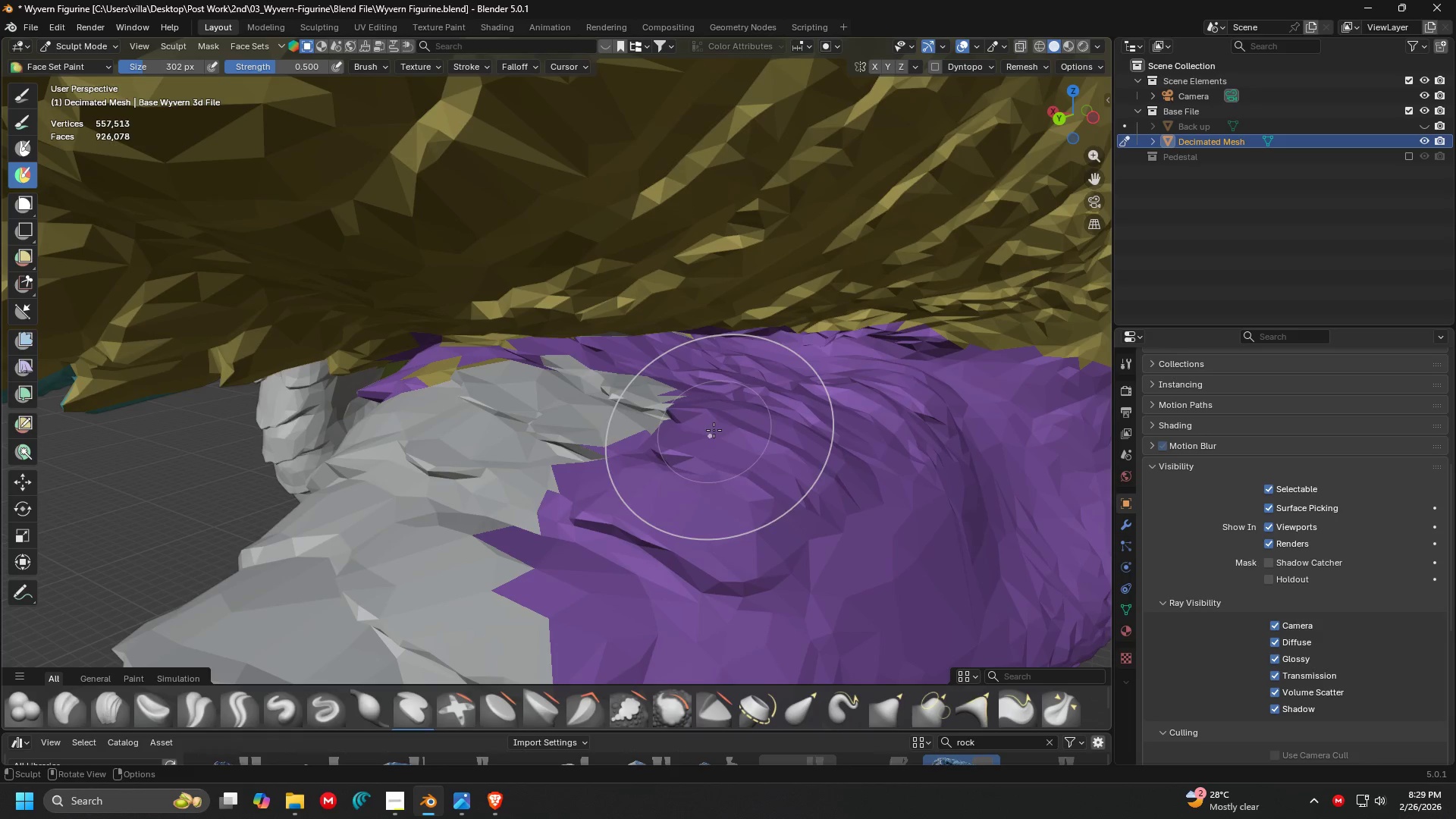 
key(Control+Z)
 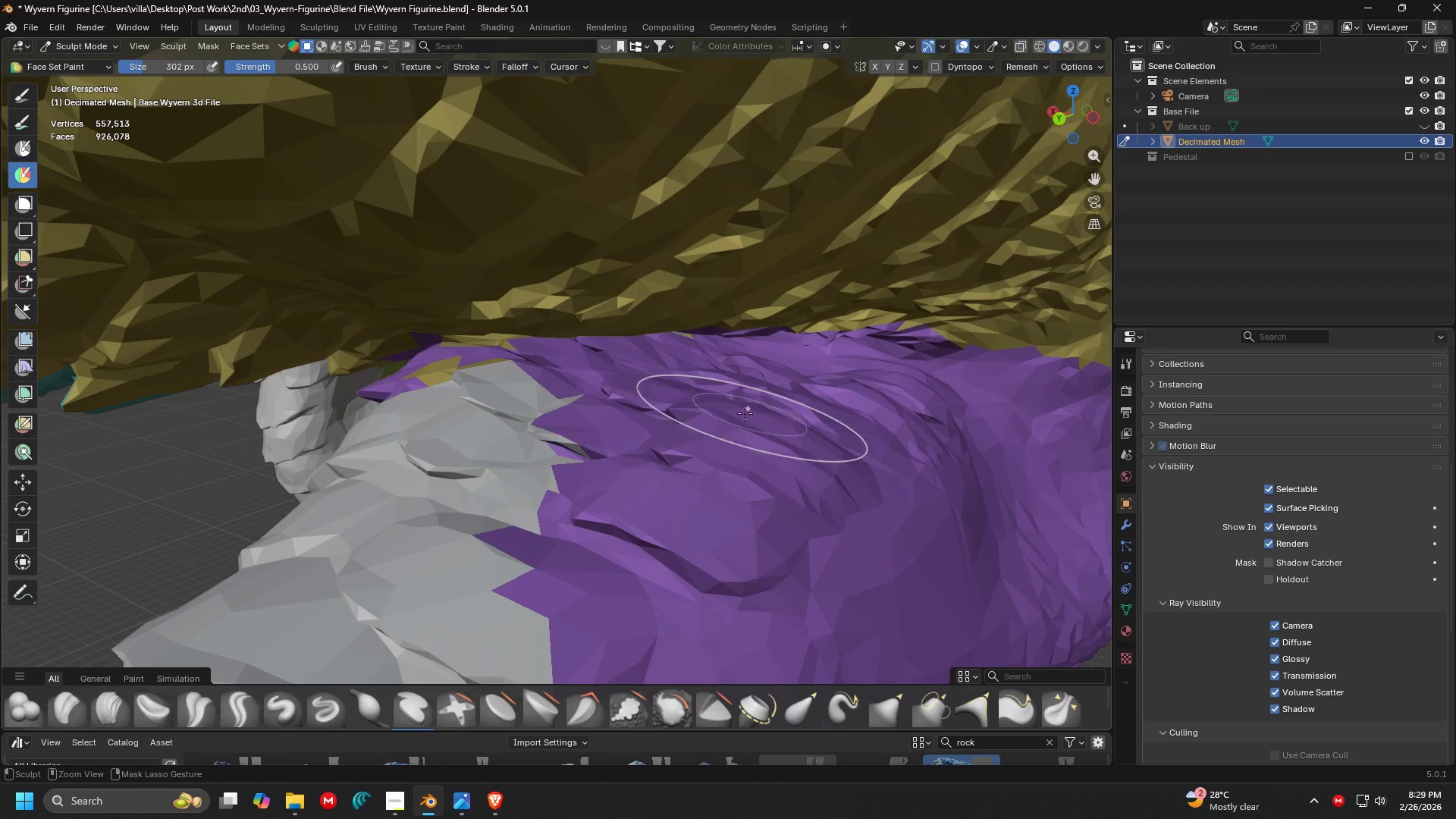 
left_click_drag(start_coordinate=[747, 413], to_coordinate=[475, 381])
 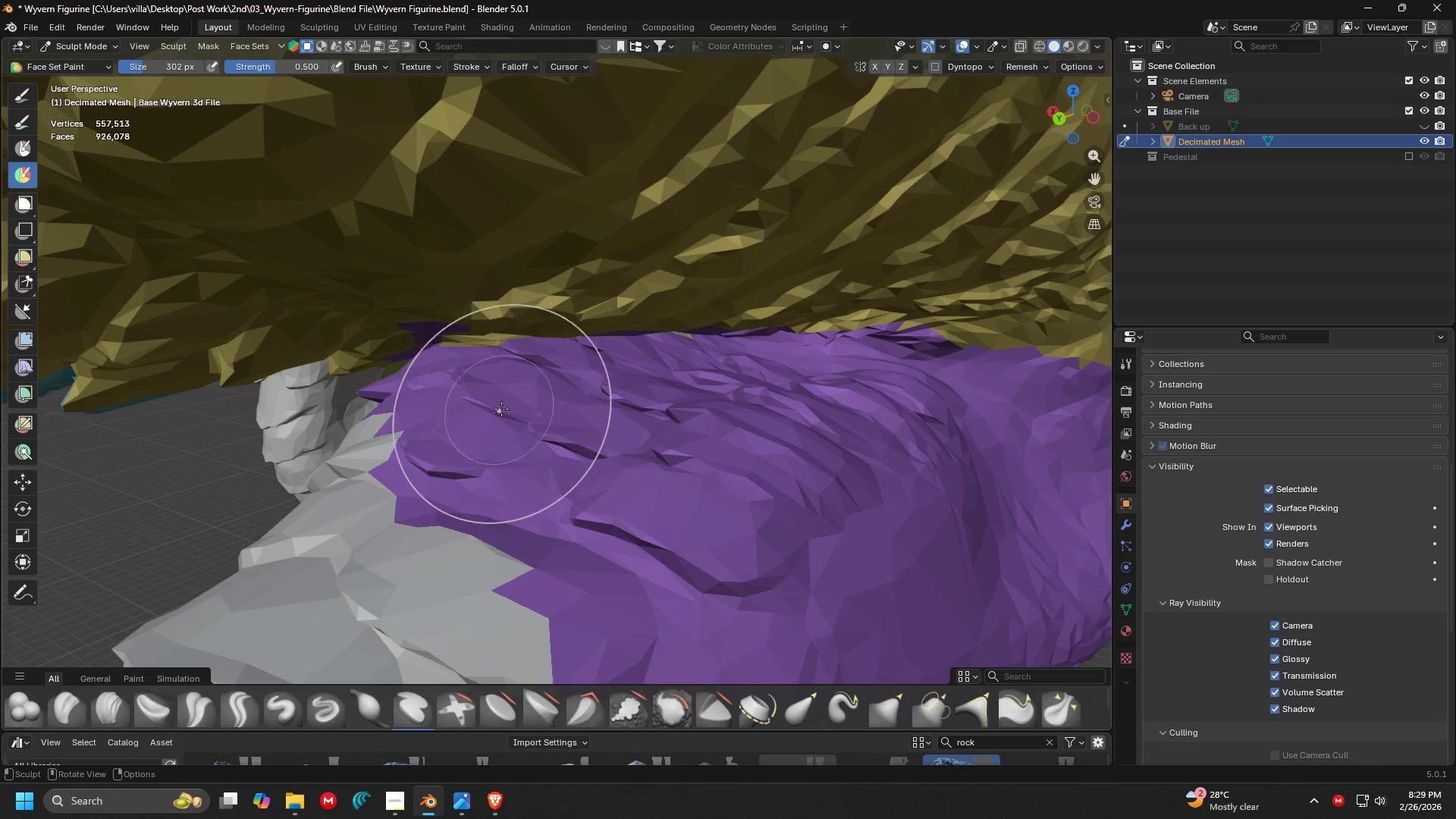 
key(Control+Z)
 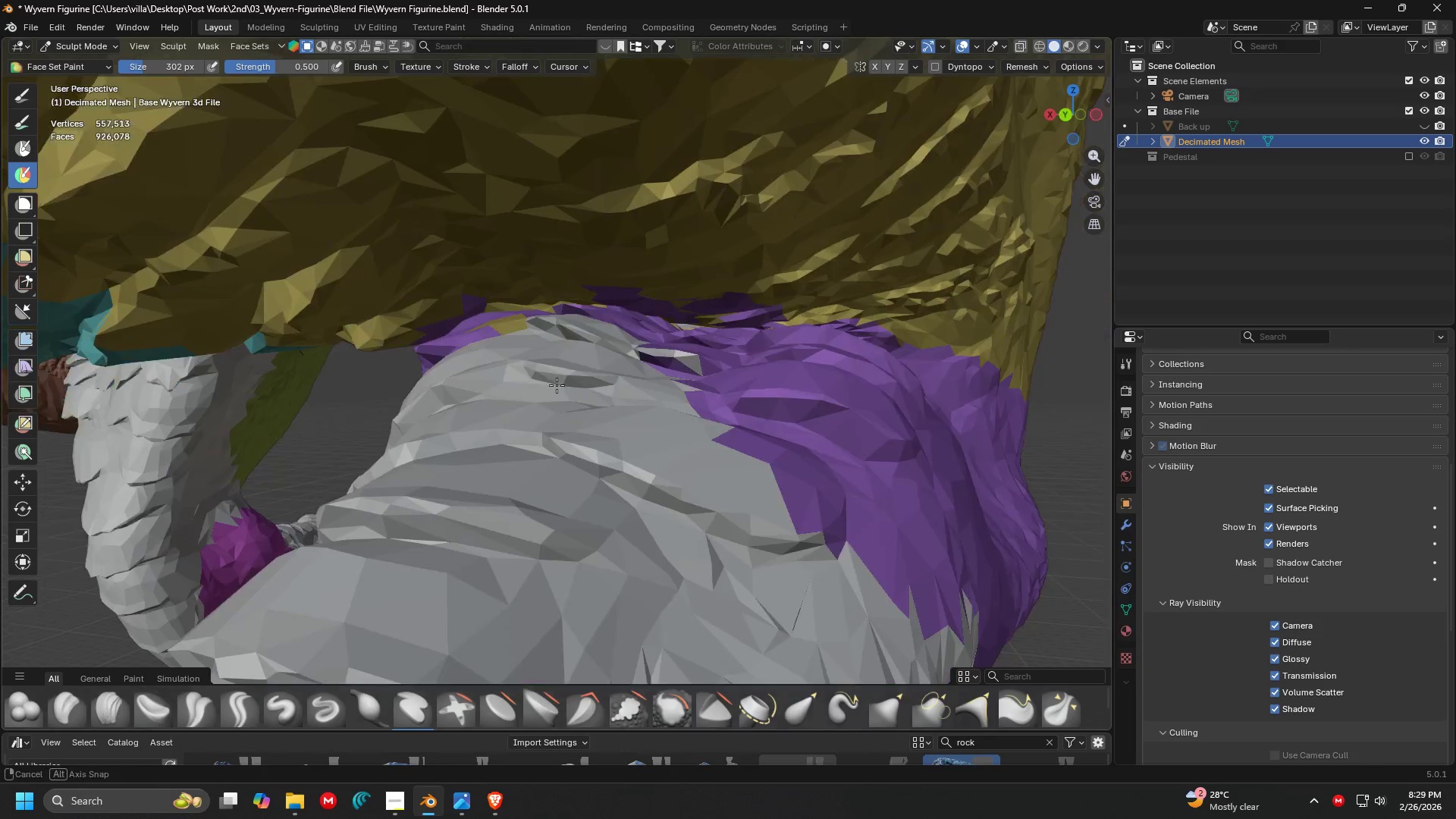 
hold_key(key=ControlLeft, duration=0.75)
left_click_drag(start_coordinate=[772, 384], to_coordinate=[599, 374])
 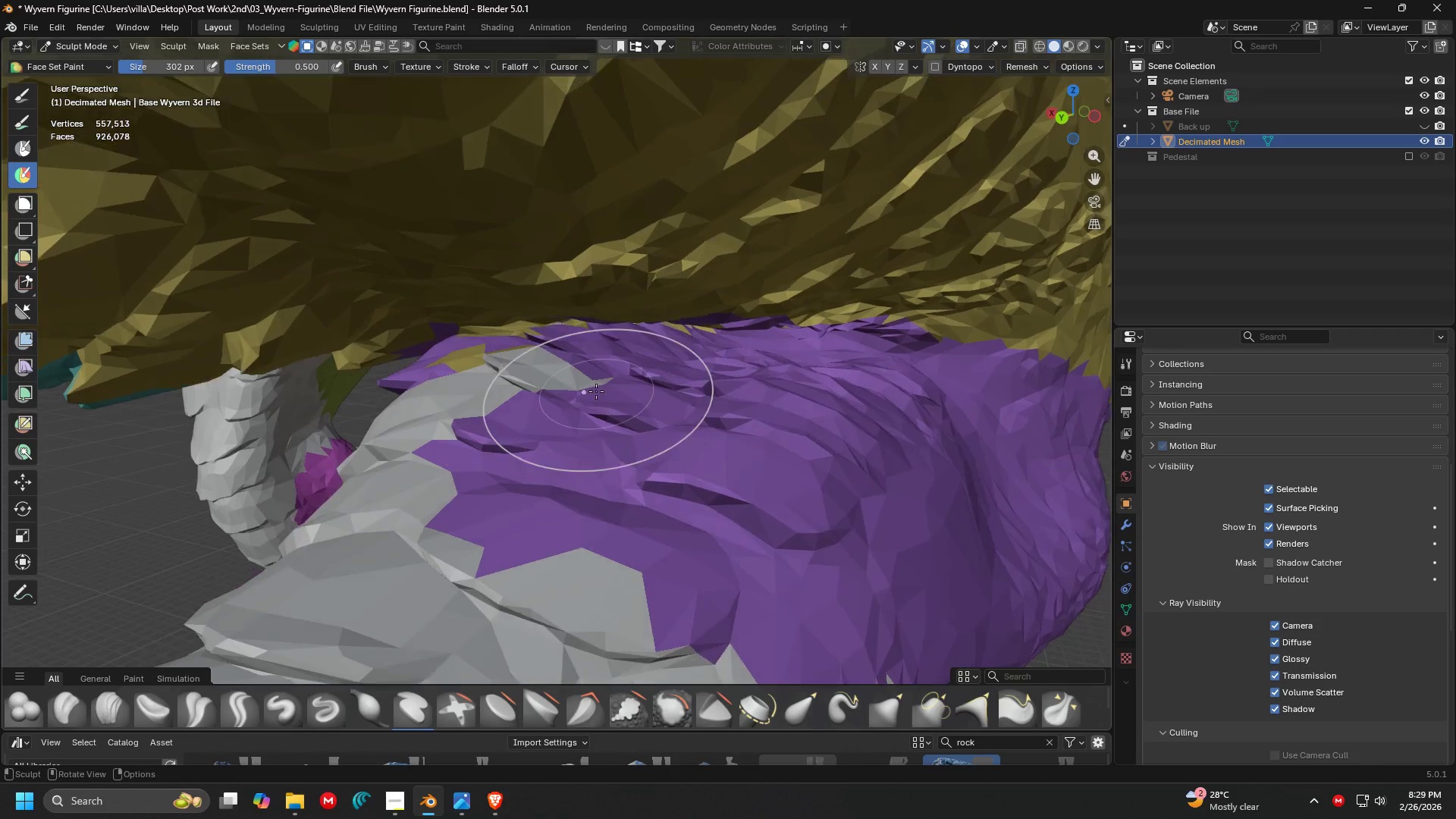 
hold_key(key=ControlLeft, duration=1.45)
left_click_drag(start_coordinate=[668, 401], to_coordinate=[484, 360])
 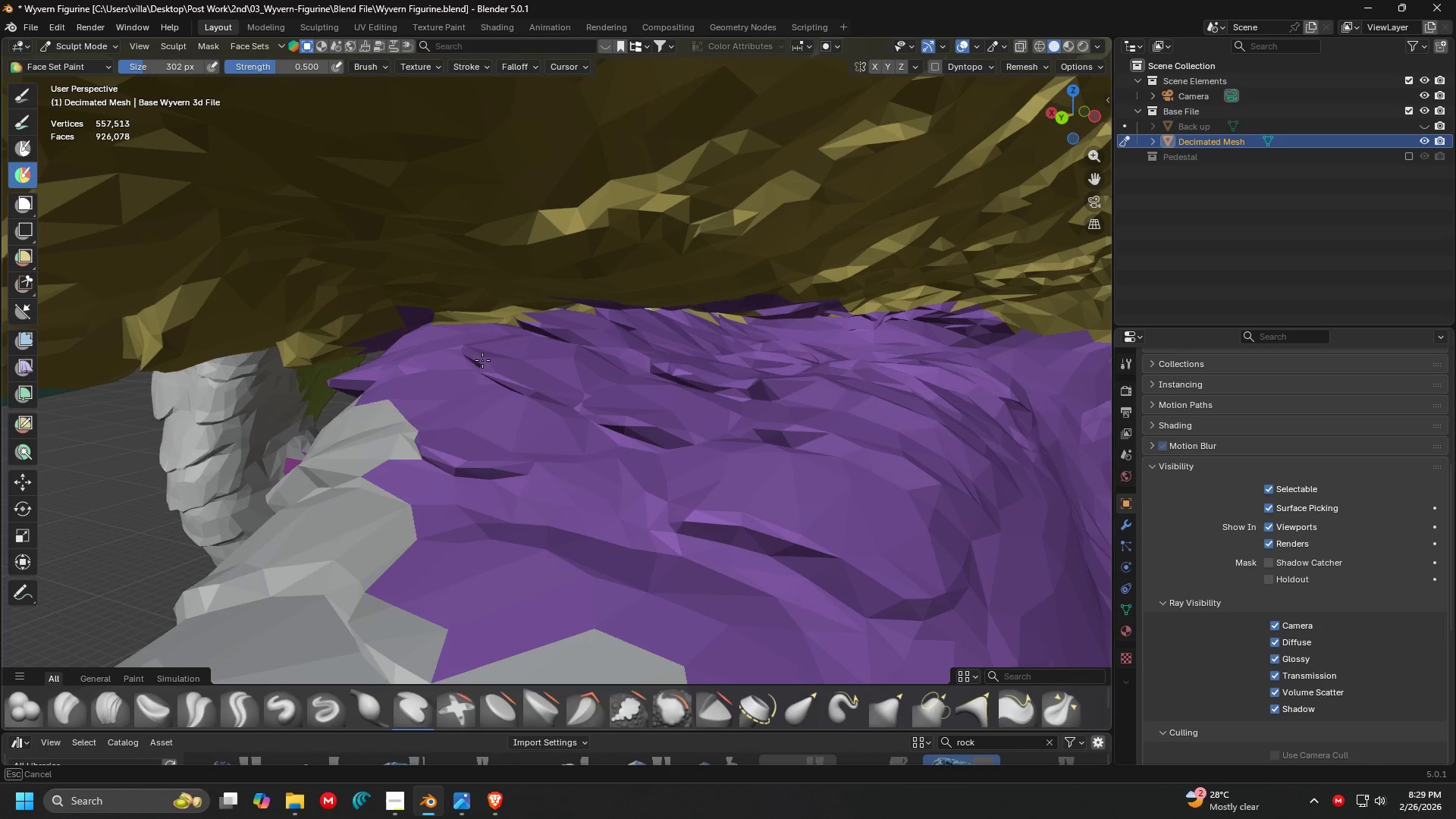 
scroll: coordinate [596, 394], scroll_direction: up, amount: 1.0
 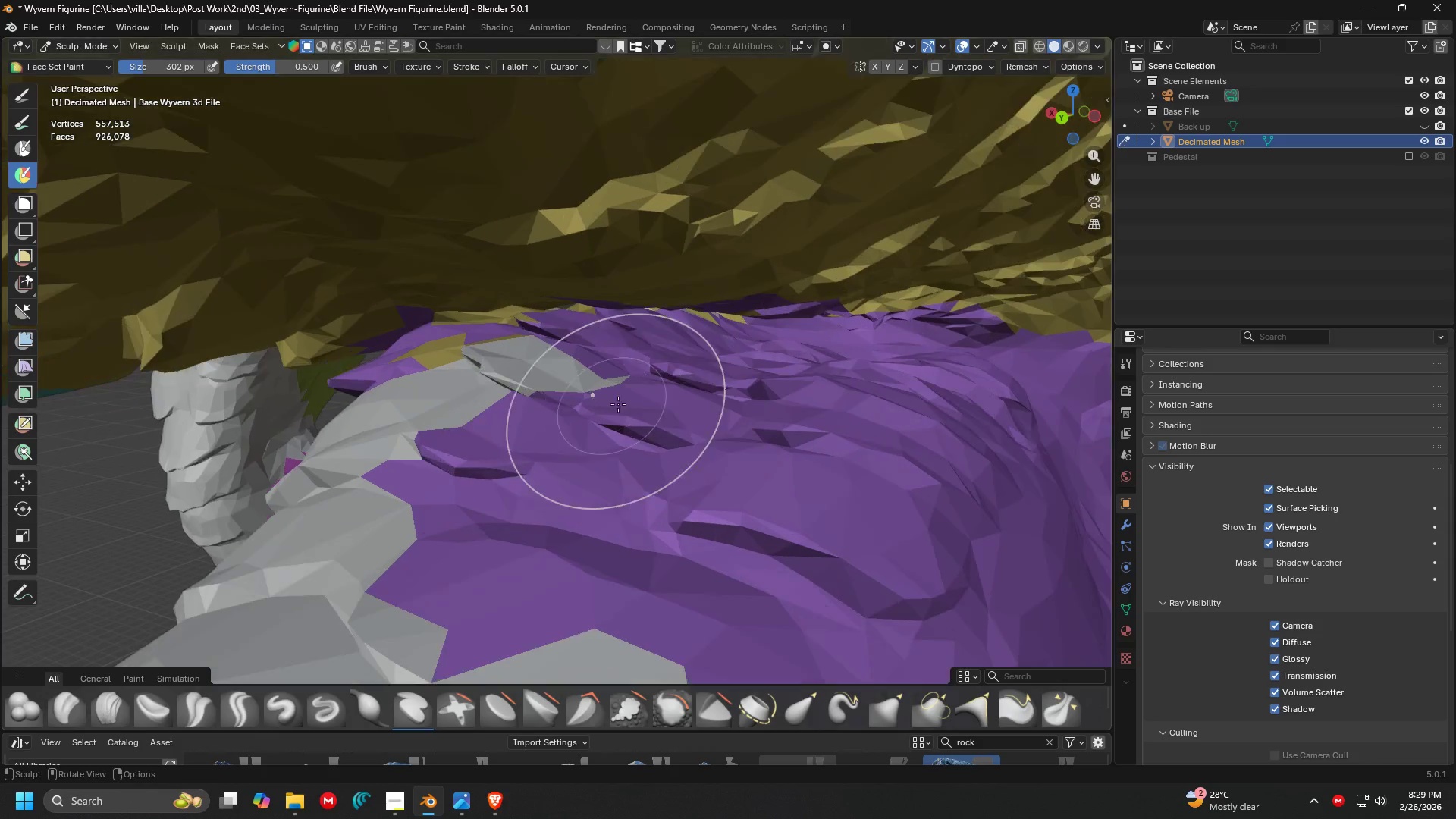 
hold_key(key=ControlLeft, duration=2.2)
 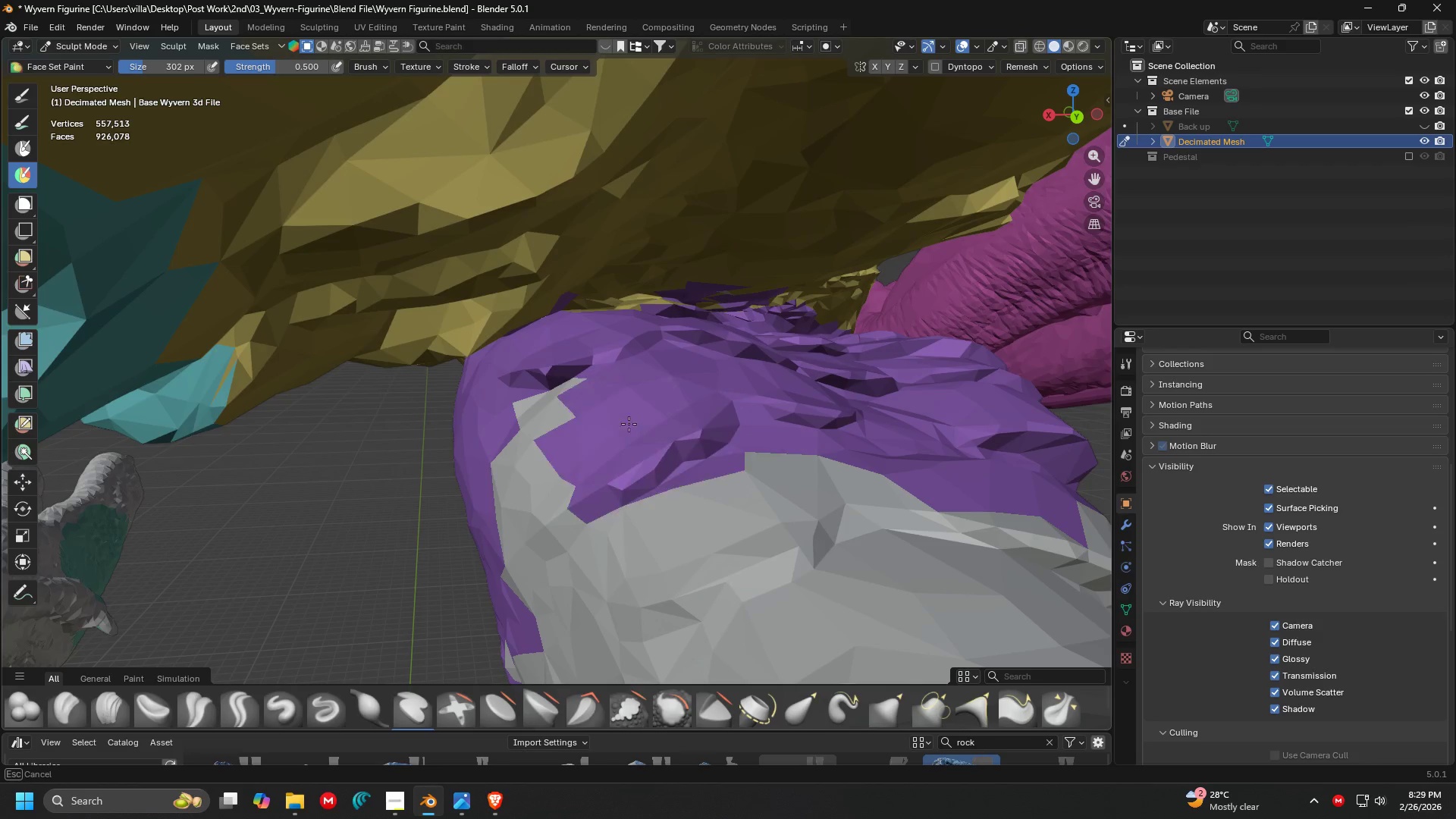 
hold_key(key=ShiftLeft, duration=0.62)
 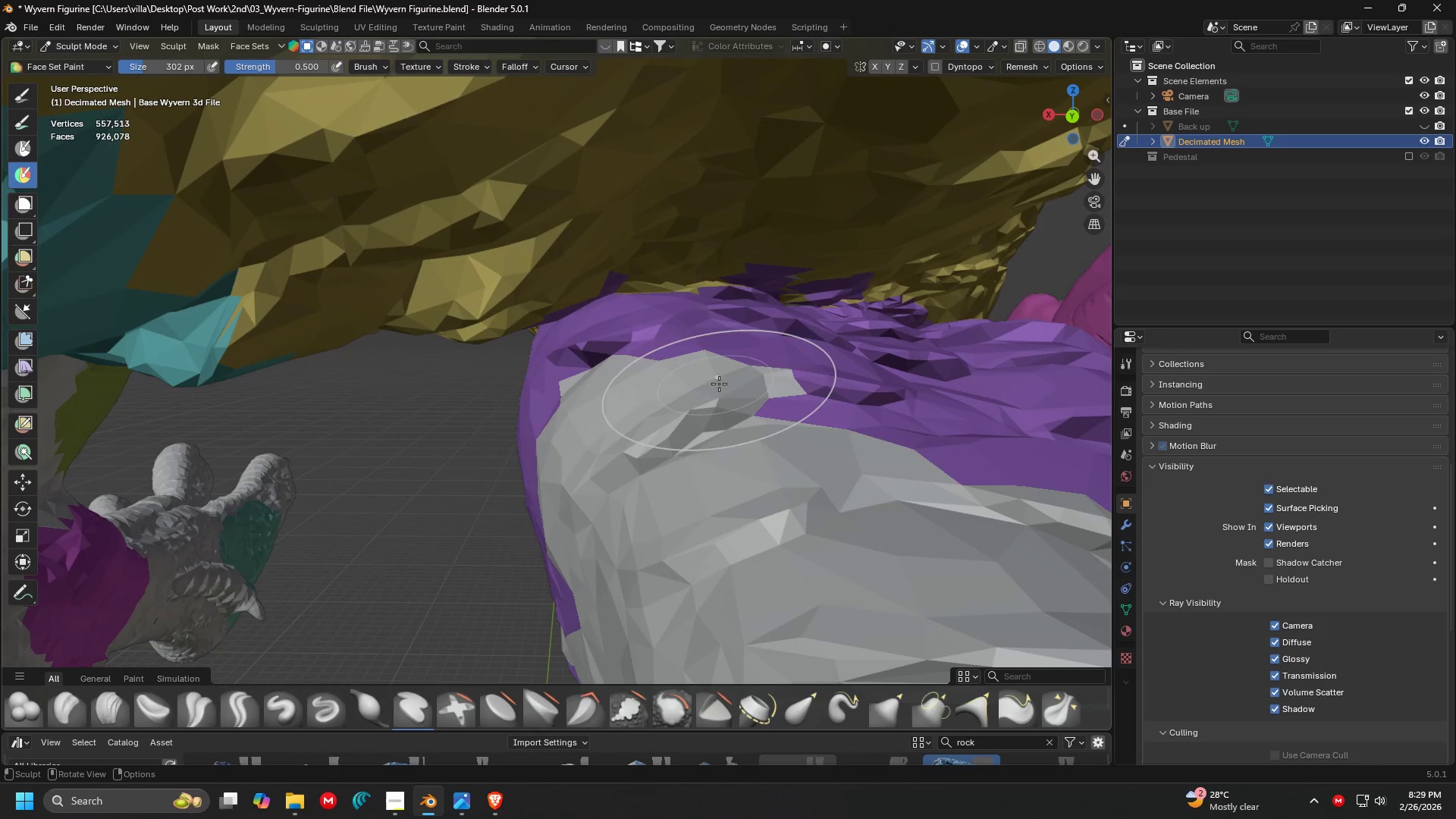 
key(Shift+ShiftLeft)
 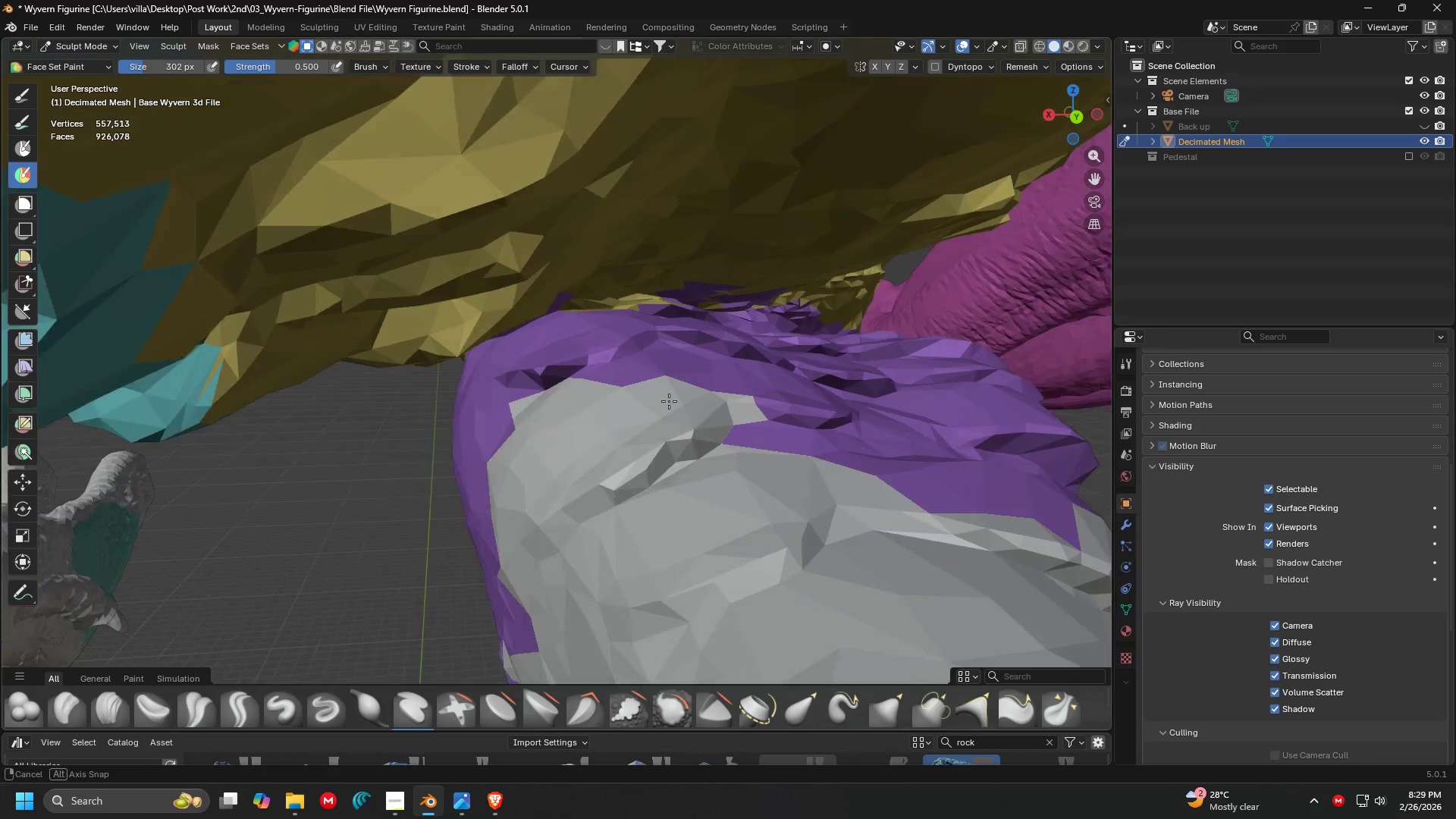 
scroll: coordinate [649, 380], scroll_direction: down, amount: 2.0
 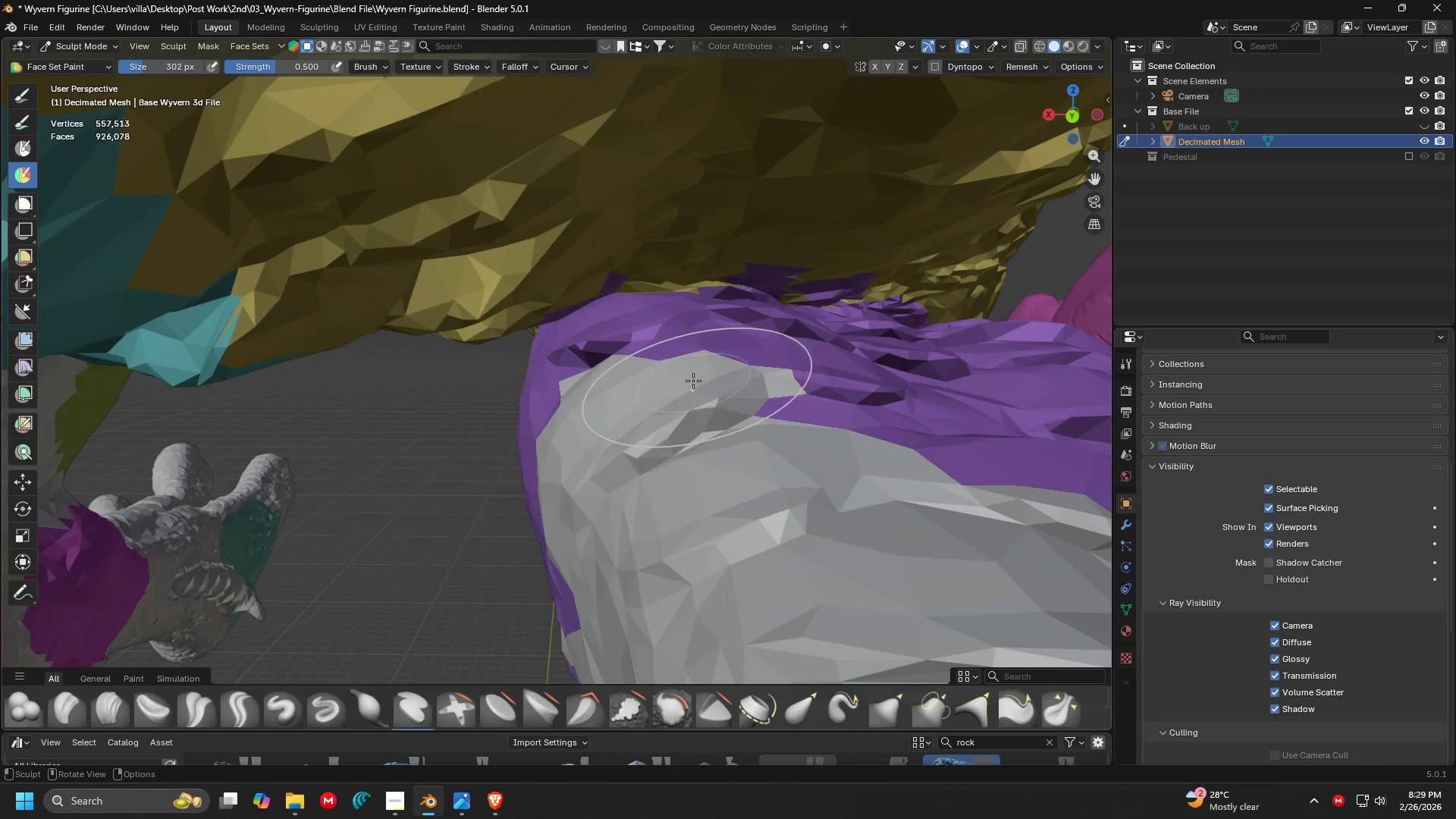 
hold_key(key=ControlLeft, duration=1.5)
left_click_drag(start_coordinate=[791, 368], to_coordinate=[789, 467])
 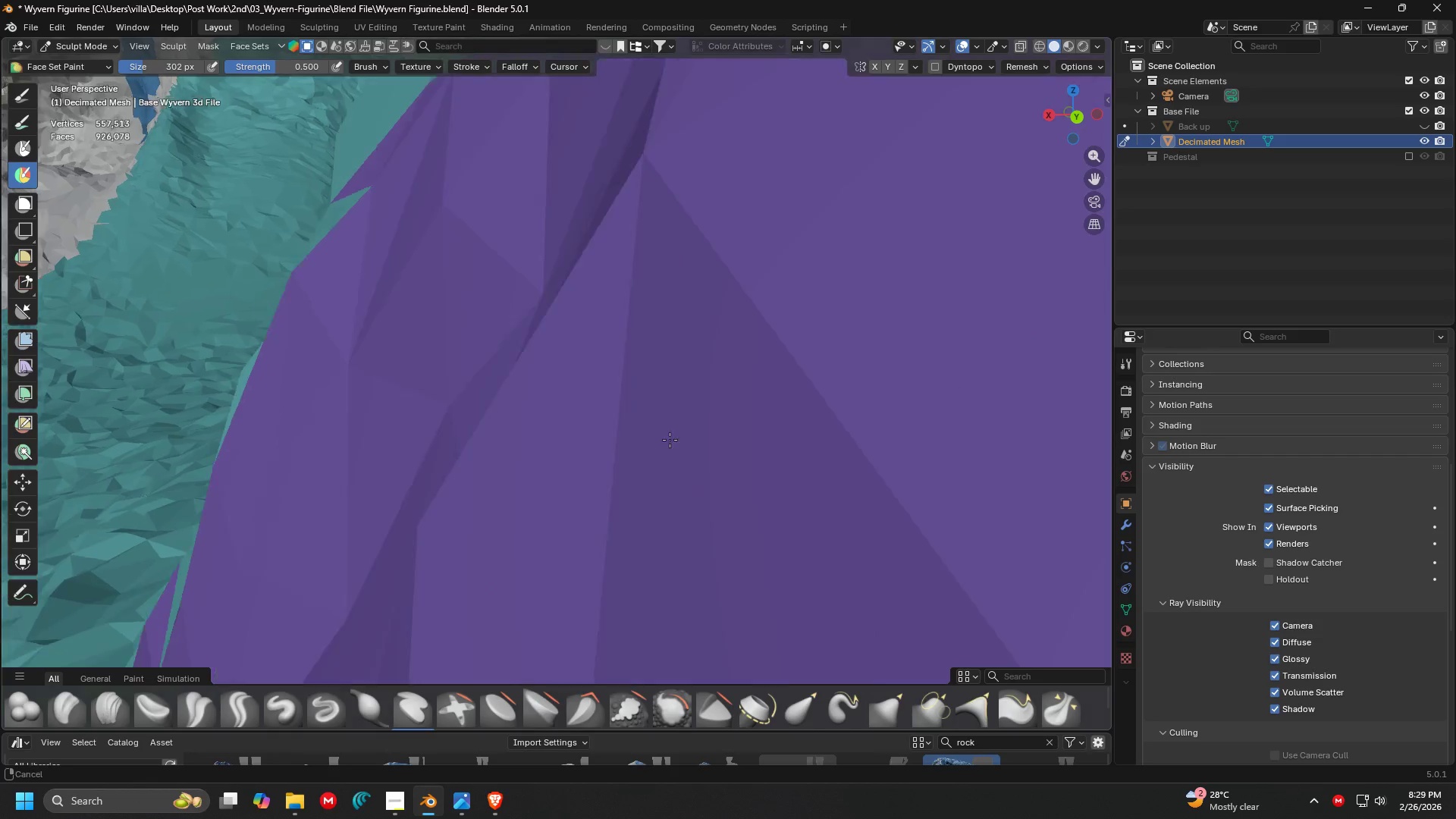 
hold_key(key=ControlLeft, duration=1.51)
 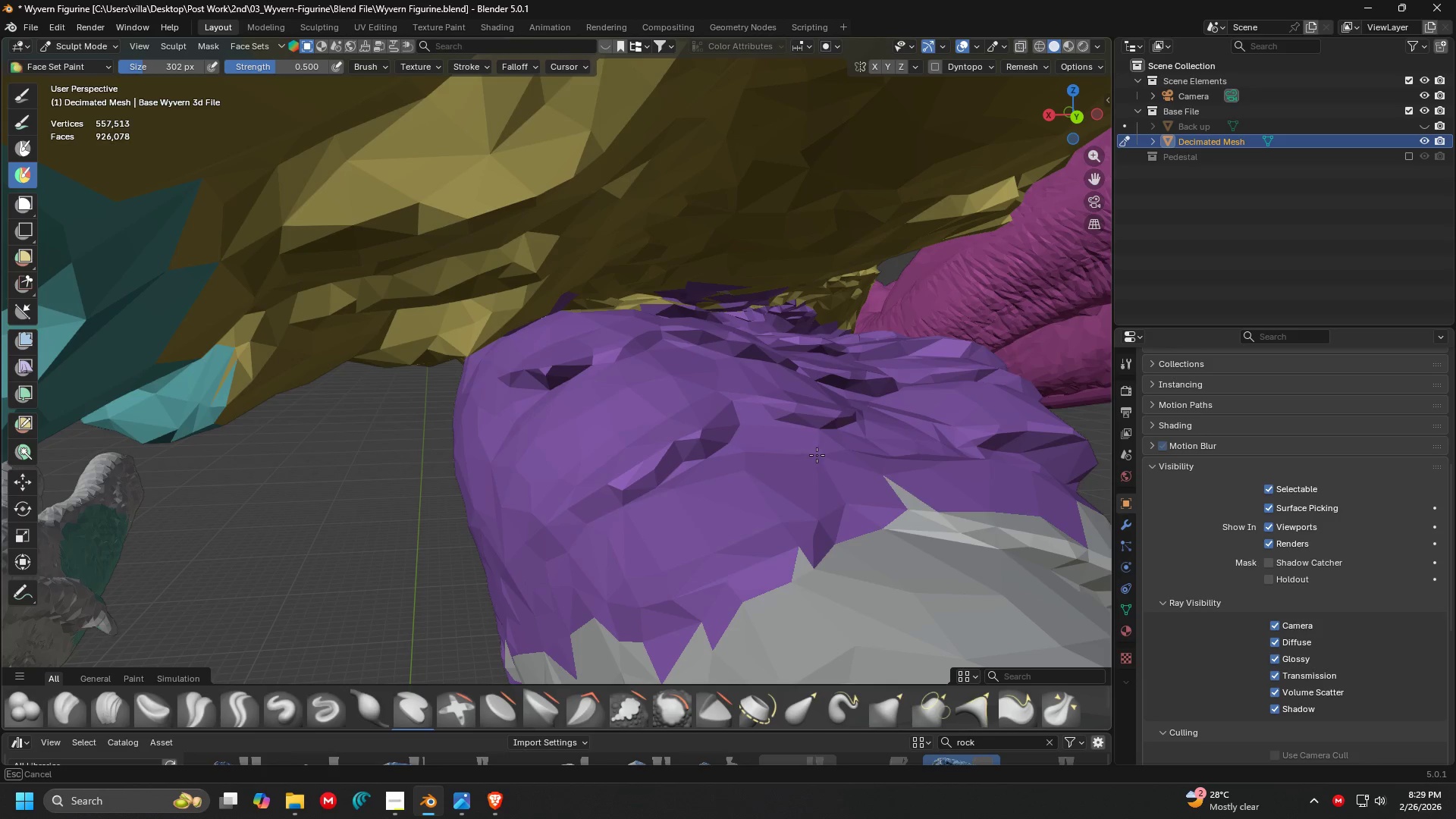 
key(Control+ControlLeft)
 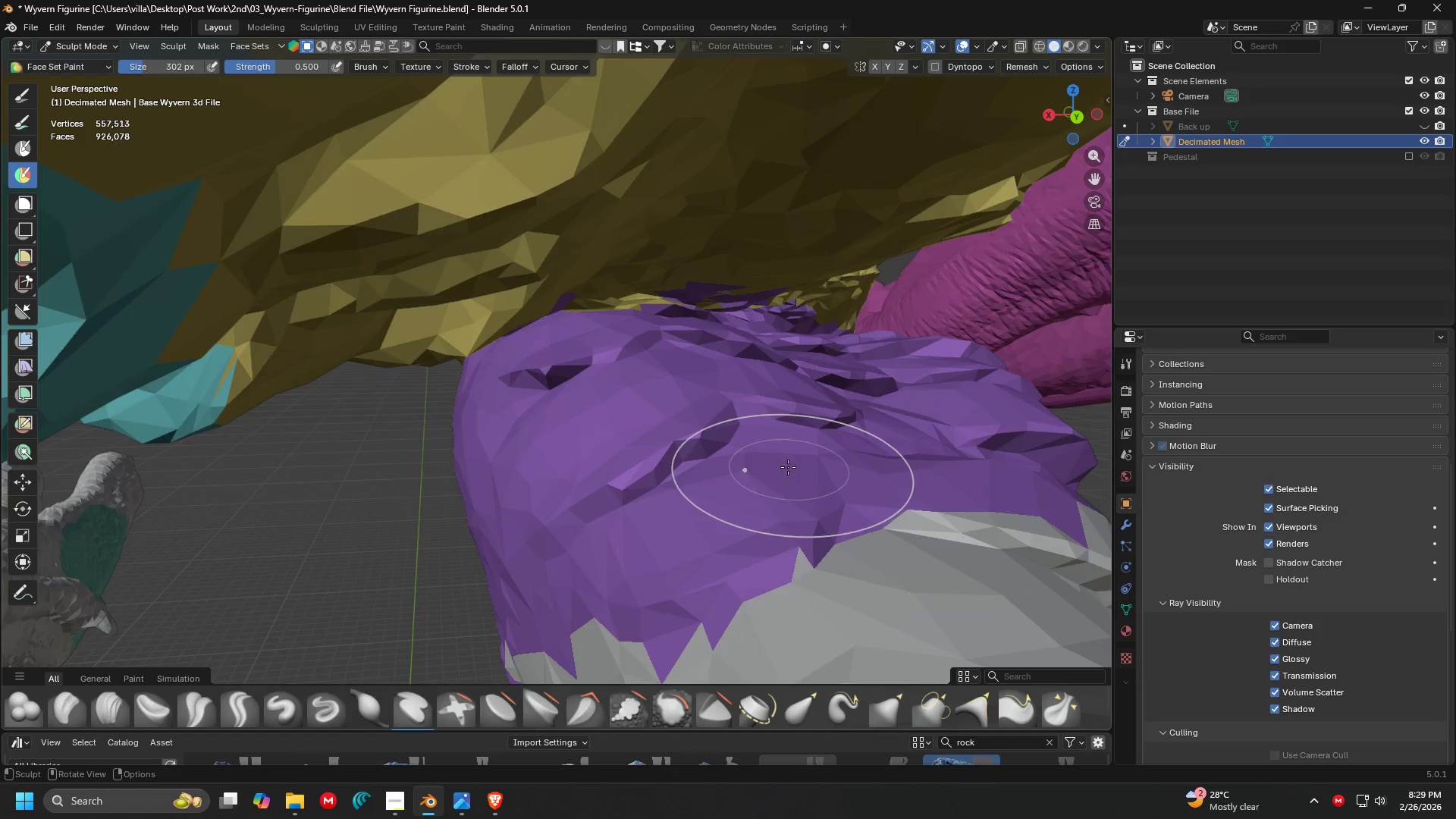 
key(Shift+ShiftLeft)
 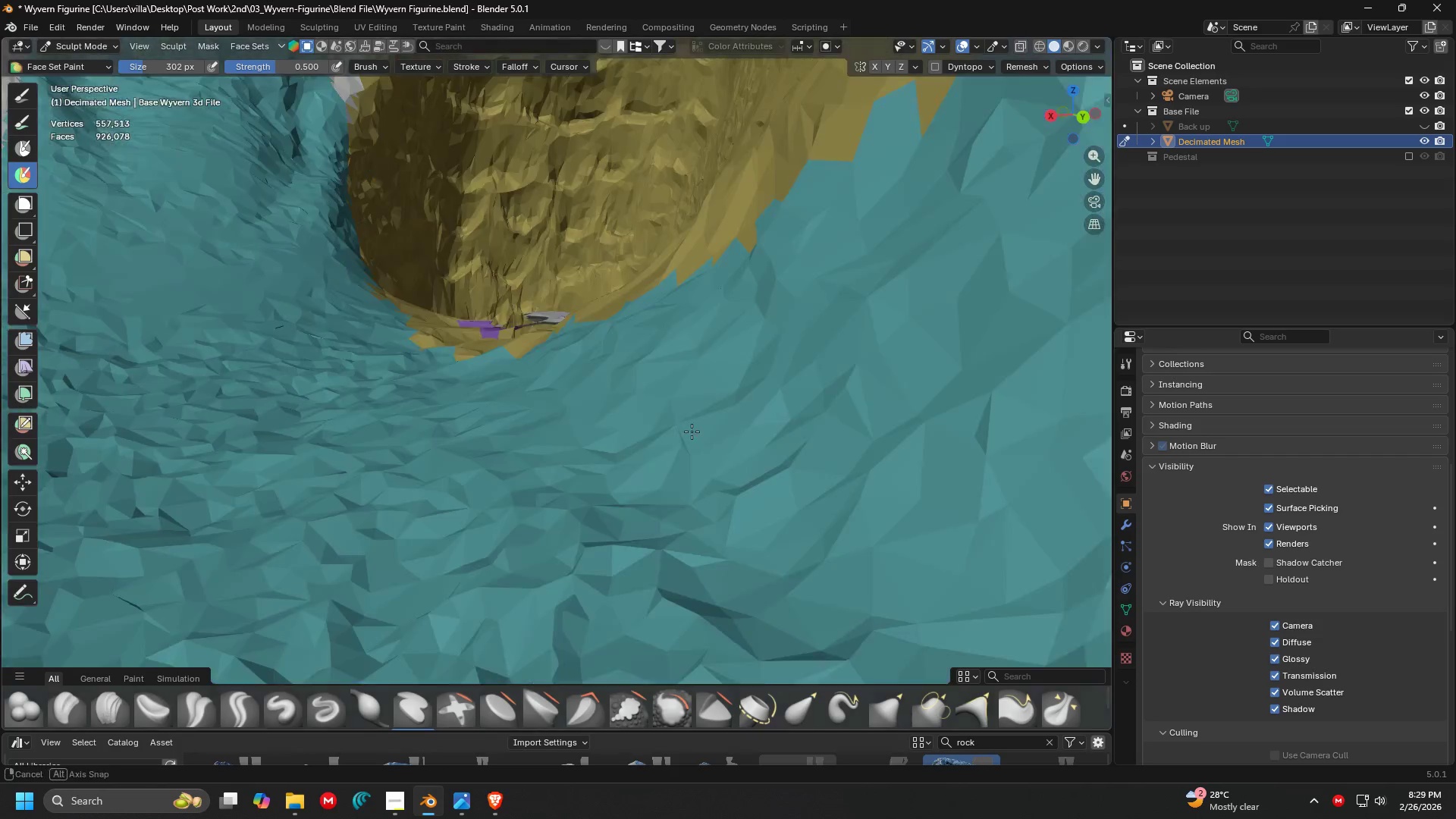 
scroll: coordinate [770, 467], scroll_direction: down, amount: 4.0
 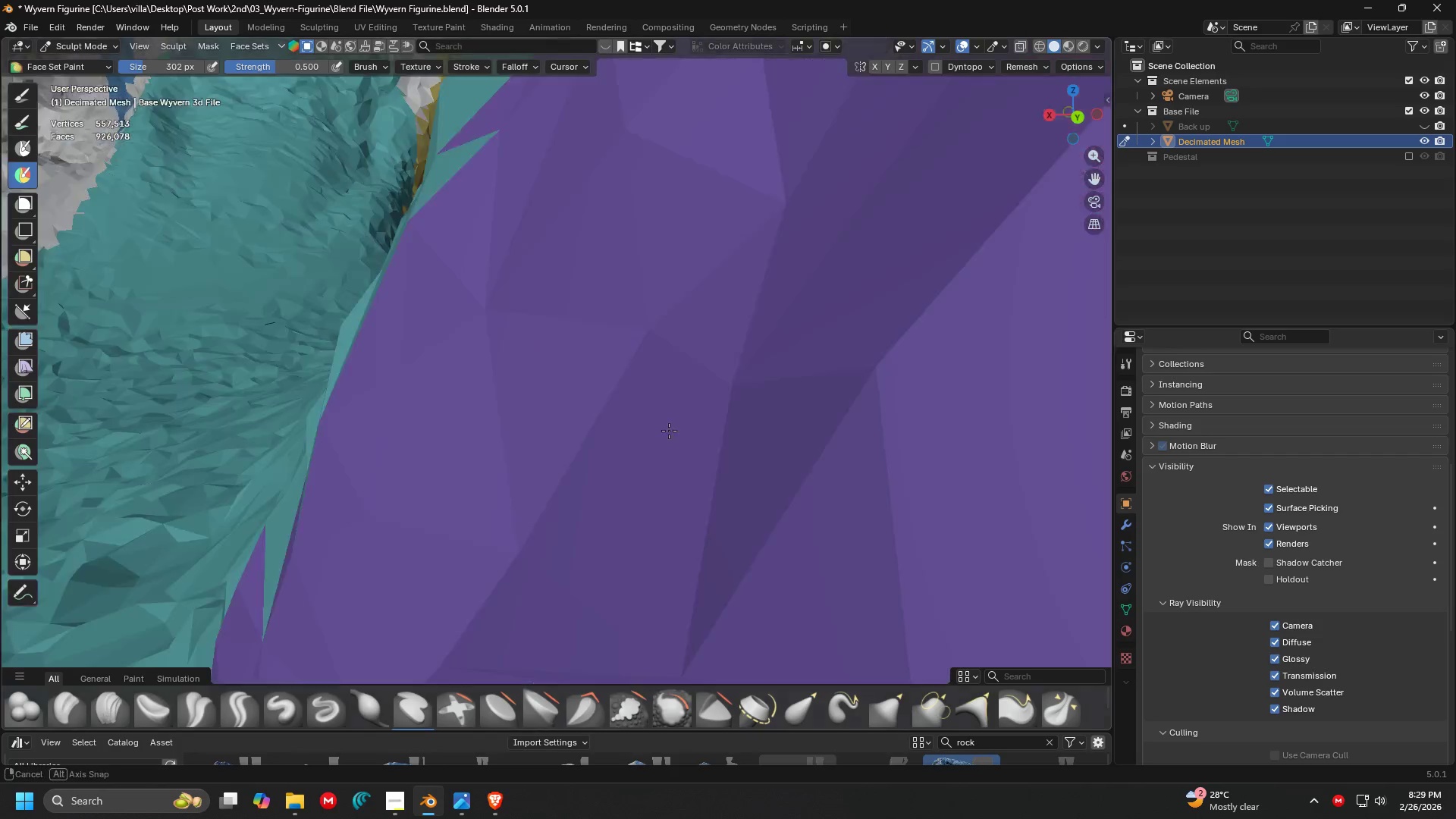 
key(Shift+ShiftLeft)
 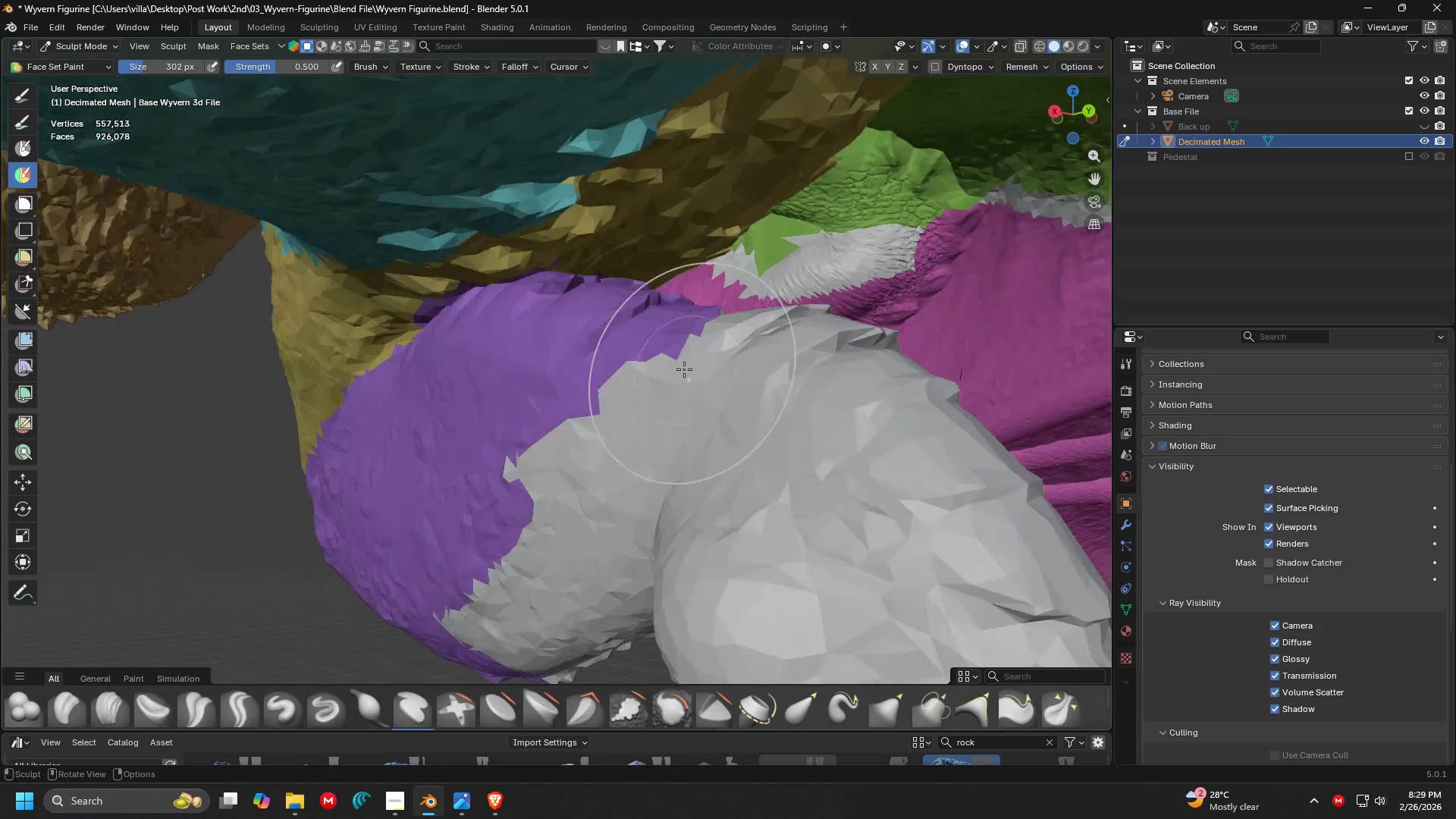 
scroll: coordinate [684, 384], scroll_direction: none, amount: 0.0
 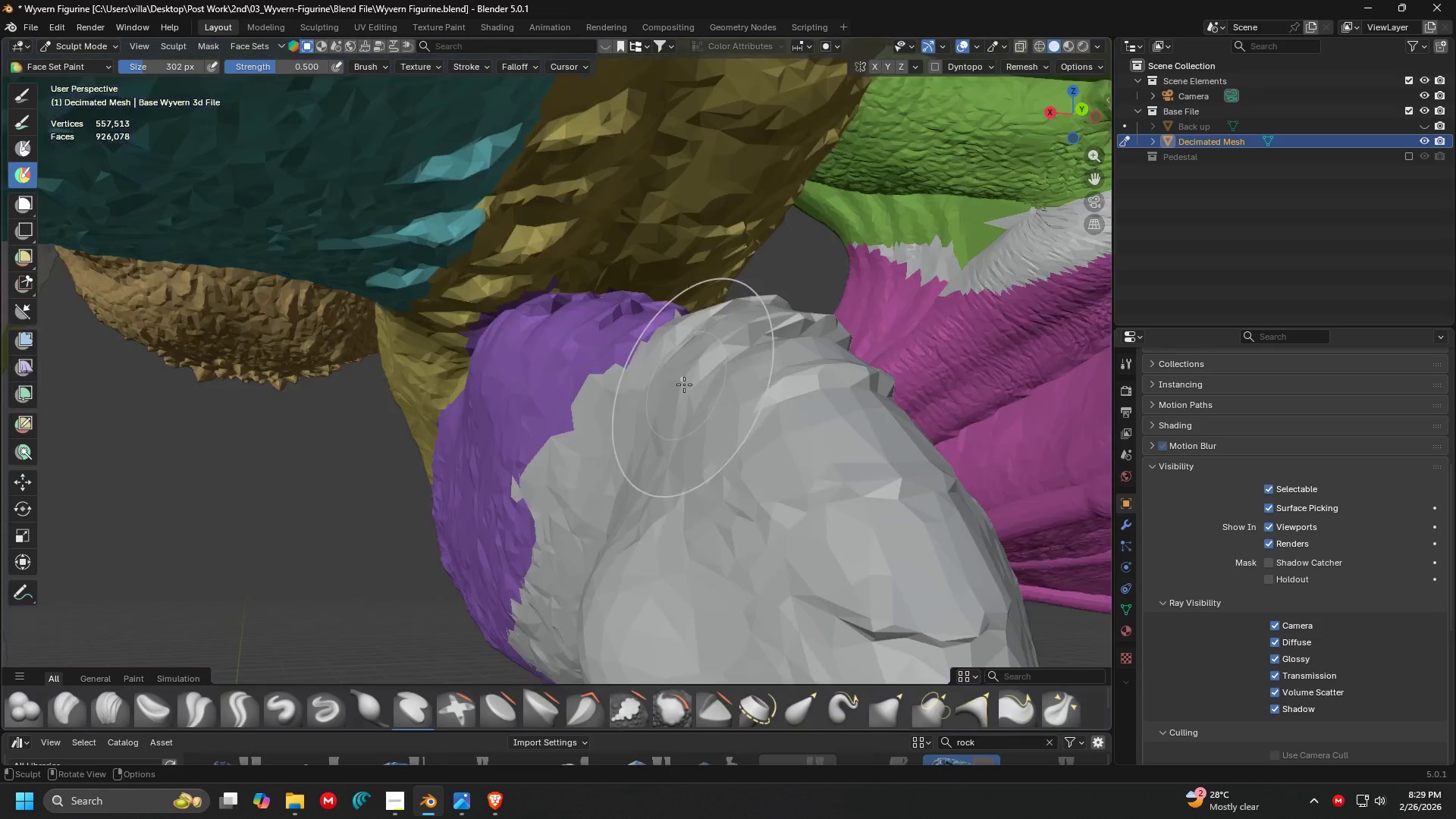 
hold_key(key=ControlLeft, duration=0.52)
left_click_drag(start_coordinate=[670, 359], to_coordinate=[643, 430])
 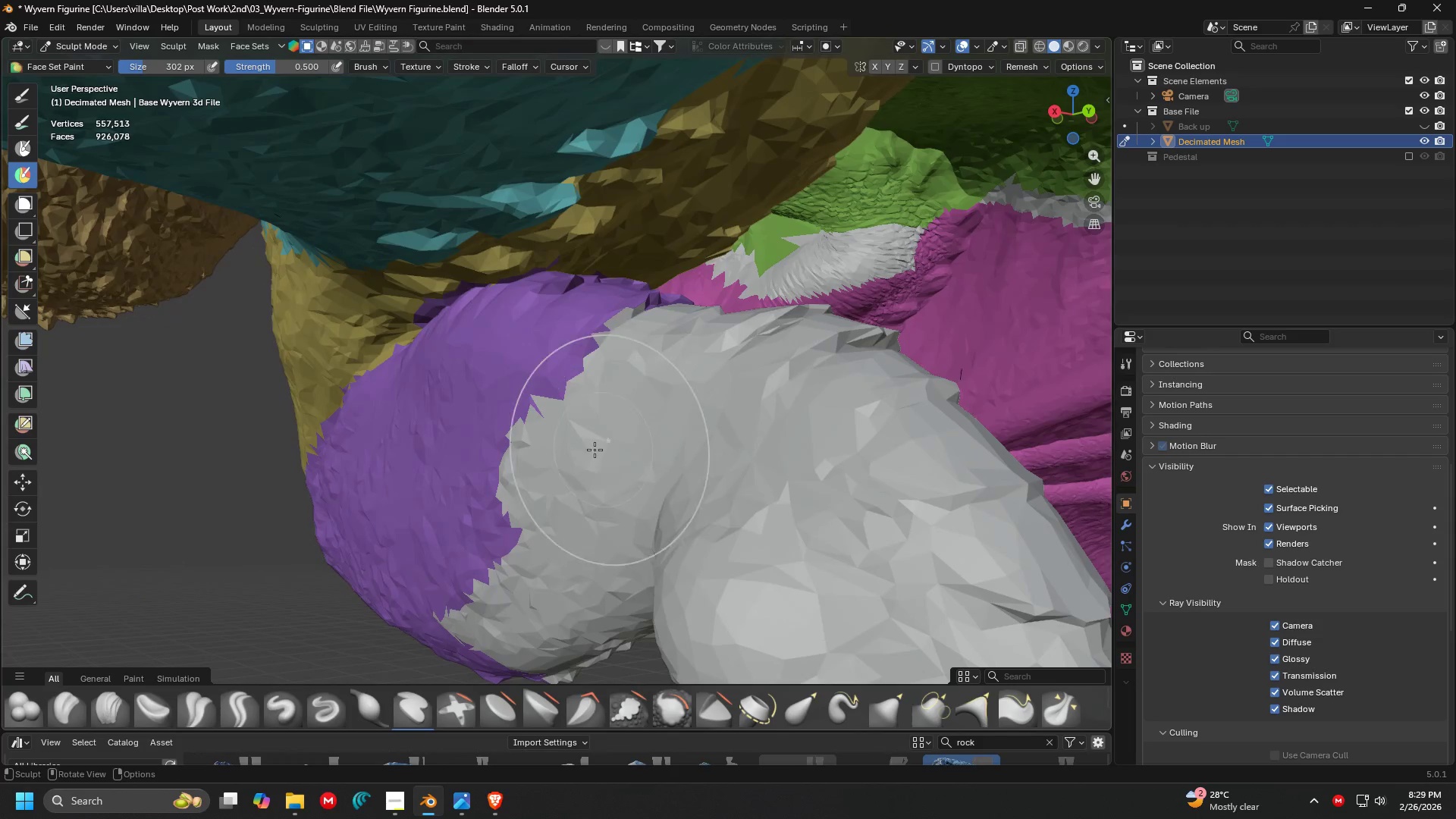 
key(Control+Z)
 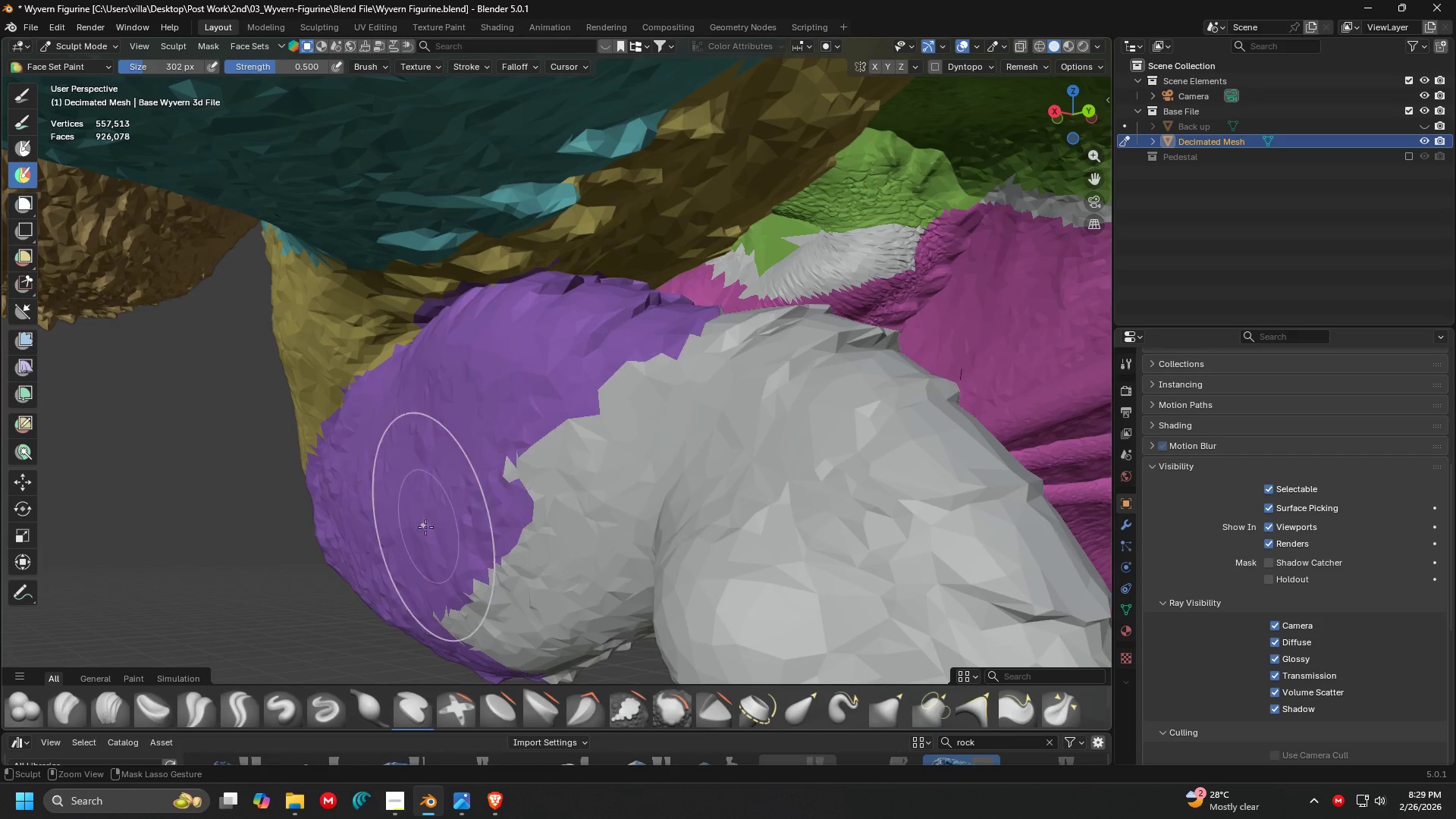 
left_click_drag(start_coordinate=[425, 528], to_coordinate=[550, 496])
 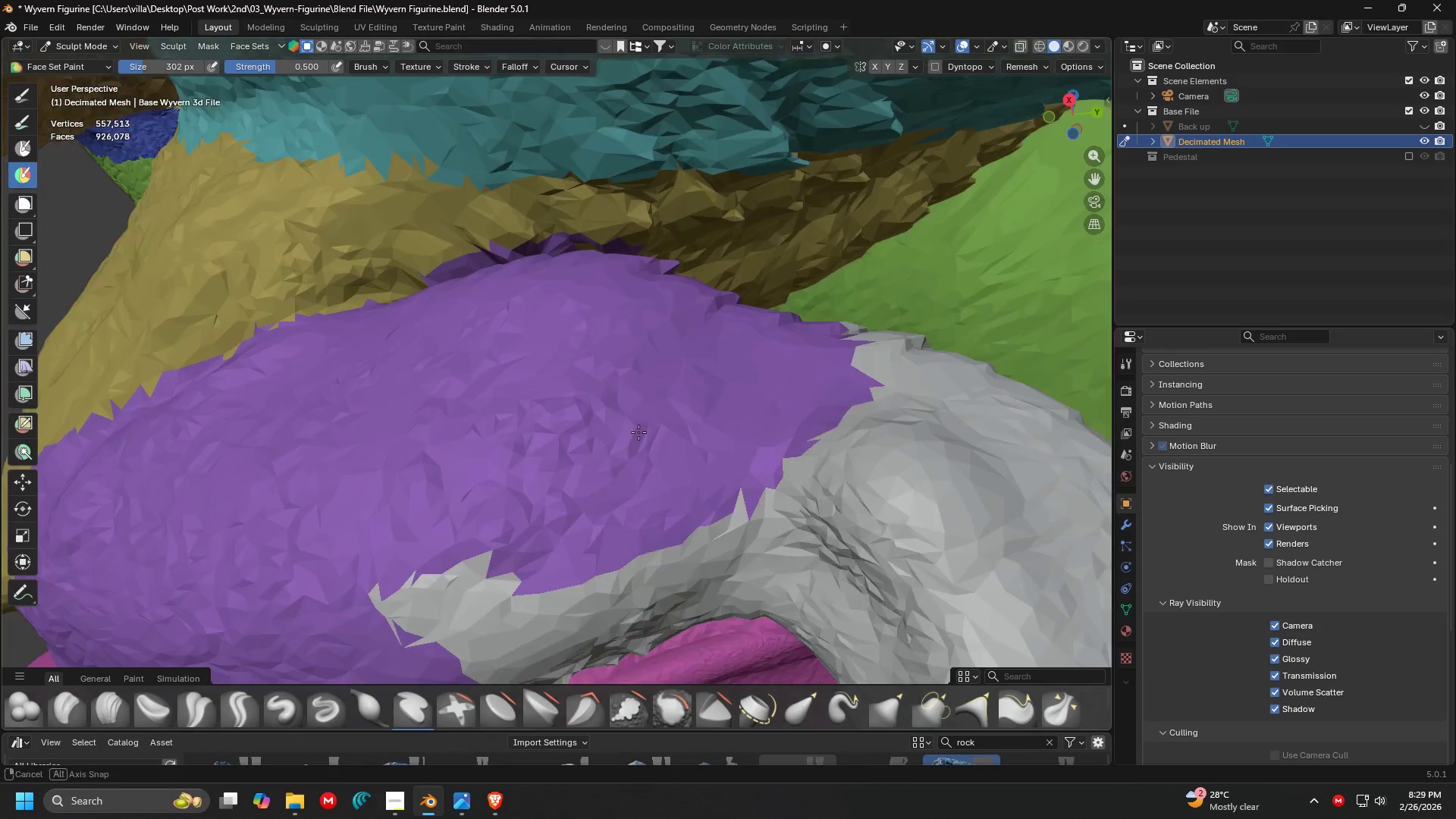 
key(Shift+ShiftLeft)
 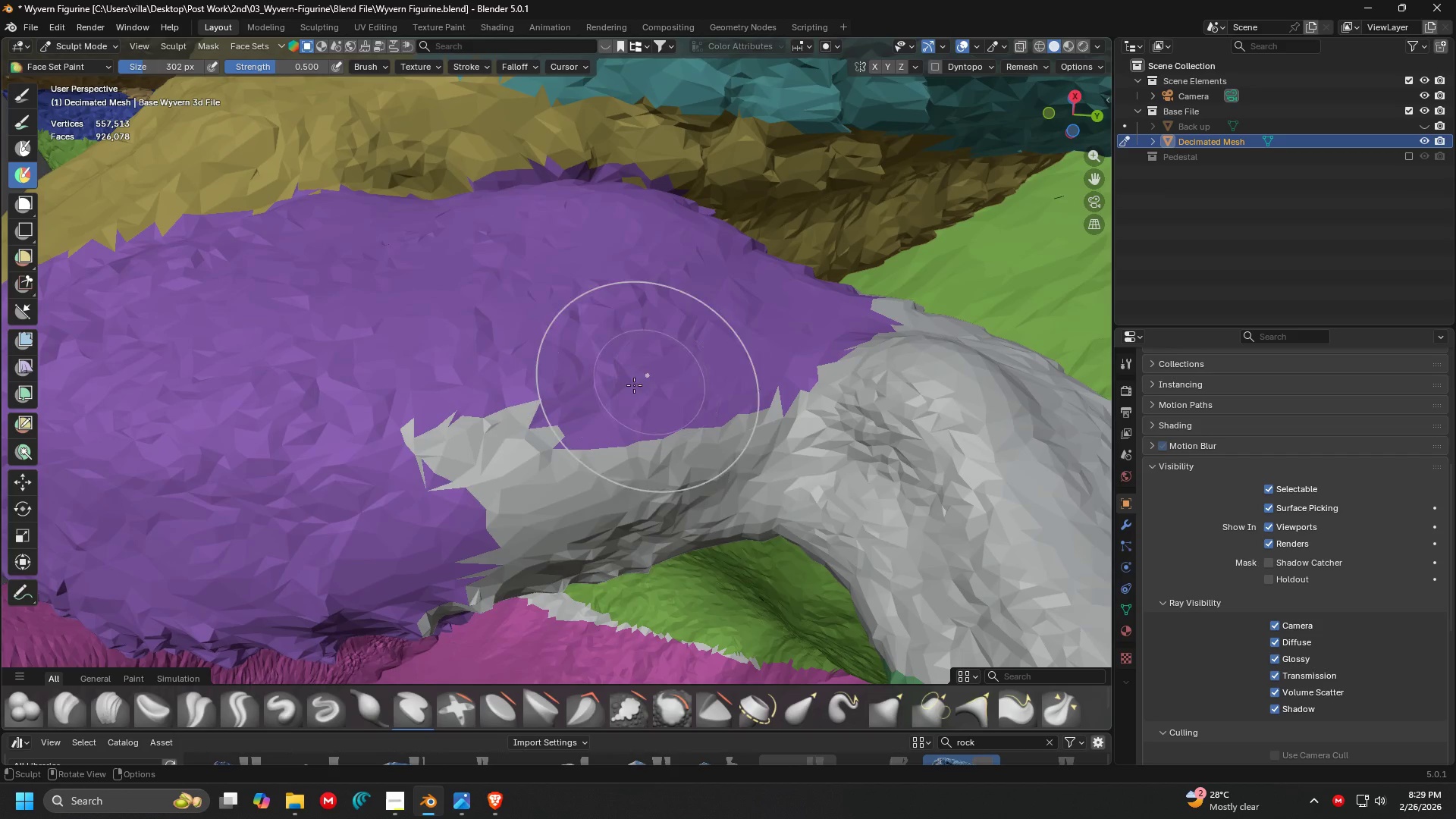 
hold_key(key=ControlLeft, duration=0.56)
left_click_drag(start_coordinate=[526, 431], to_coordinate=[490, 418])
 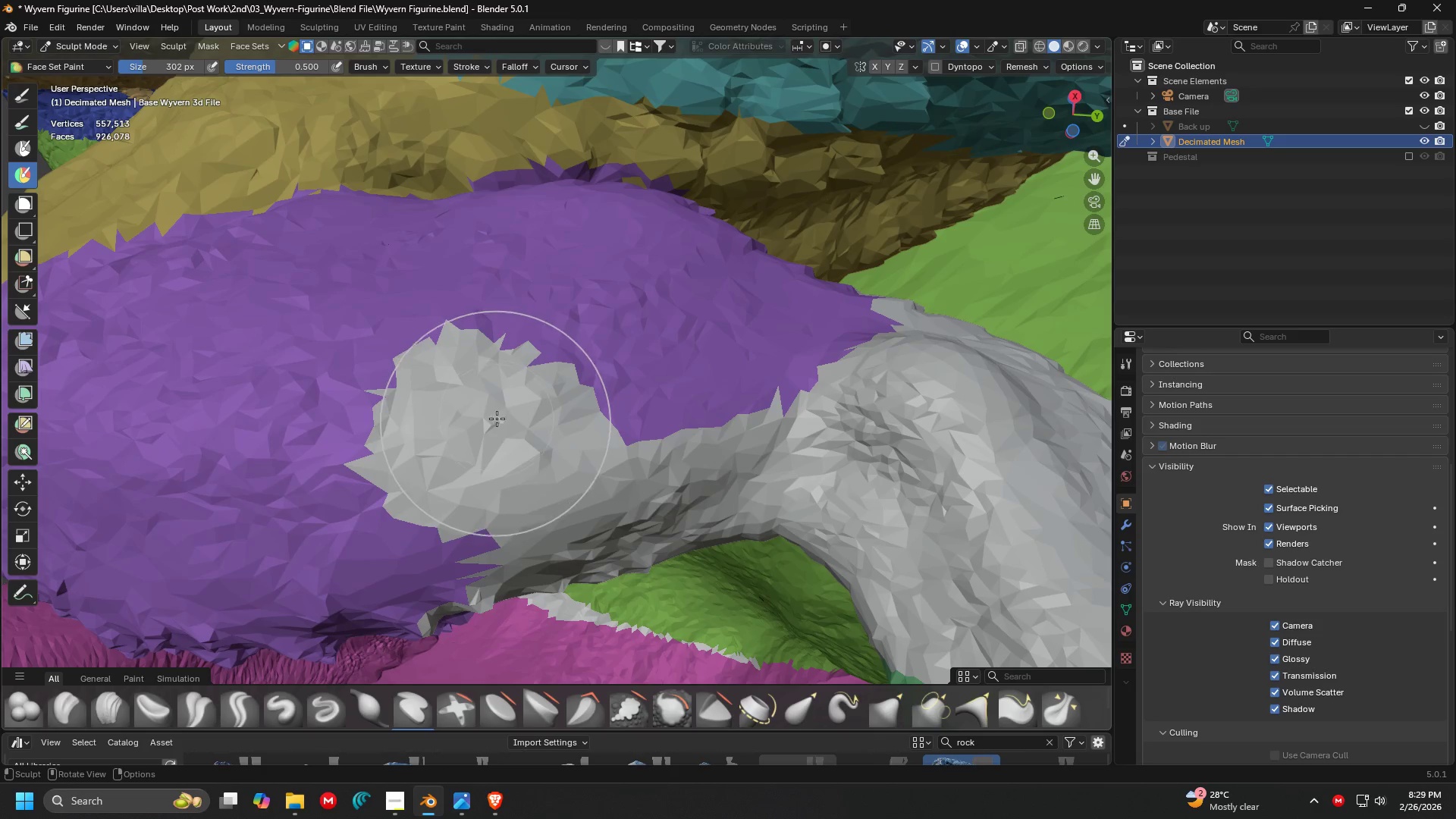 
key(Control+Z)
 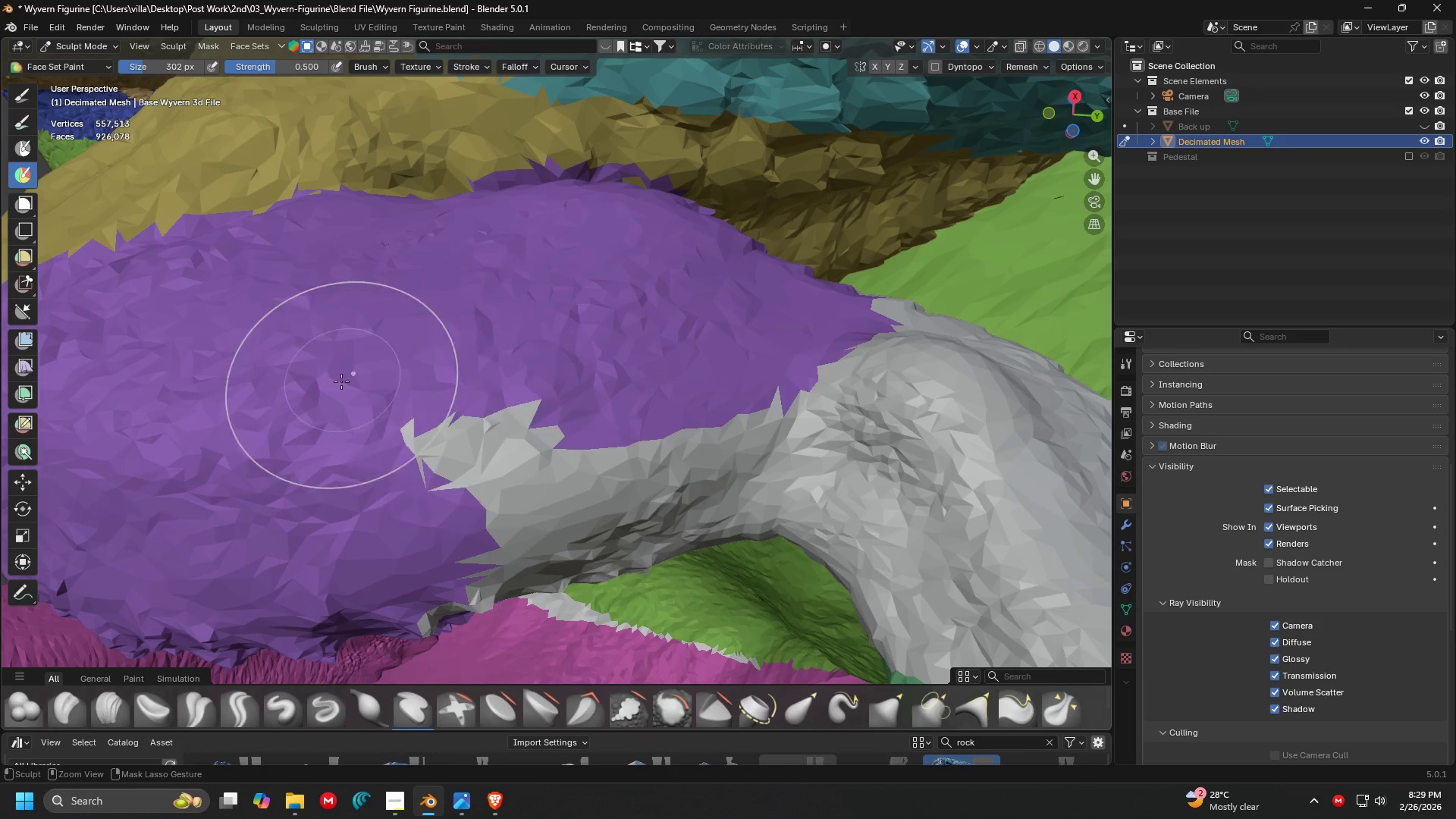 
left_click_drag(start_coordinate=[343, 415], to_coordinate=[530, 486])
 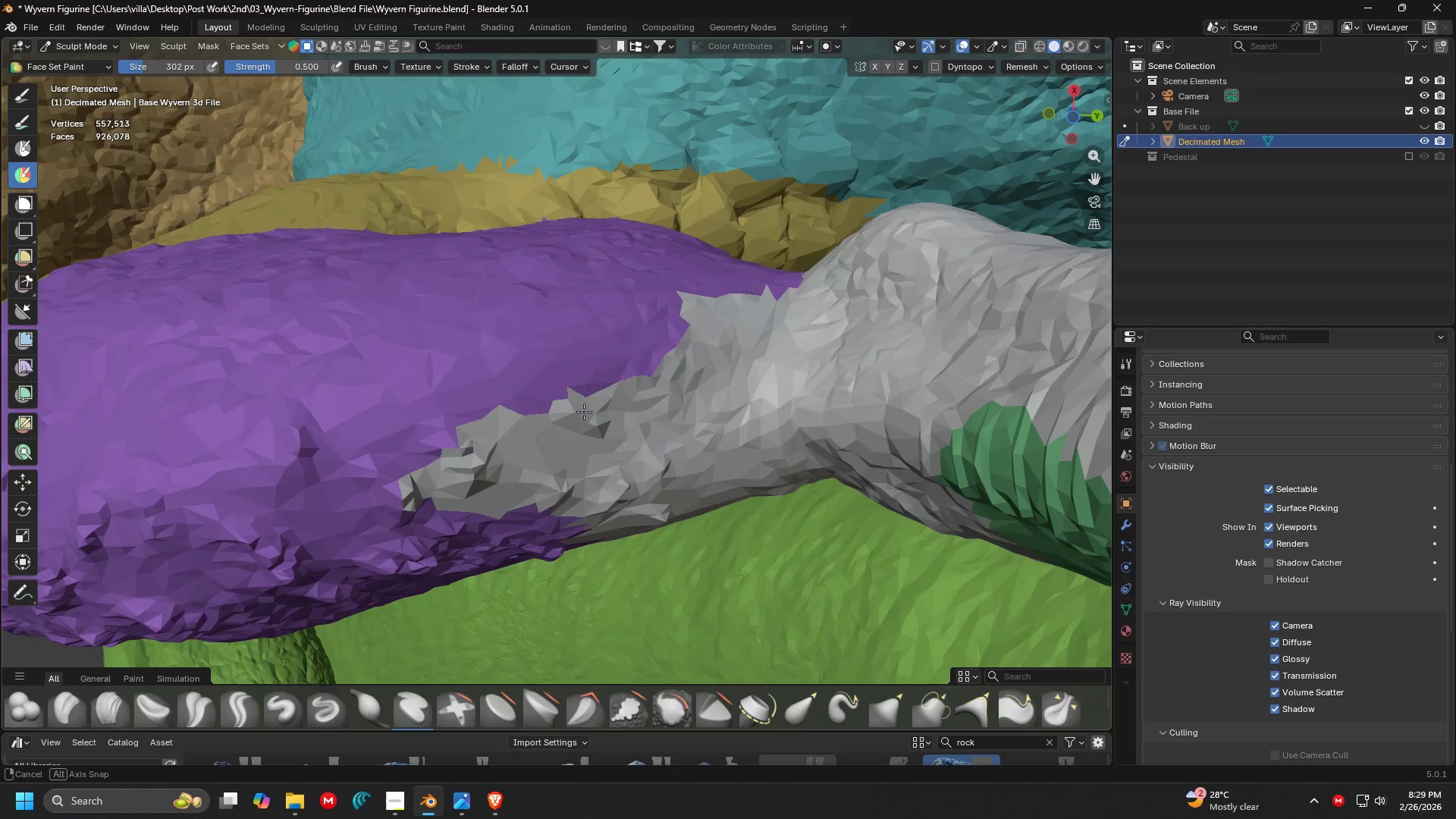 
key(Shift+ShiftLeft)
 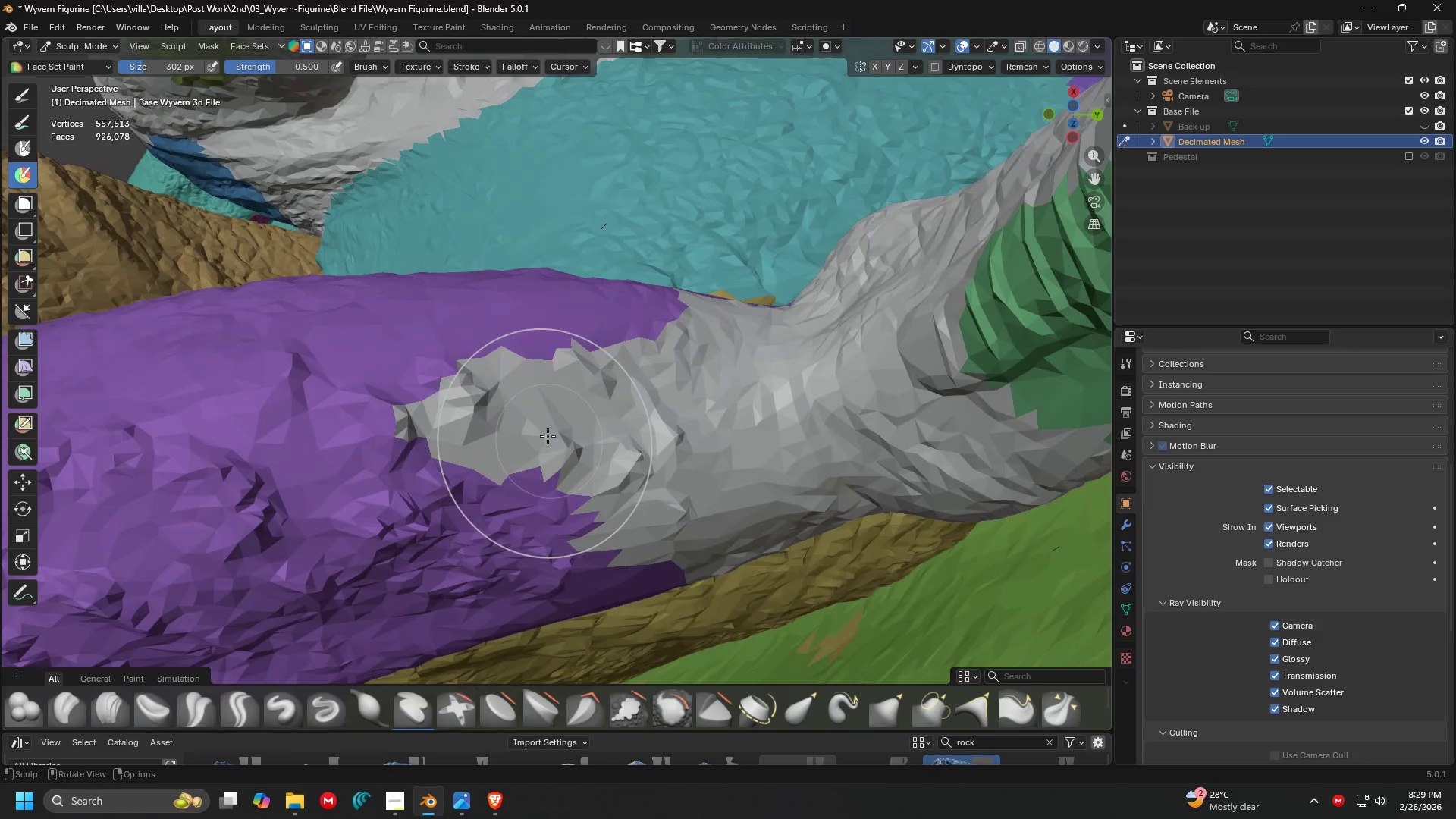 
hold_key(key=ControlLeft, duration=1.5)
left_click_drag(start_coordinate=[312, 452], to_coordinate=[635, 431])
 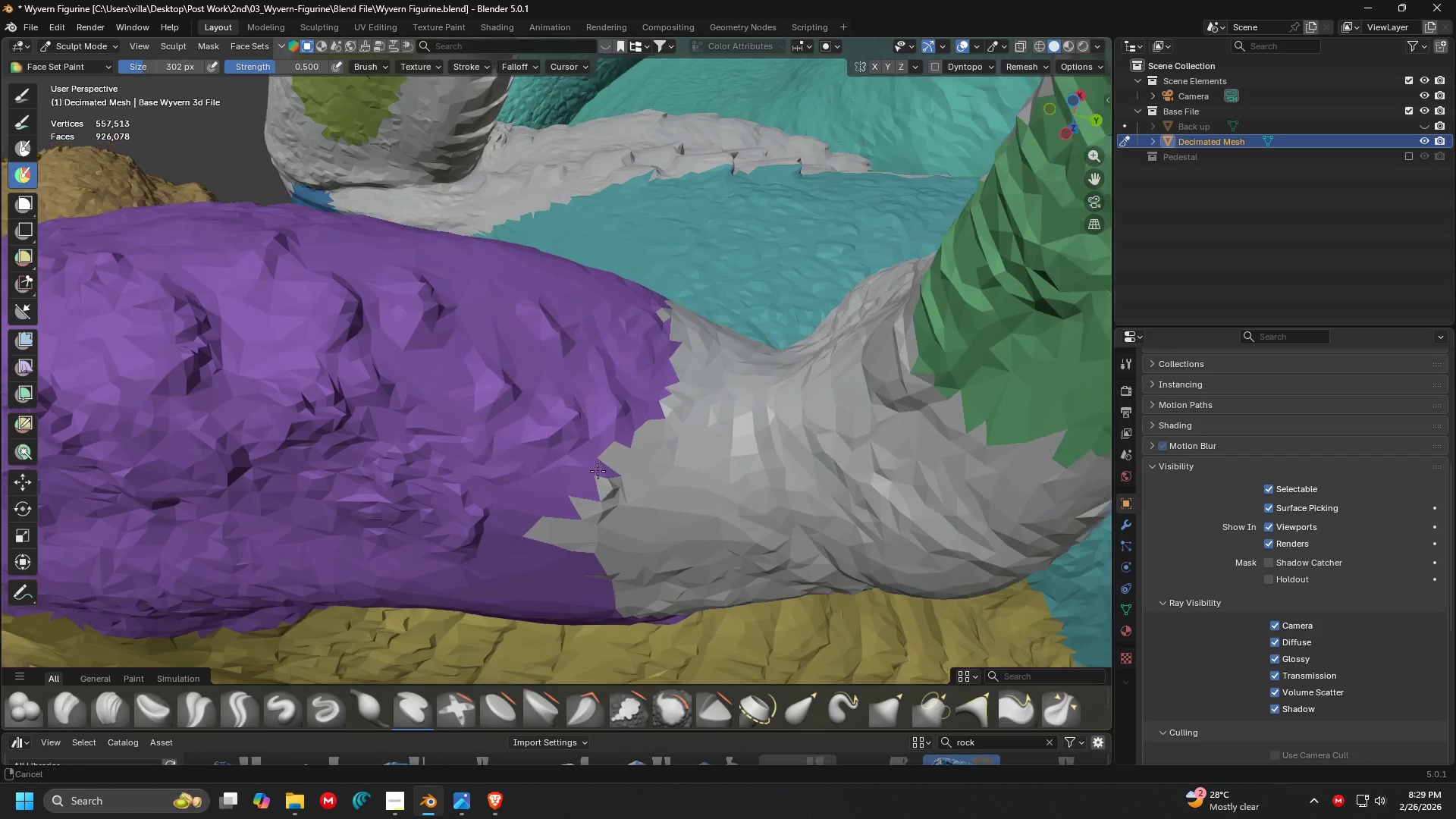 
hold_key(key=ControlLeft, duration=0.39)
 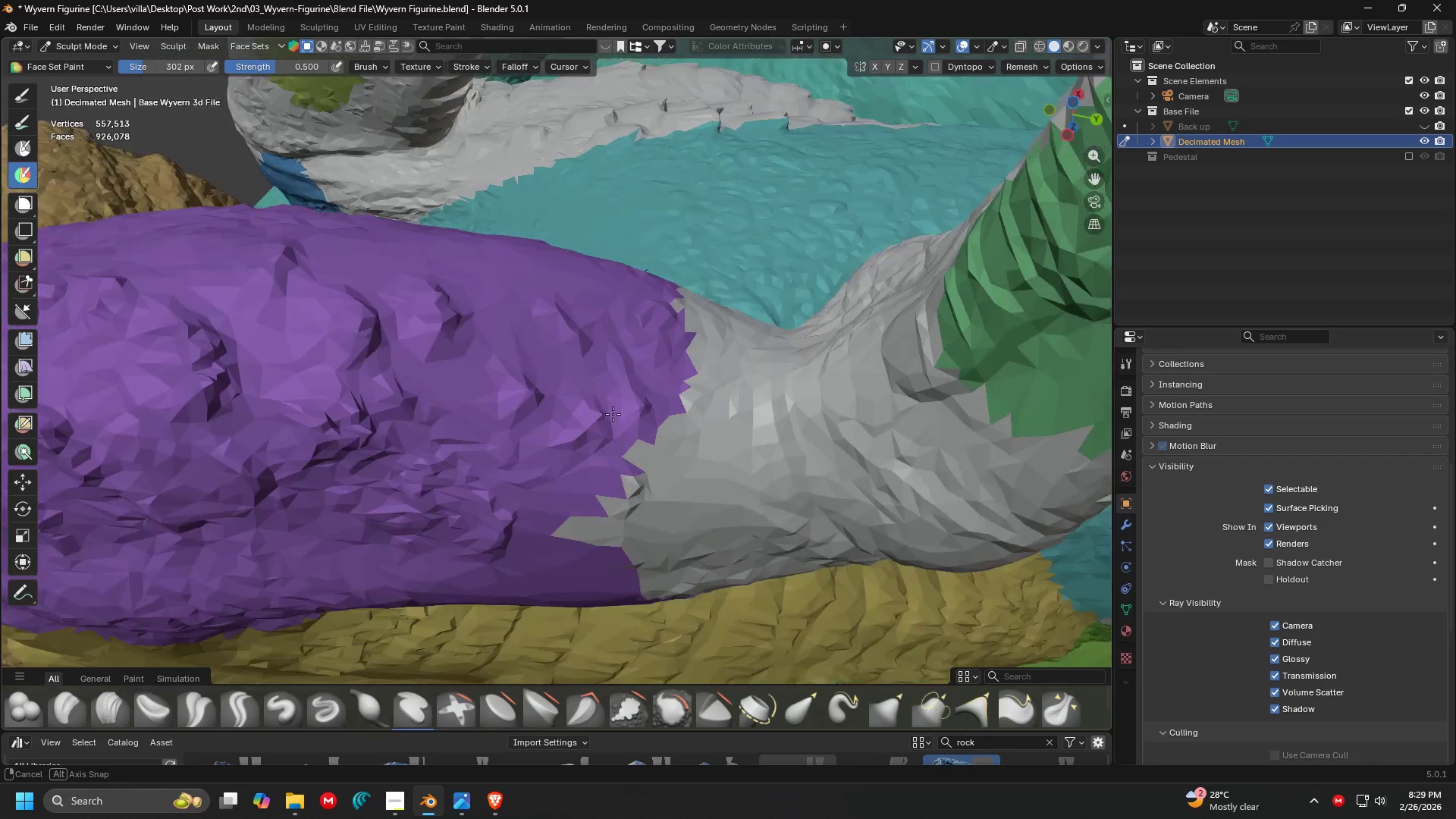 
key(Shift+ShiftLeft)
 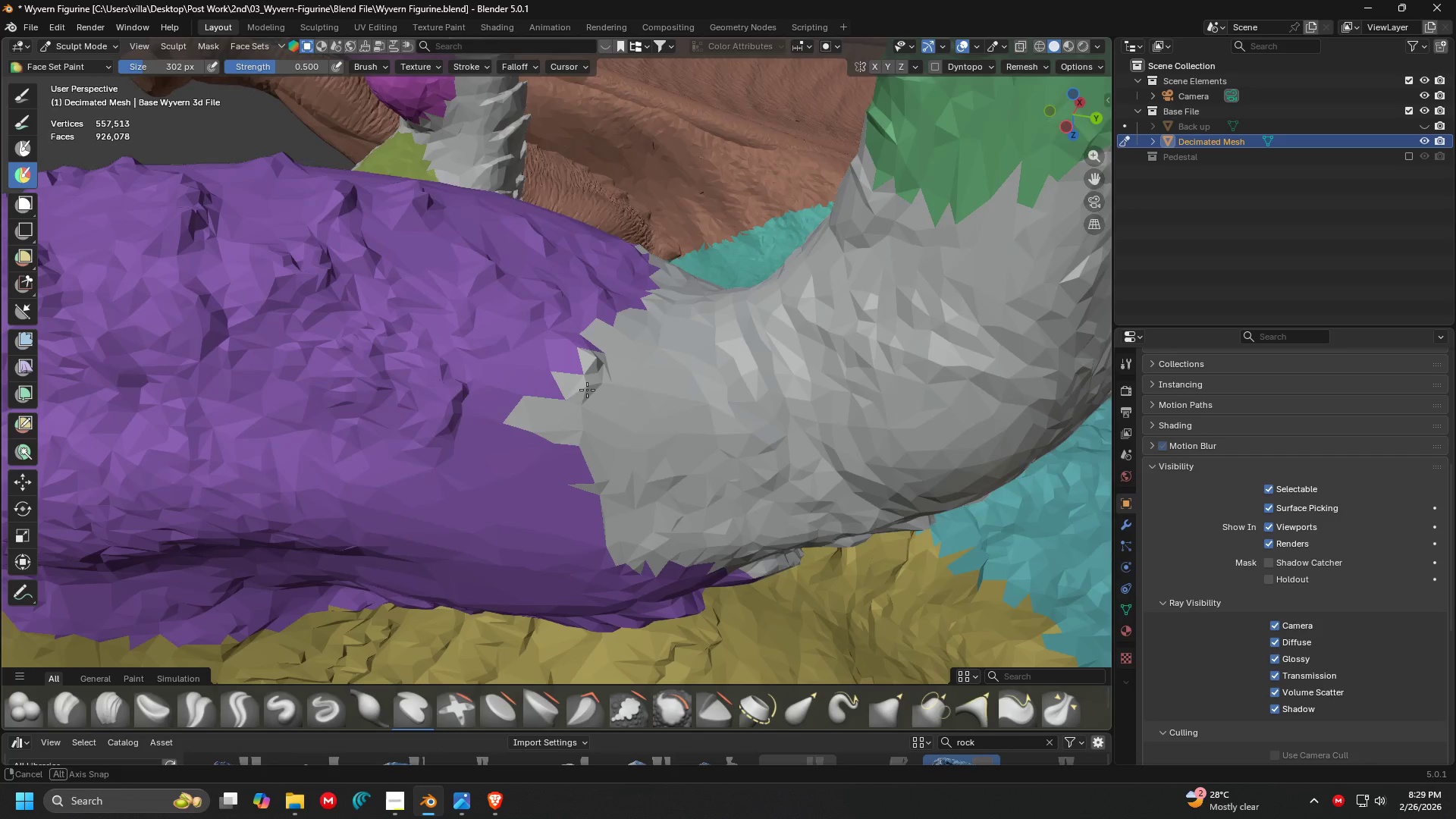 
key(Shift+ShiftLeft)
 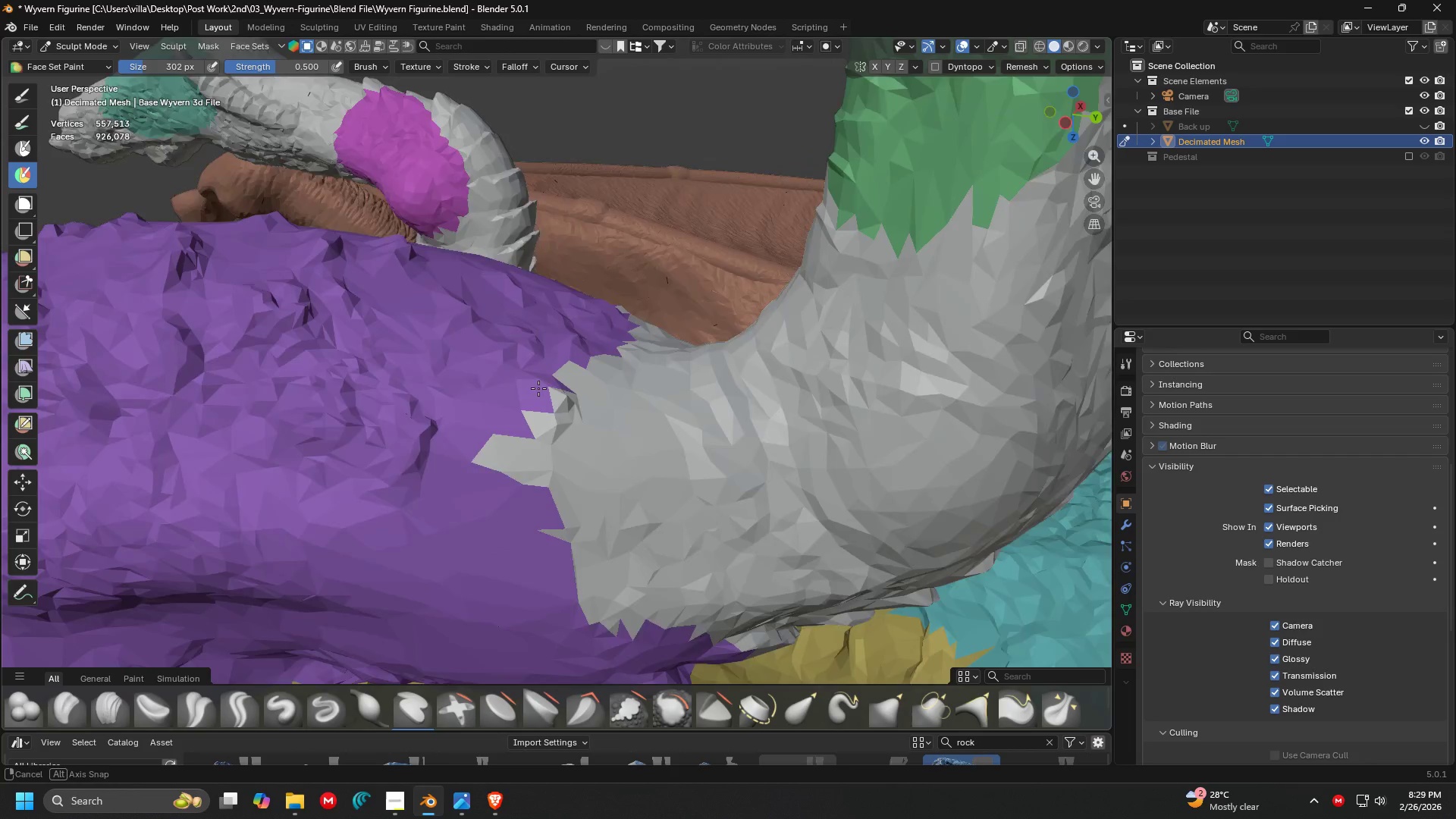 
hold_key(key=ControlLeft, duration=1.52)
left_click_drag(start_coordinate=[424, 393], to_coordinate=[582, 441])
 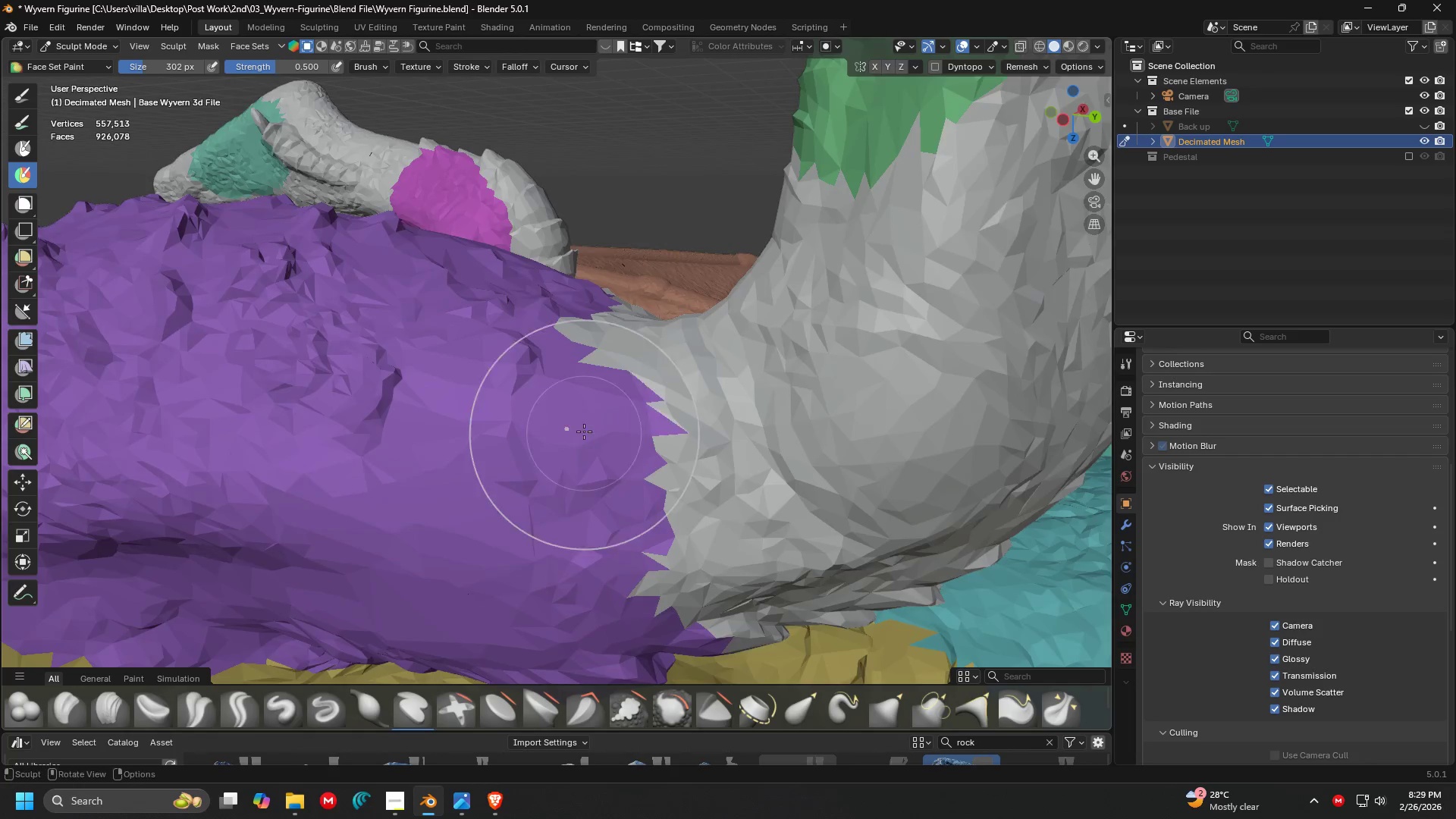 
key(Shift+ShiftLeft)
 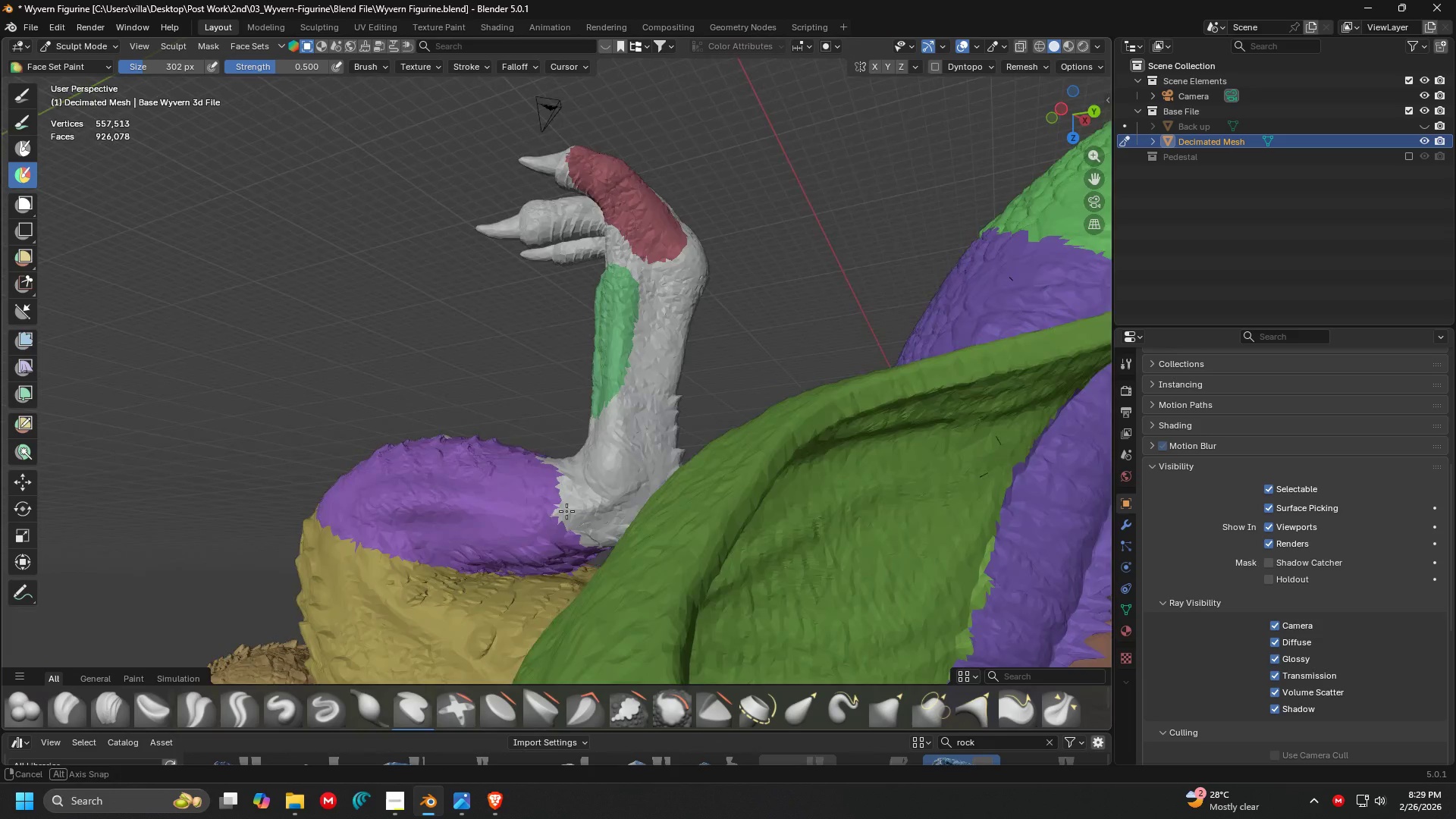 
scroll: coordinate [588, 461], scroll_direction: down, amount: 6.0
 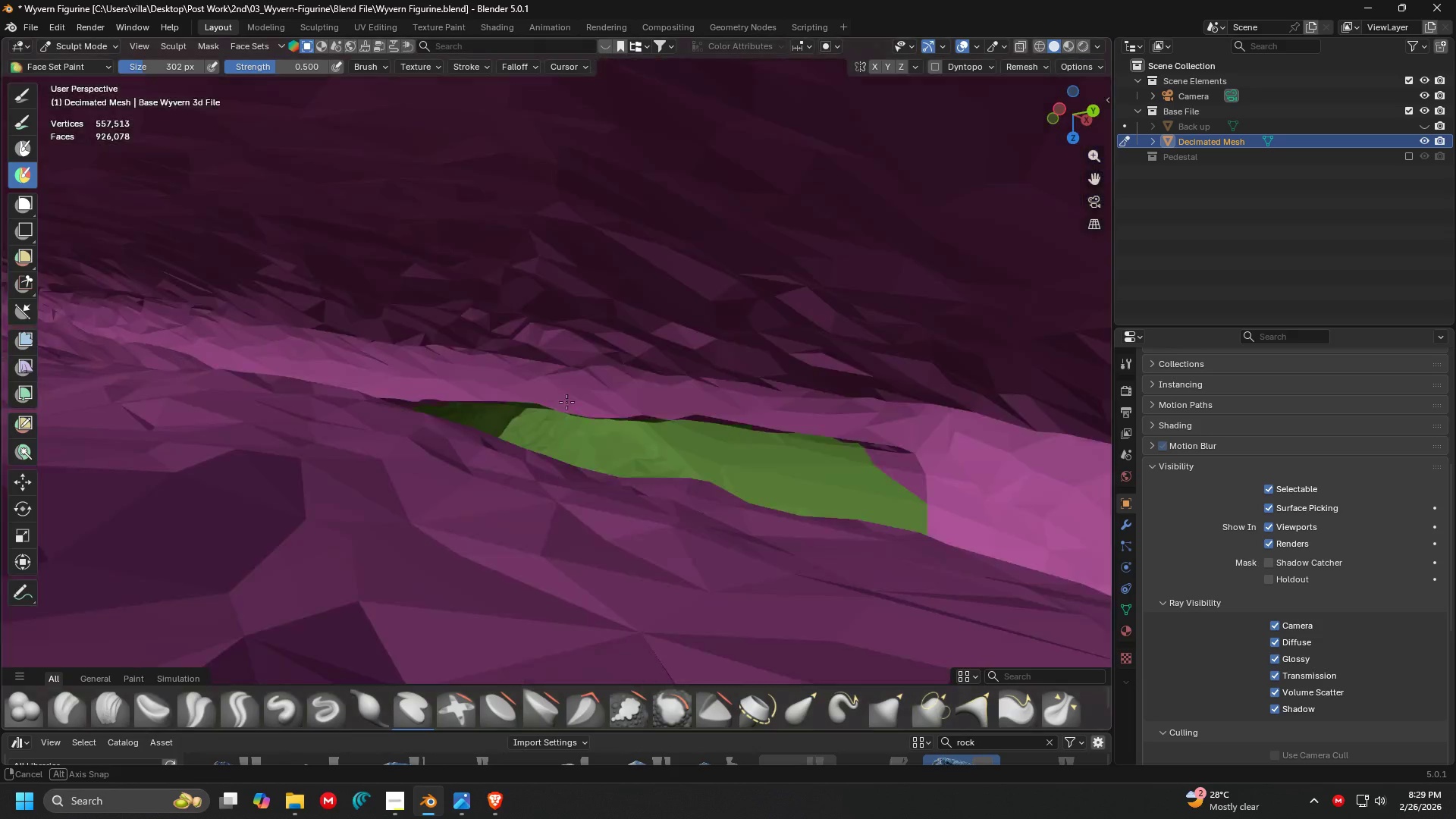 
key(Shift+ShiftLeft)
 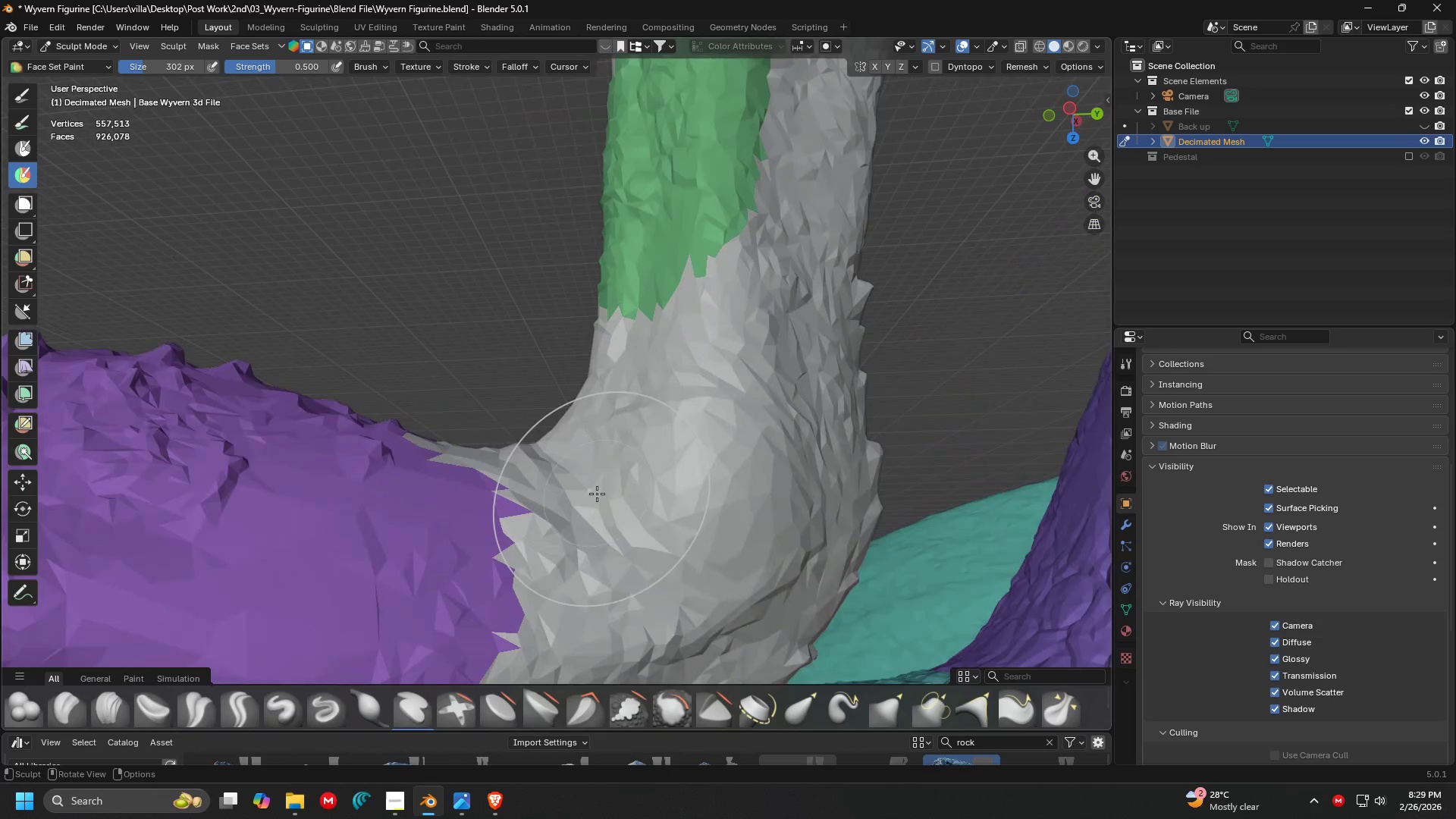 
key(Shift+ShiftLeft)
 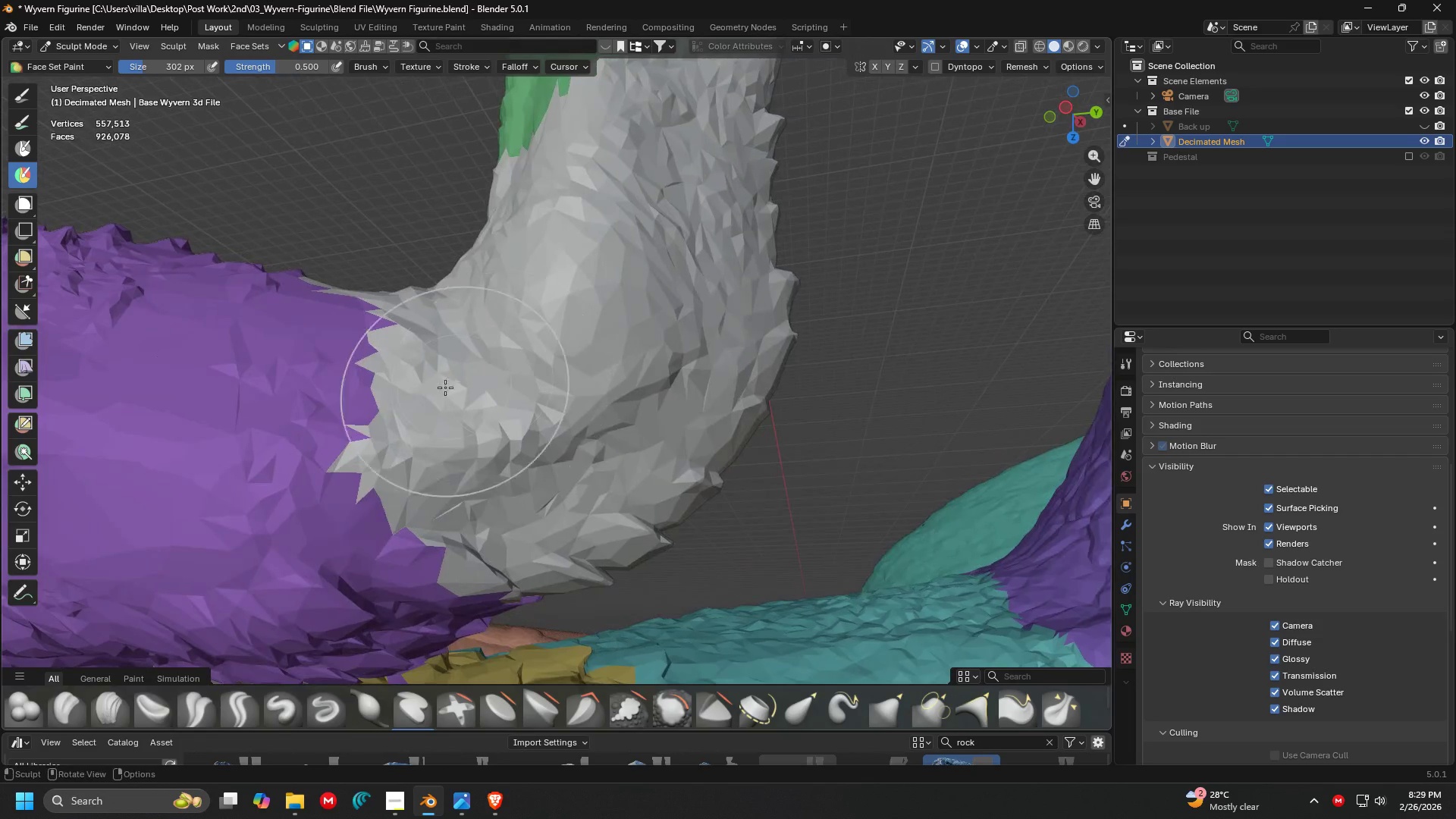 
scroll: coordinate [585, 437], scroll_direction: up, amount: 8.0
 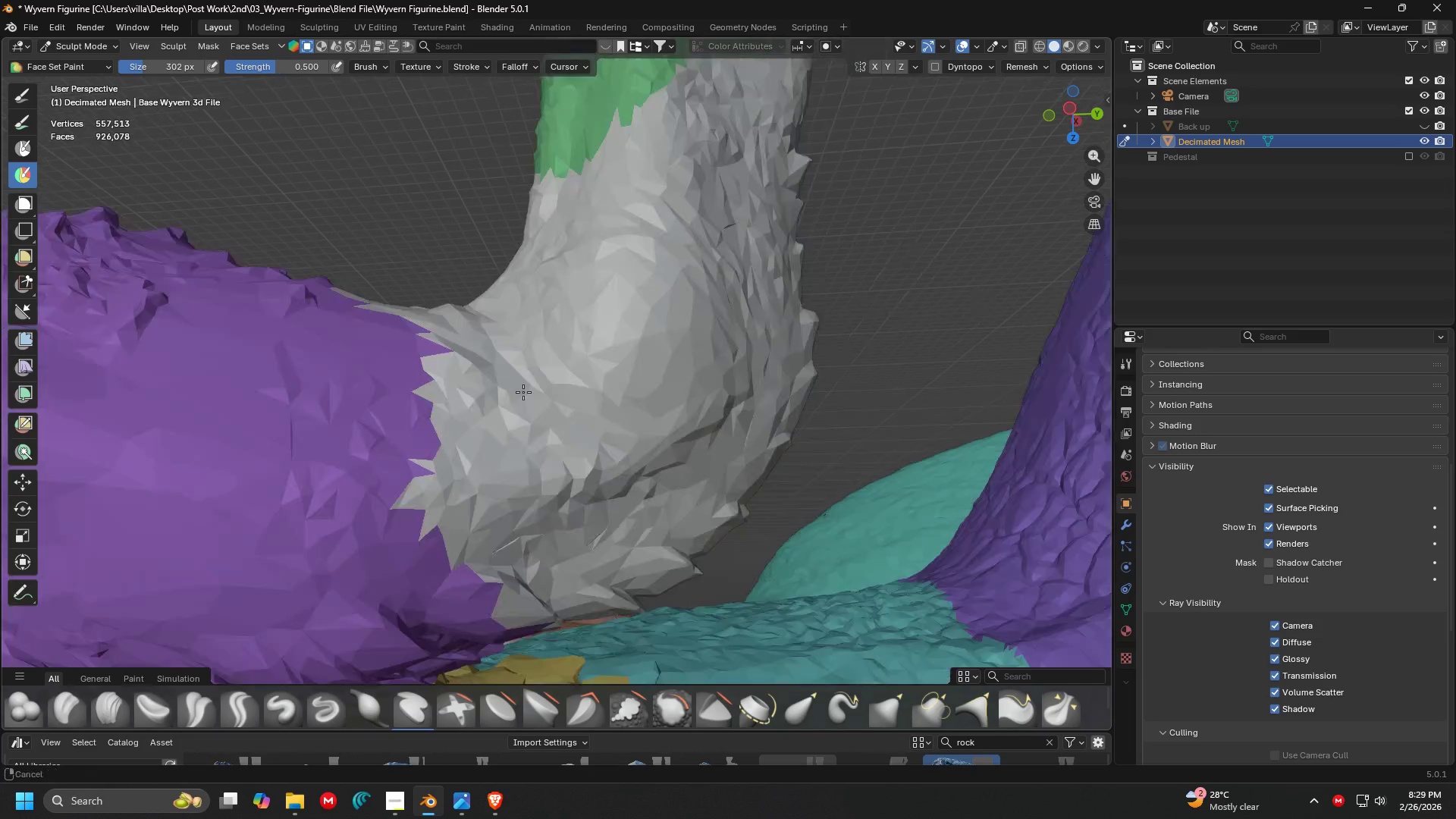 
hold_key(key=ControlLeft, duration=1.5)
left_click_drag(start_coordinate=[248, 384], to_coordinate=[340, 303])
 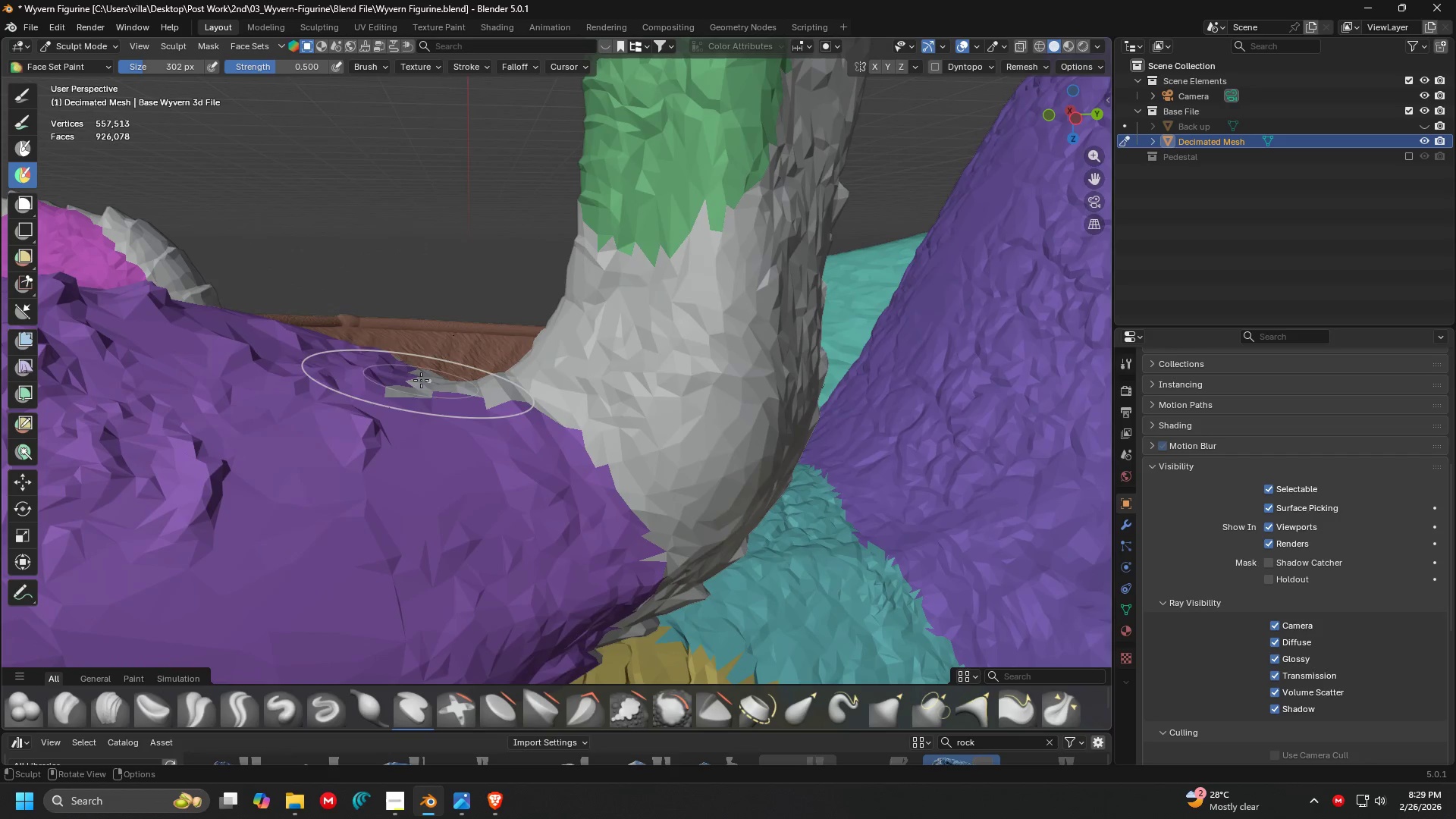 
key(Control+ControlLeft)
 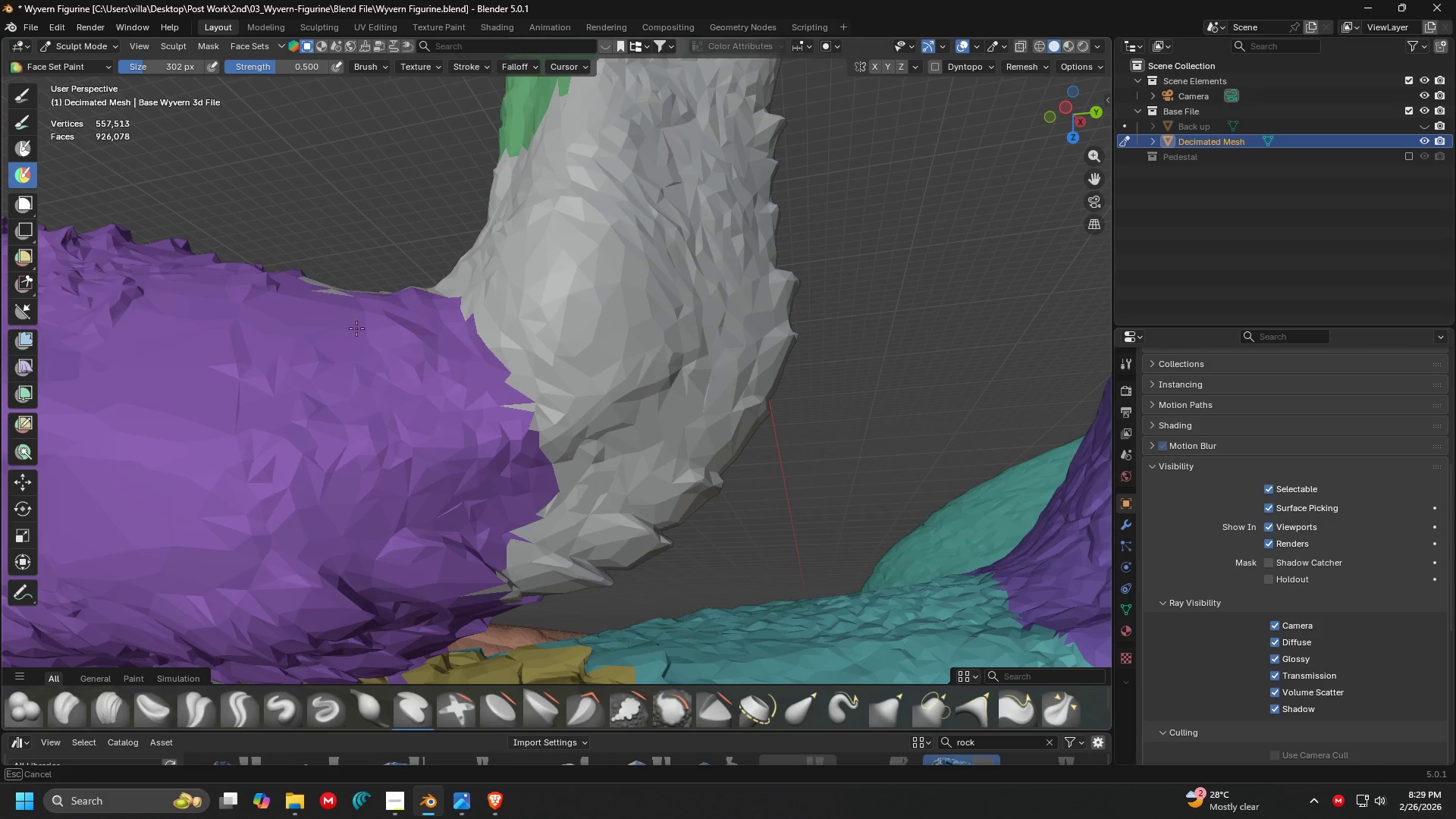 
key(Control+ControlLeft)
 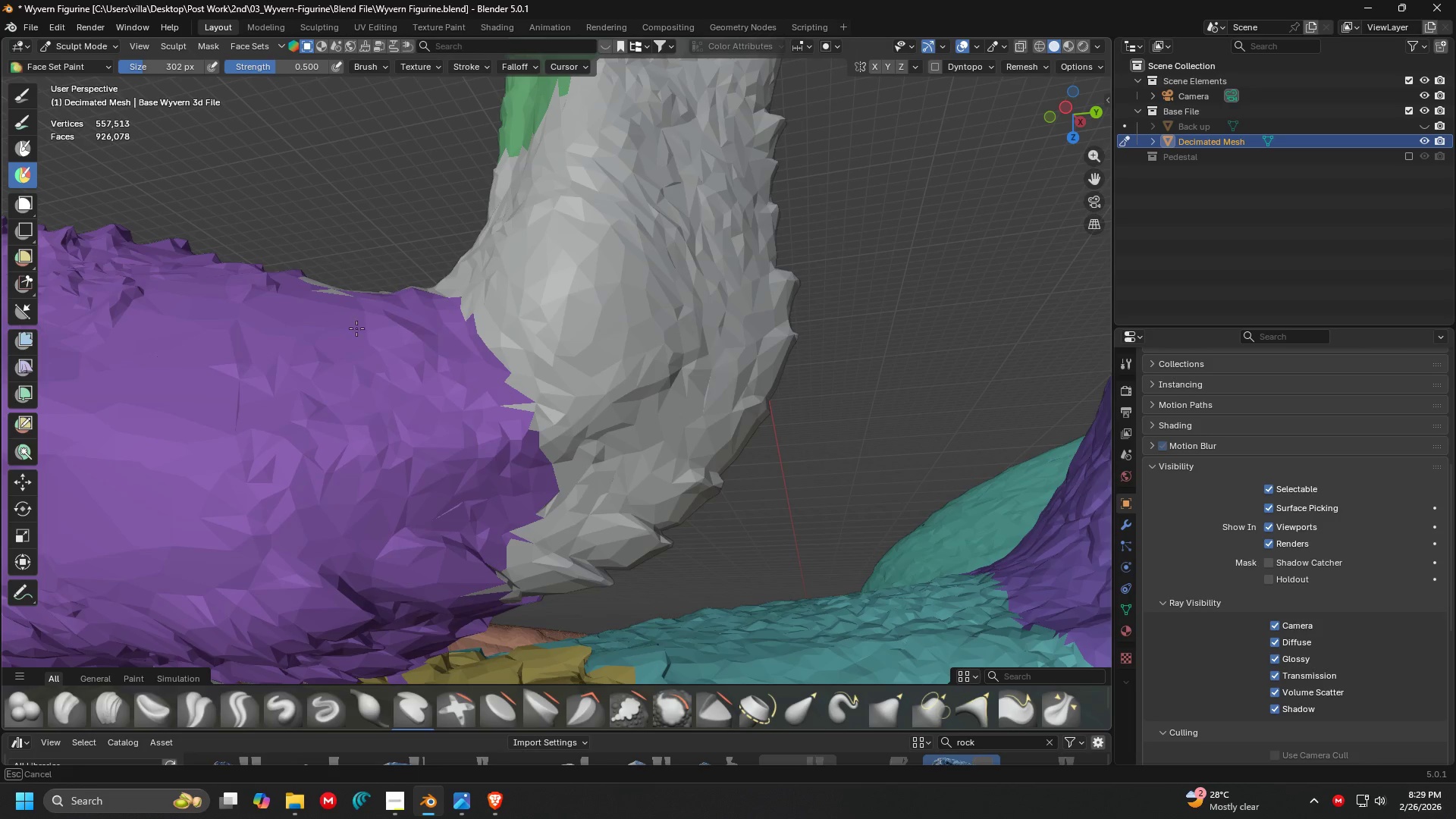 
key(Control+ControlLeft)
 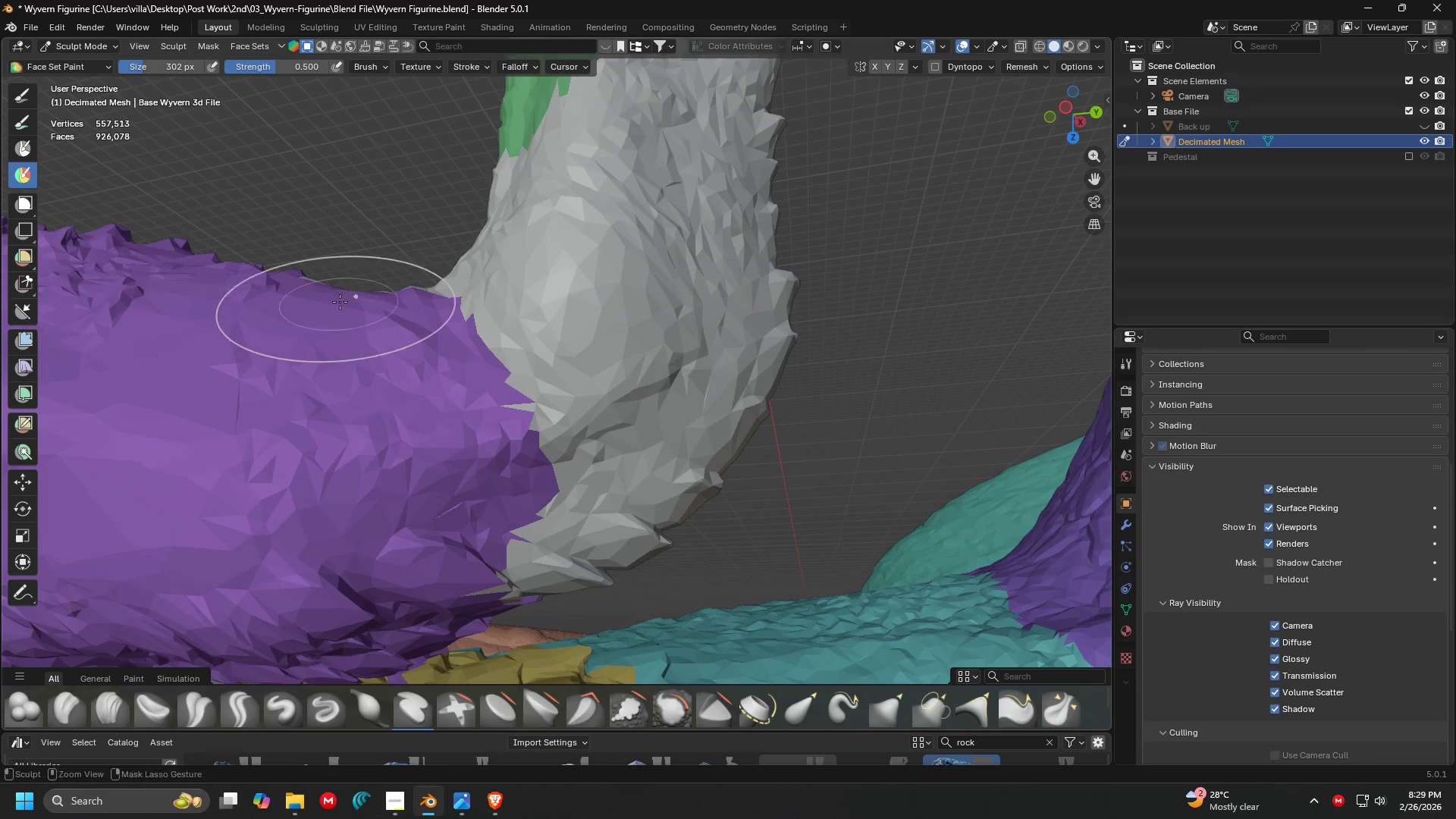 
key(Control+ControlLeft)
 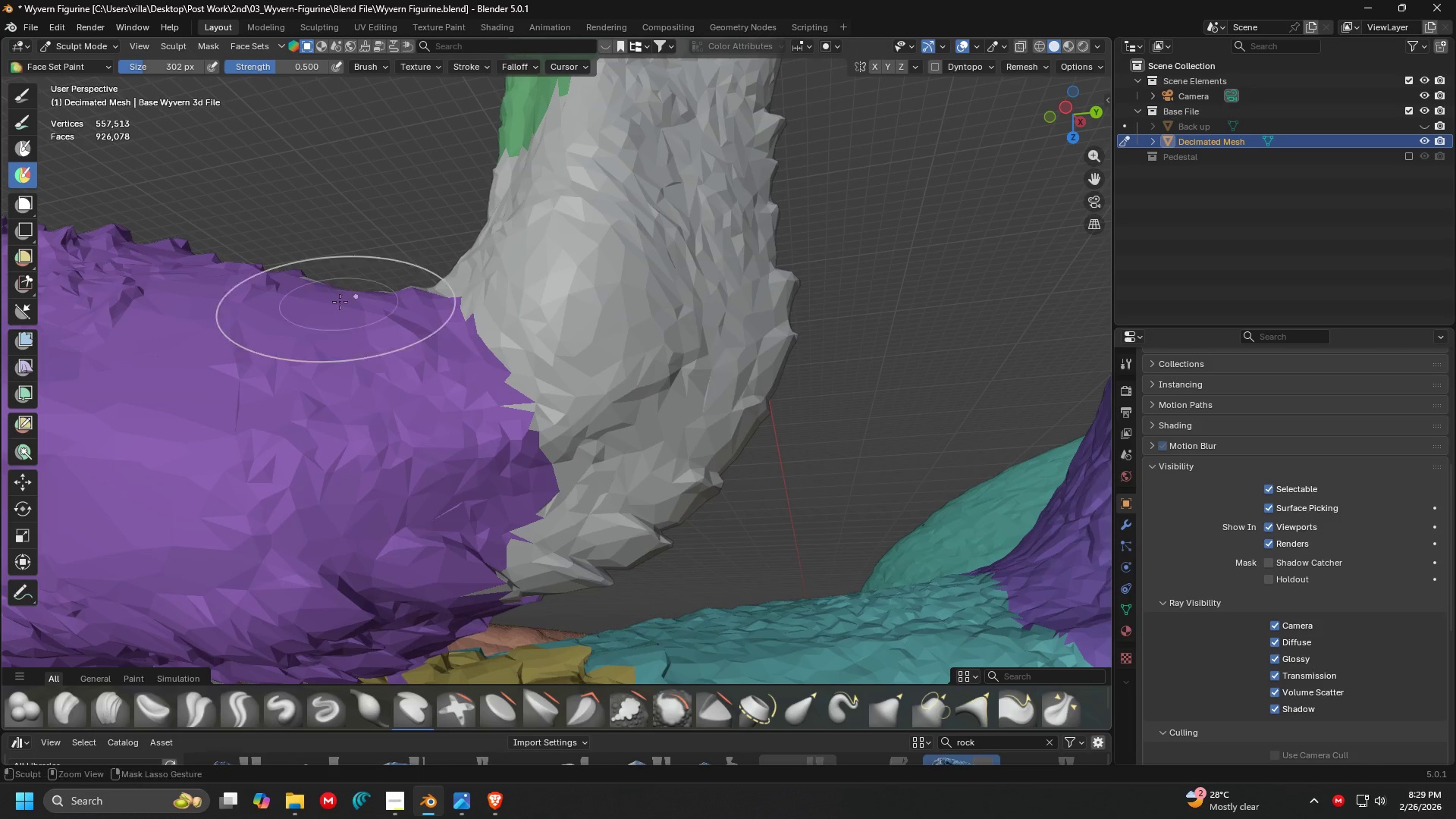 
hold_key(key=ControlLeft, duration=1.02)
left_click_drag(start_coordinate=[421, 398], to_coordinate=[416, 394])
 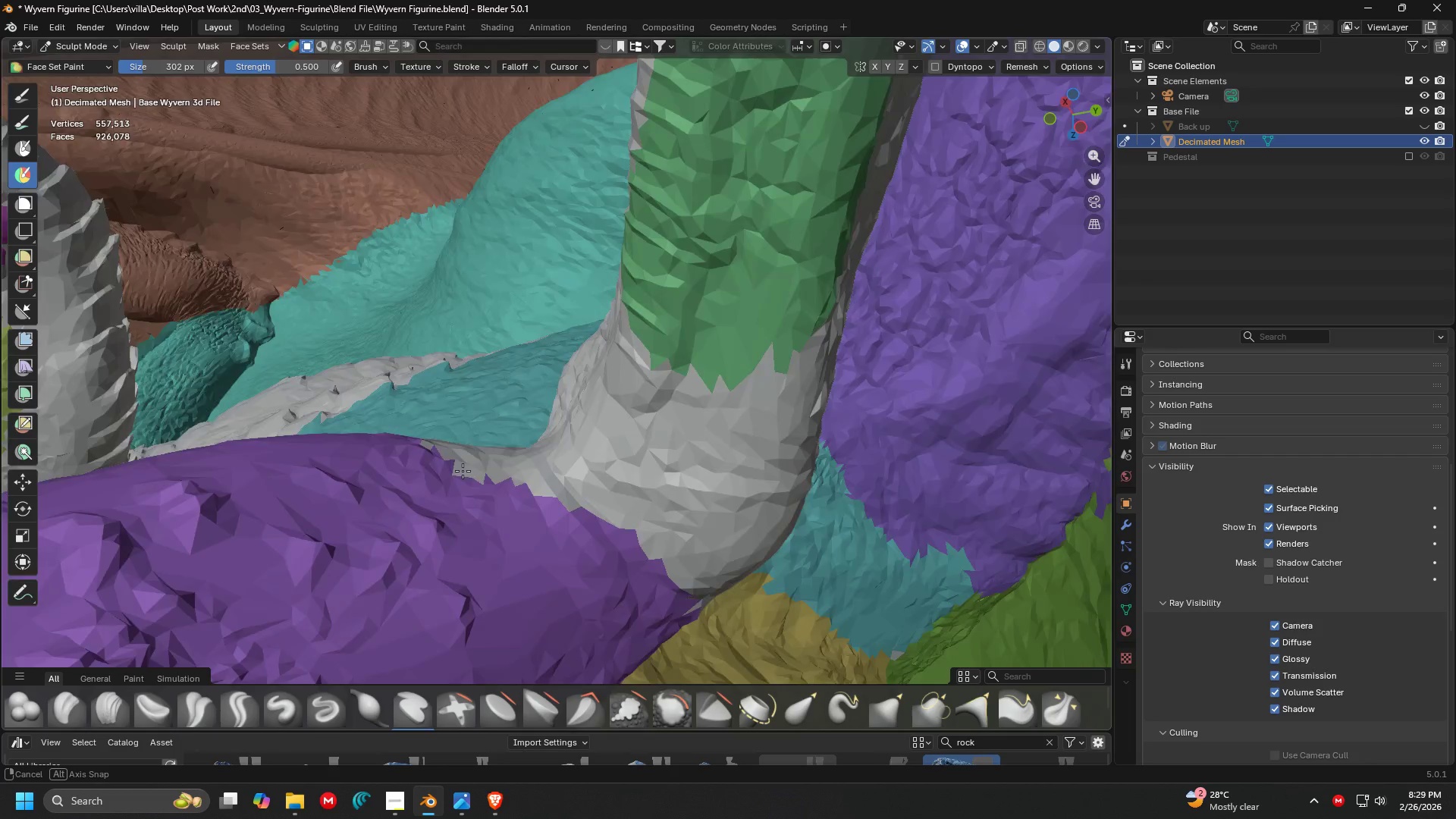 
key(Shift+ShiftLeft)
 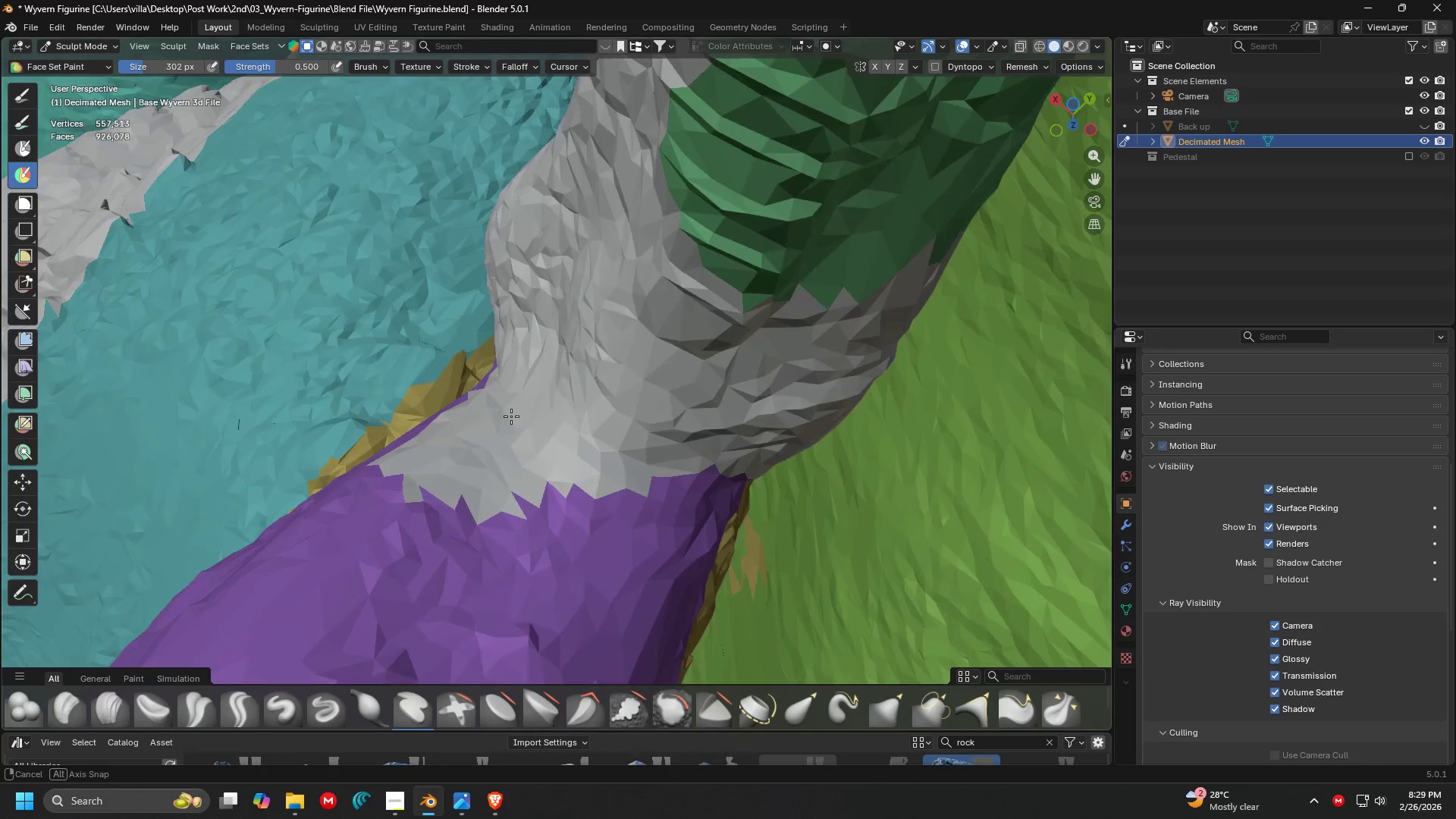 
scroll: coordinate [530, 538], scroll_direction: up, amount: 2.0
 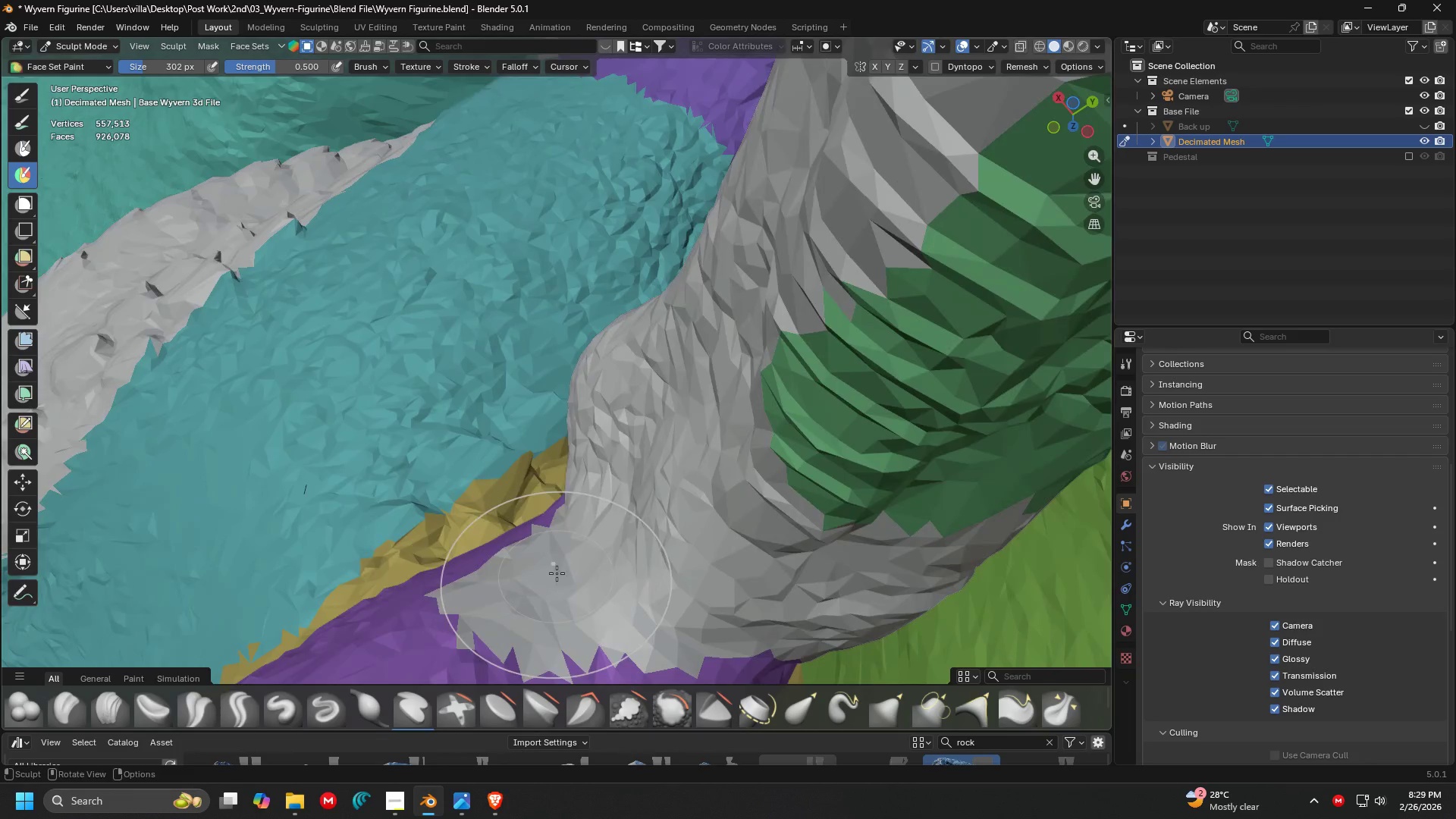 
hold_key(key=ControlLeft, duration=0.59)
left_click_drag(start_coordinate=[661, 467], to_coordinate=[626, 488])
 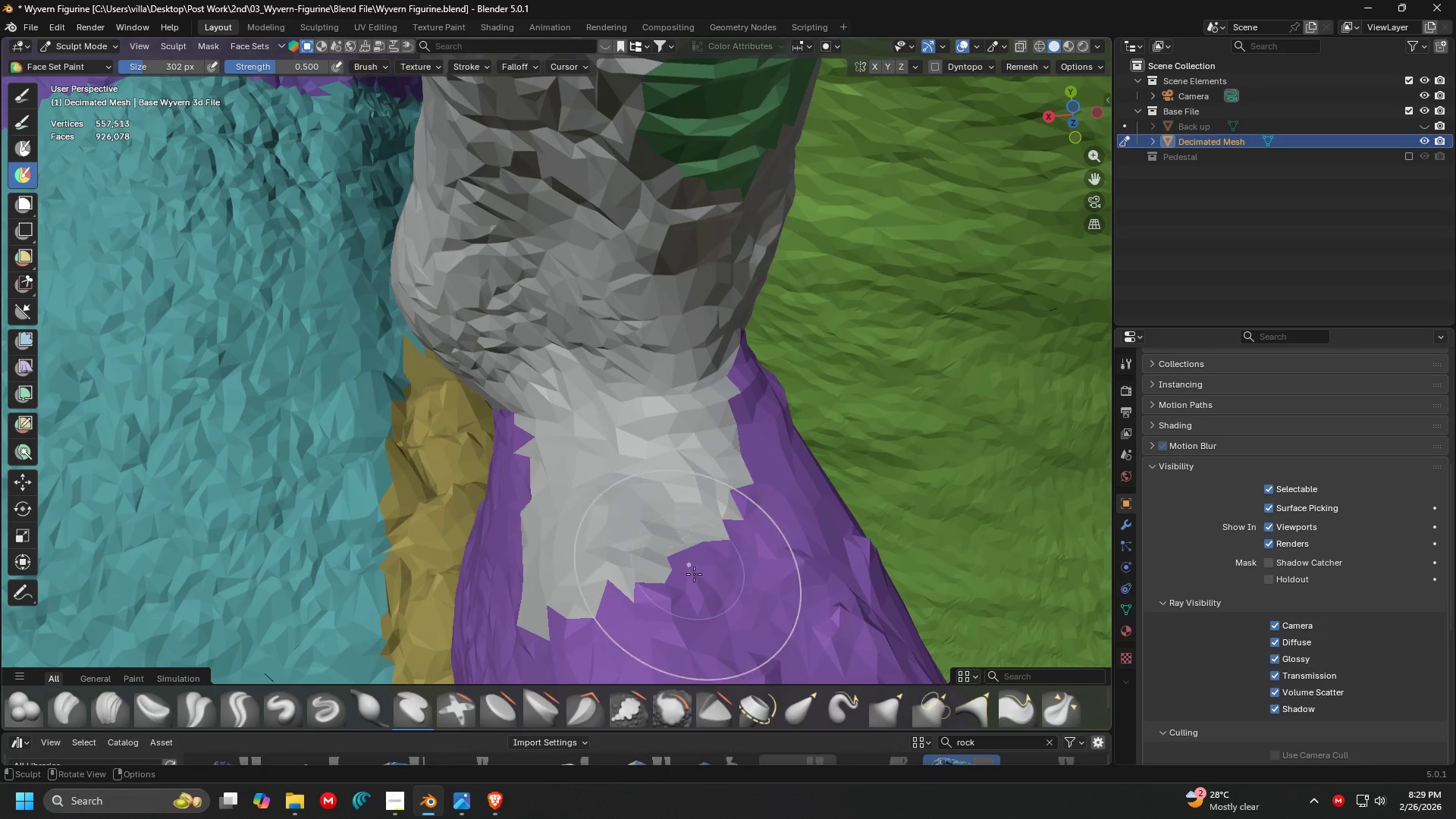 
key(Control+Z)
 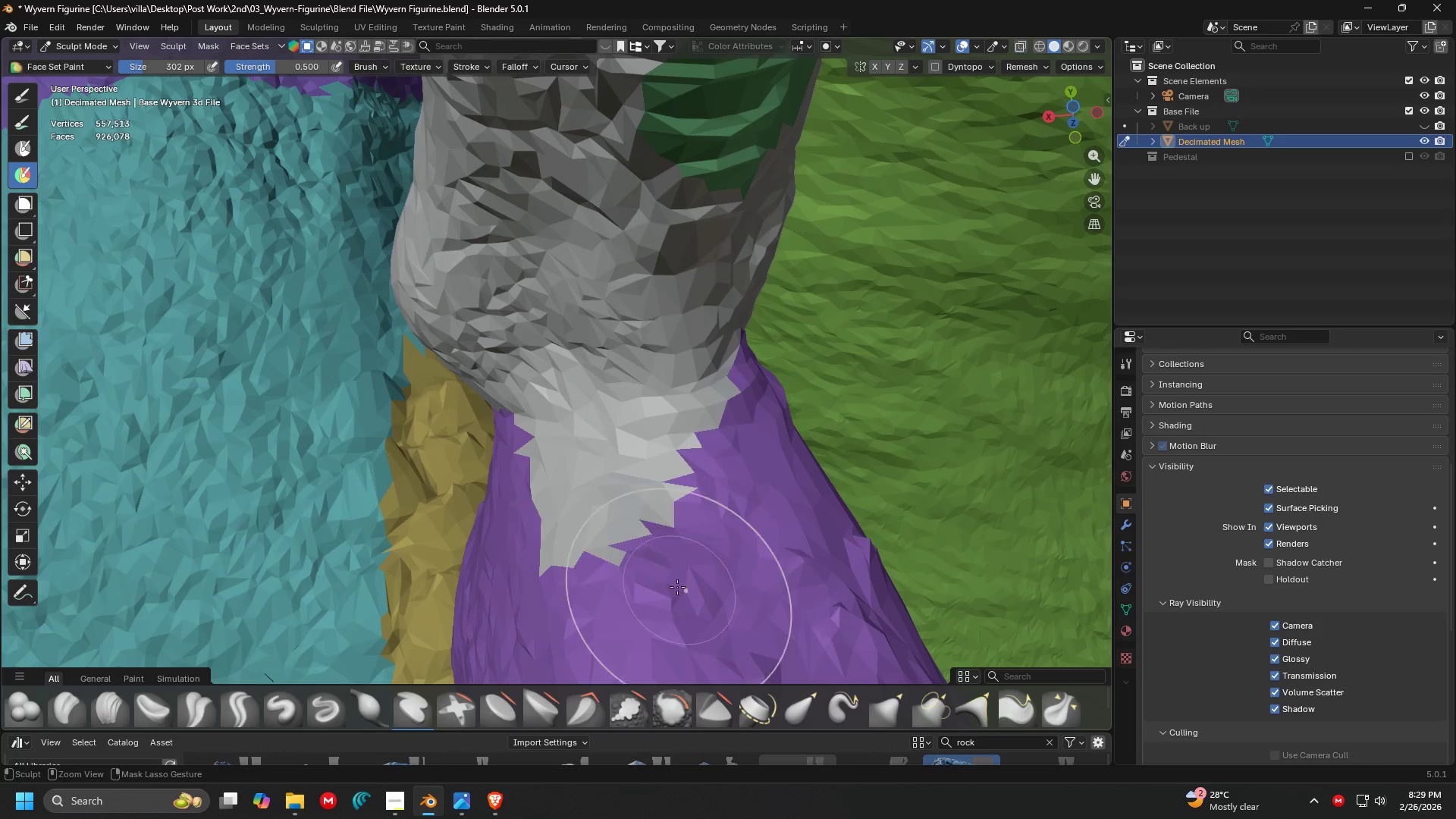 
left_click_drag(start_coordinate=[646, 590], to_coordinate=[723, 435])
 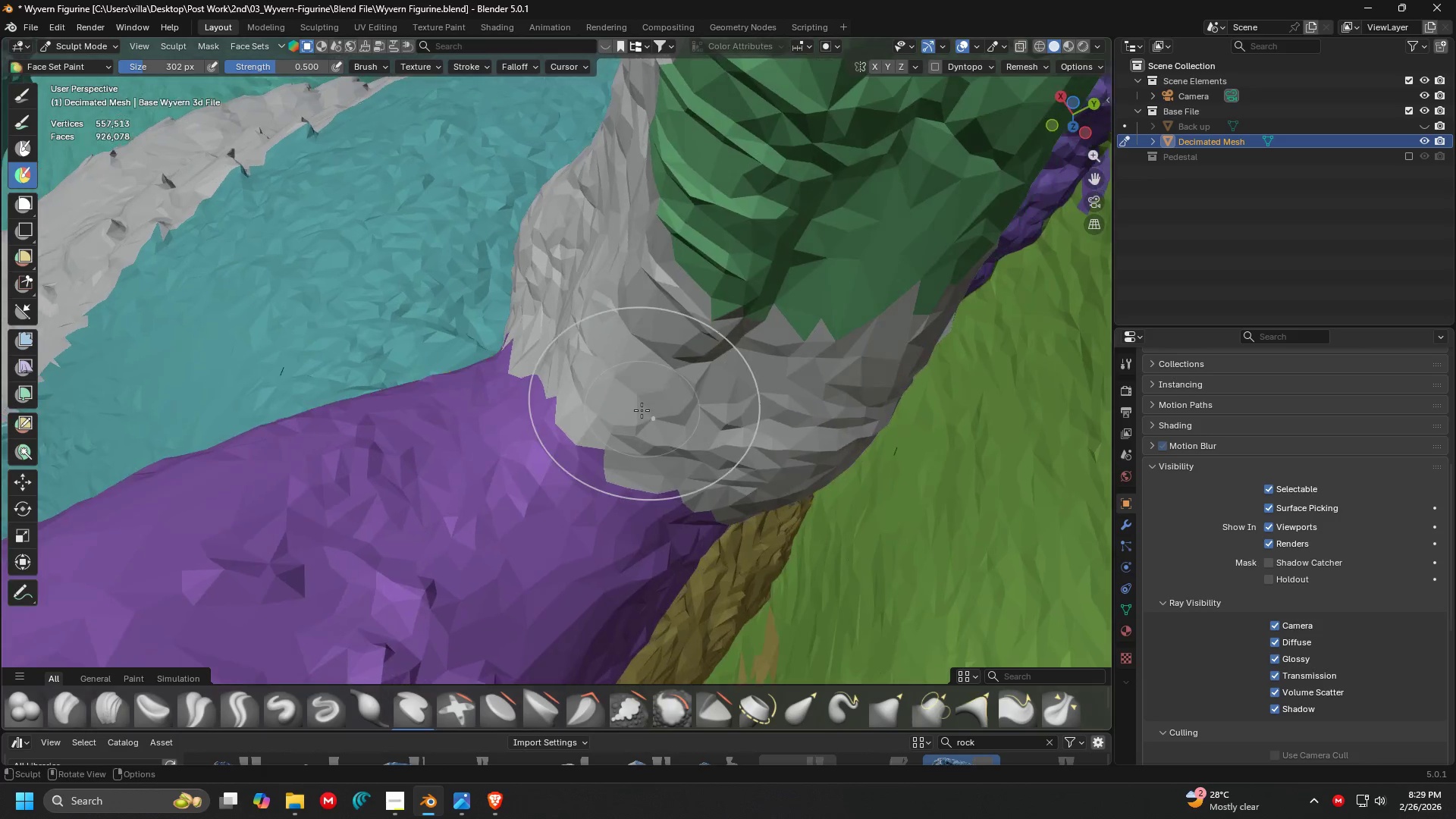 
hold_key(key=ShiftLeft, duration=0.31)
scroll: coordinate [708, 499], scroll_direction: down, amount: 2.0
 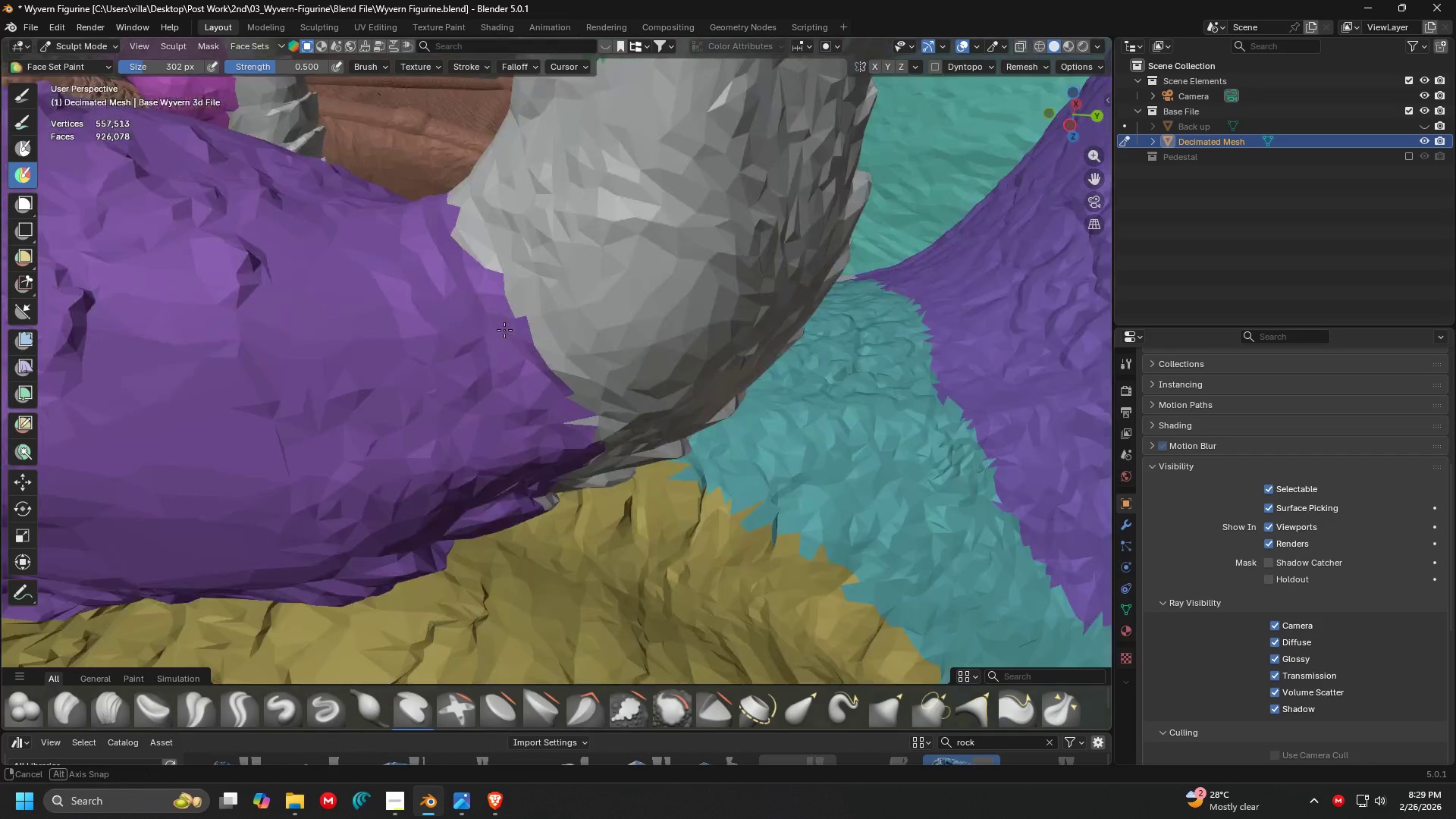 
key(Shift+ShiftLeft)
 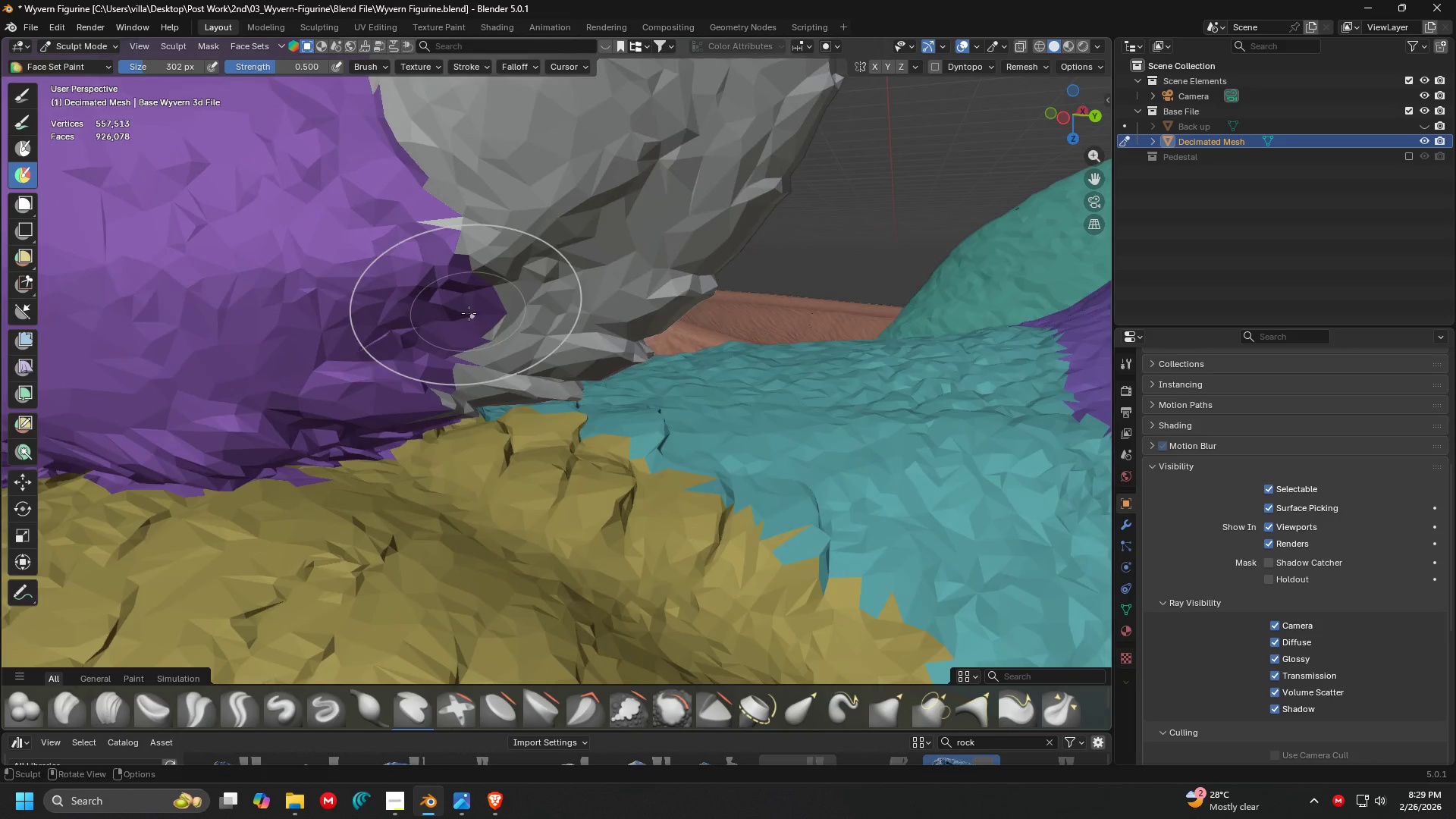 
scroll: coordinate [475, 298], scroll_direction: up, amount: 2.0
 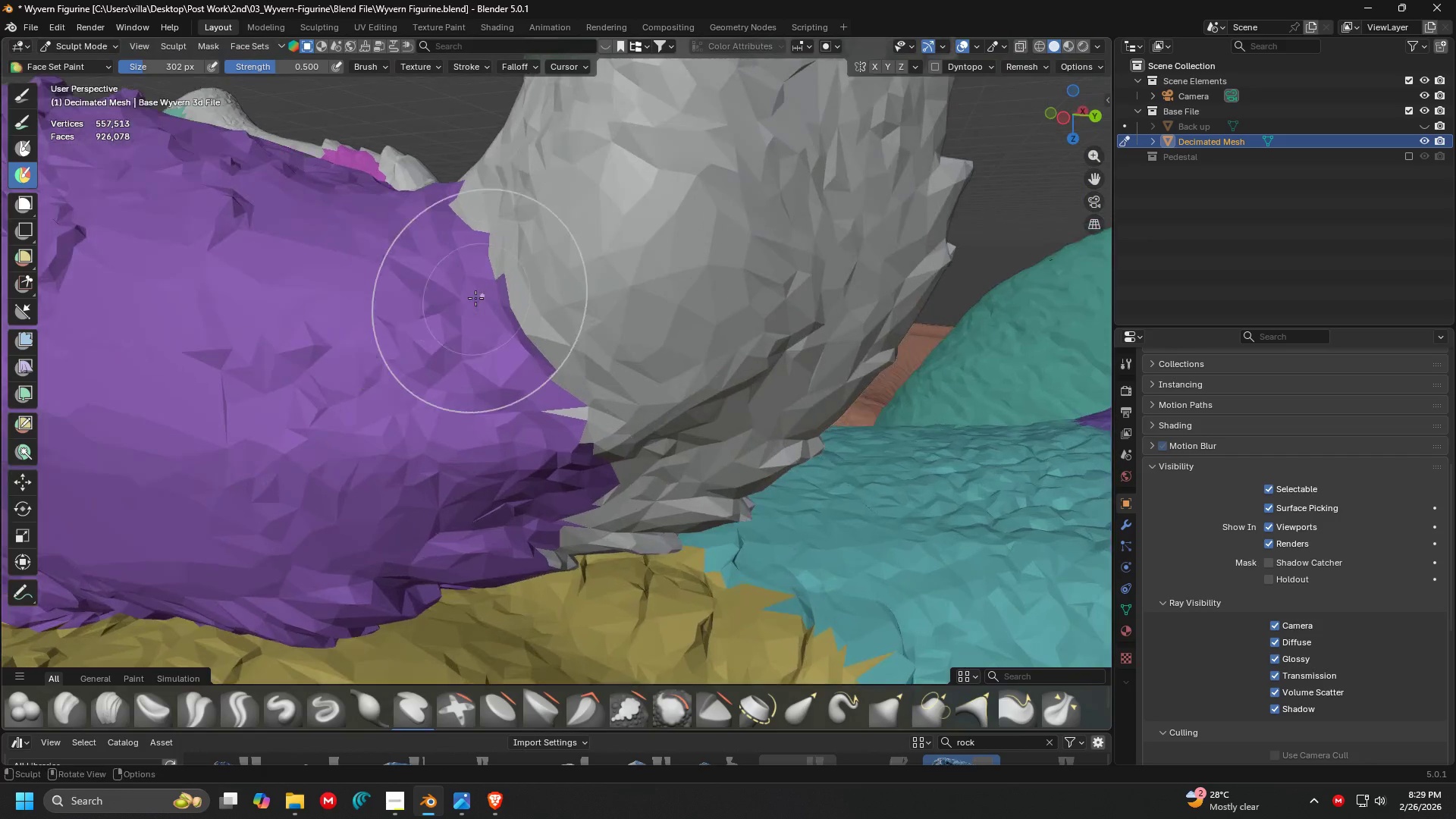 
key(Shift+ShiftLeft)
 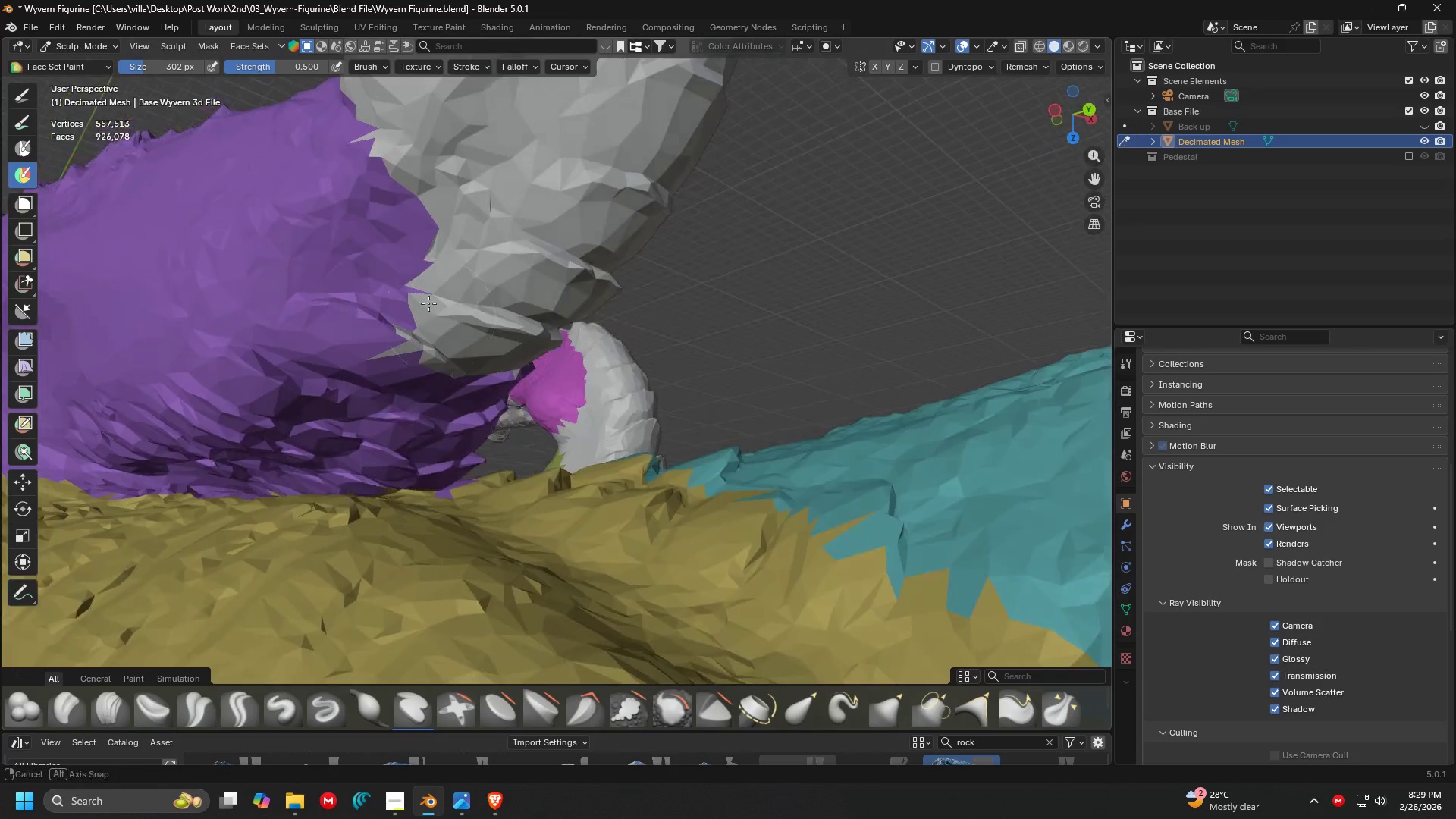 
scroll: coordinate [422, 266], scroll_direction: up, amount: 2.0
 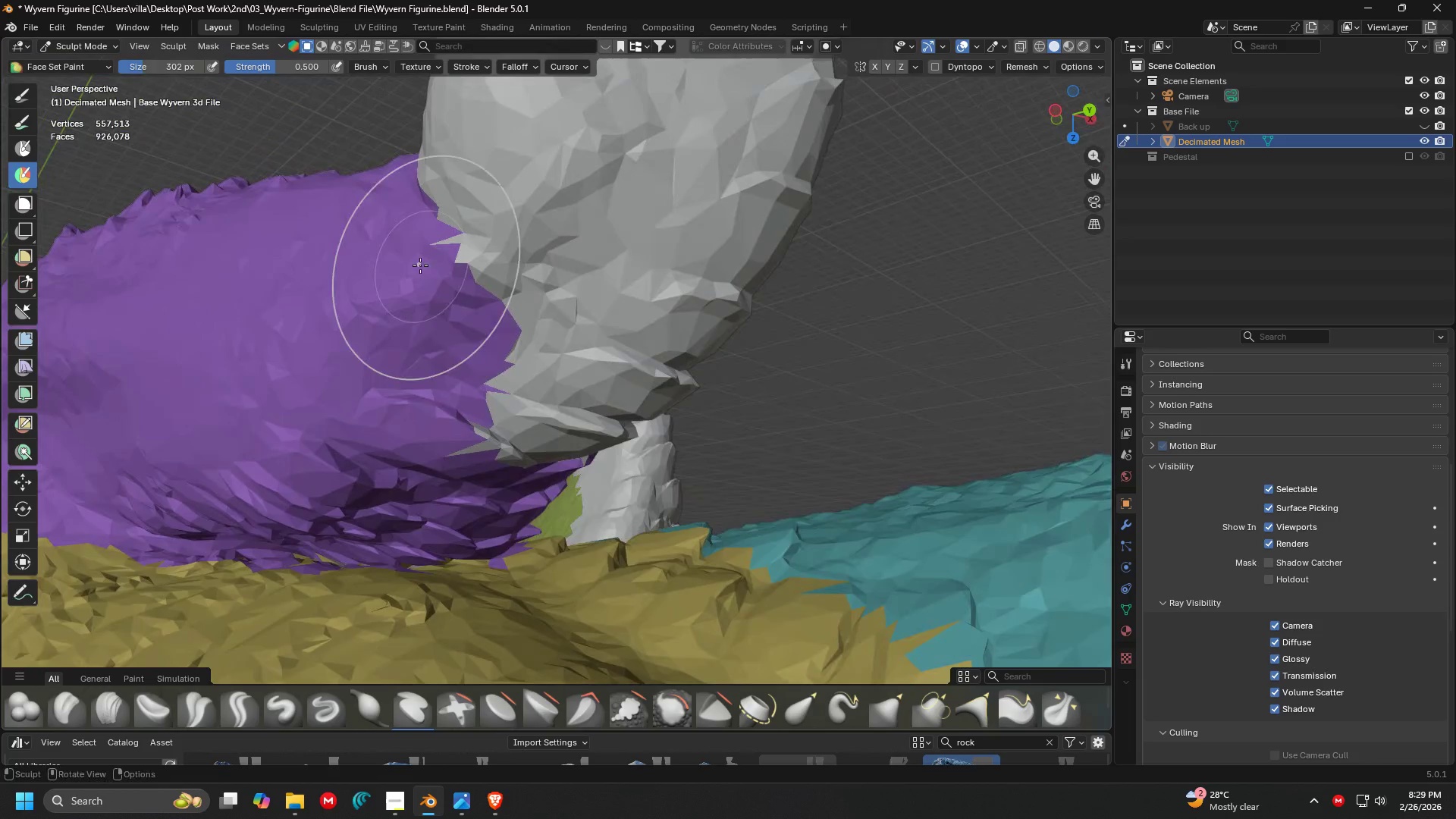 
key(Control+ControlLeft)
 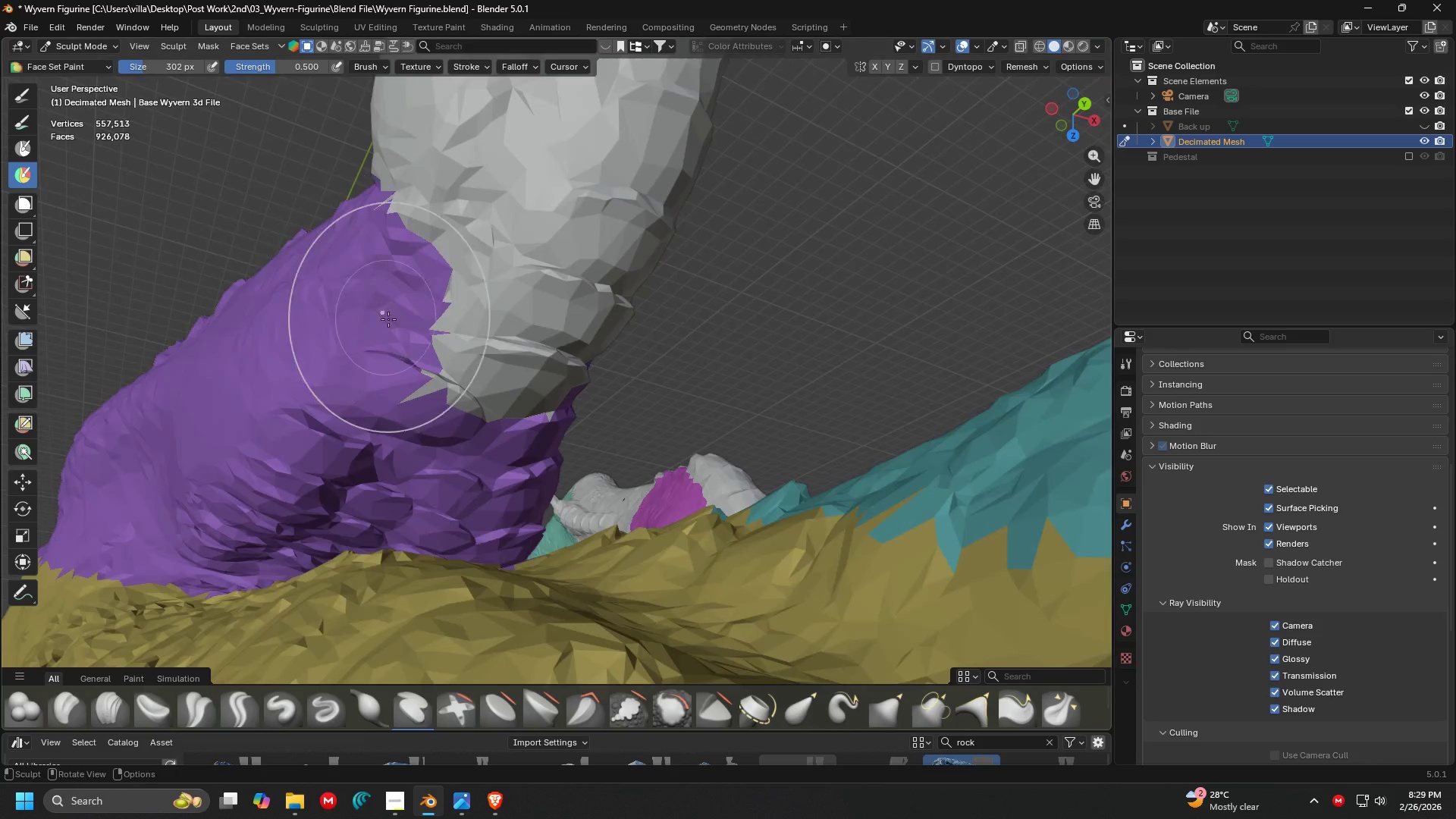 
key(Shift+ShiftLeft)
 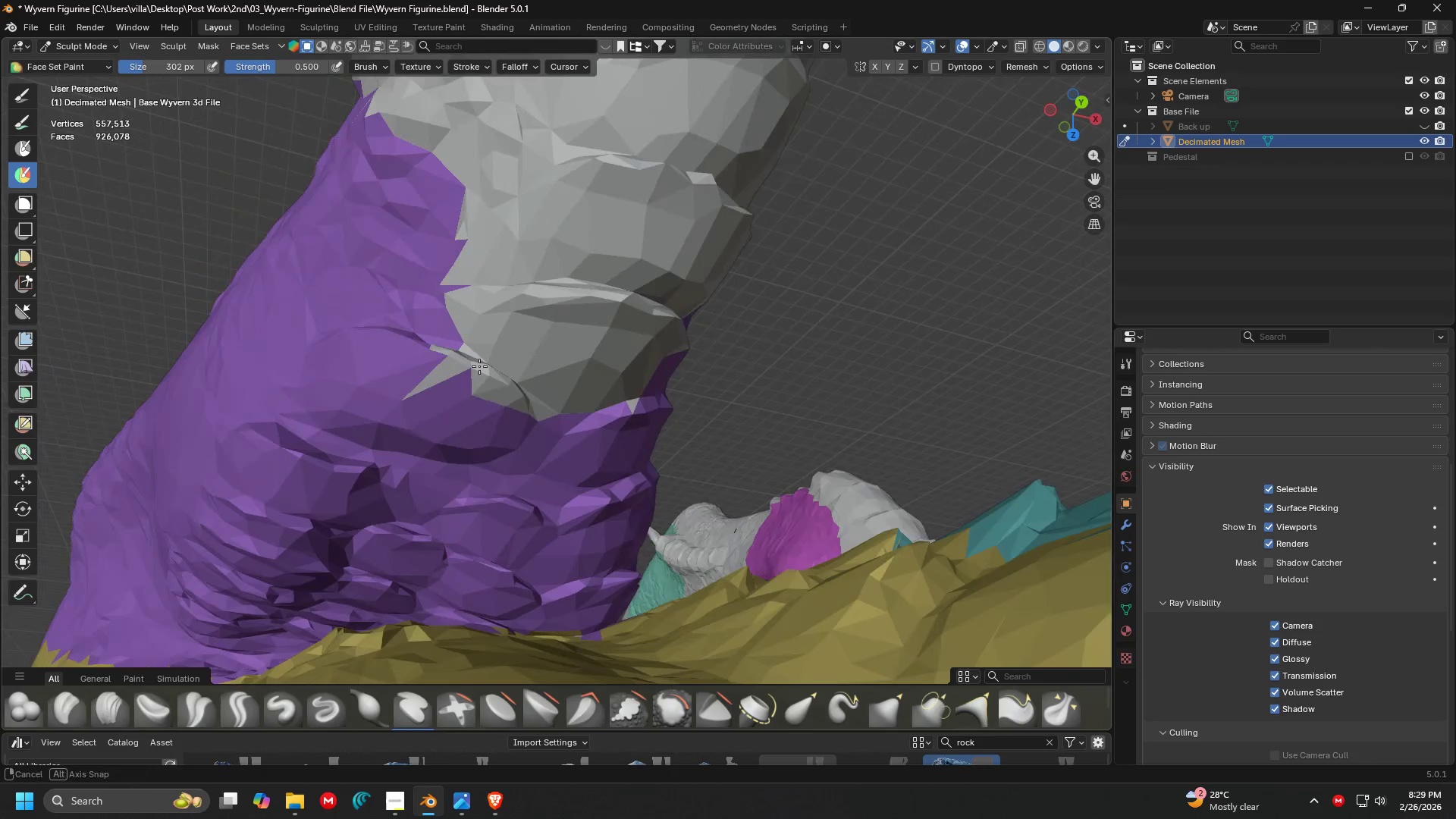 
scroll: coordinate [394, 322], scroll_direction: up, amount: 3.0
 